 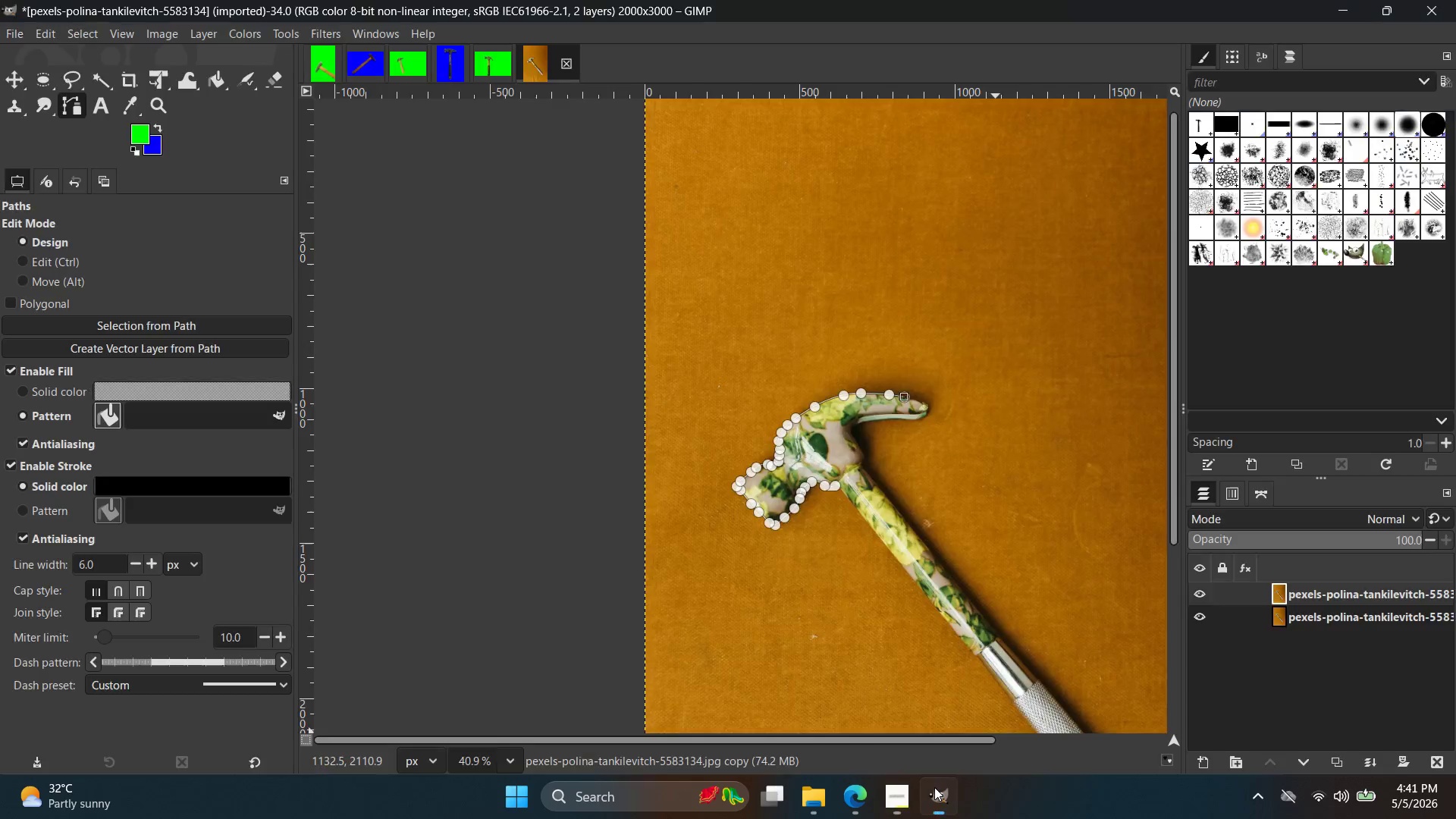 
scroll: coordinate [962, 352], scroll_direction: up, amount: 21.0
 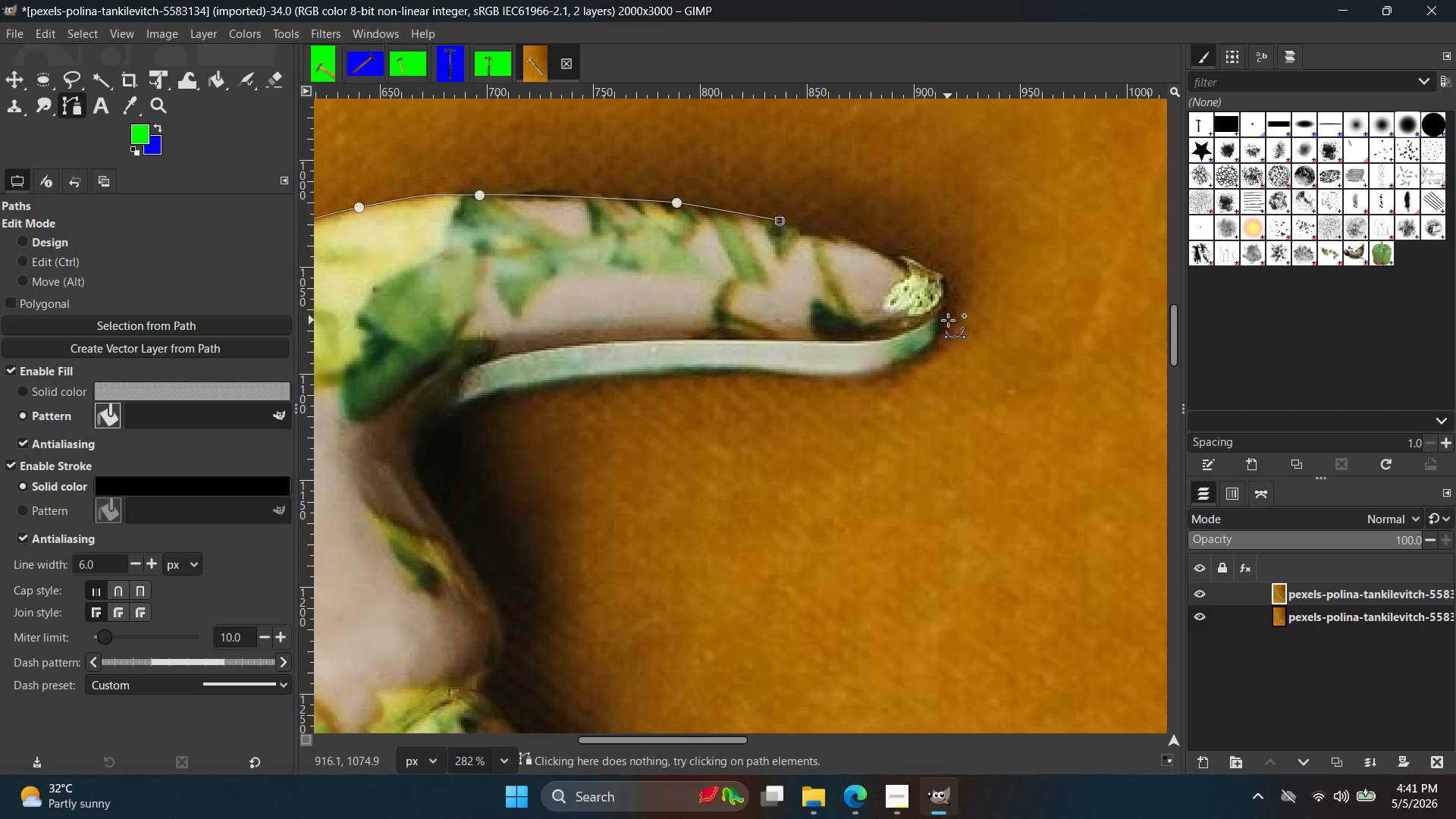 
hold_key(key=Space, duration=0.34)
 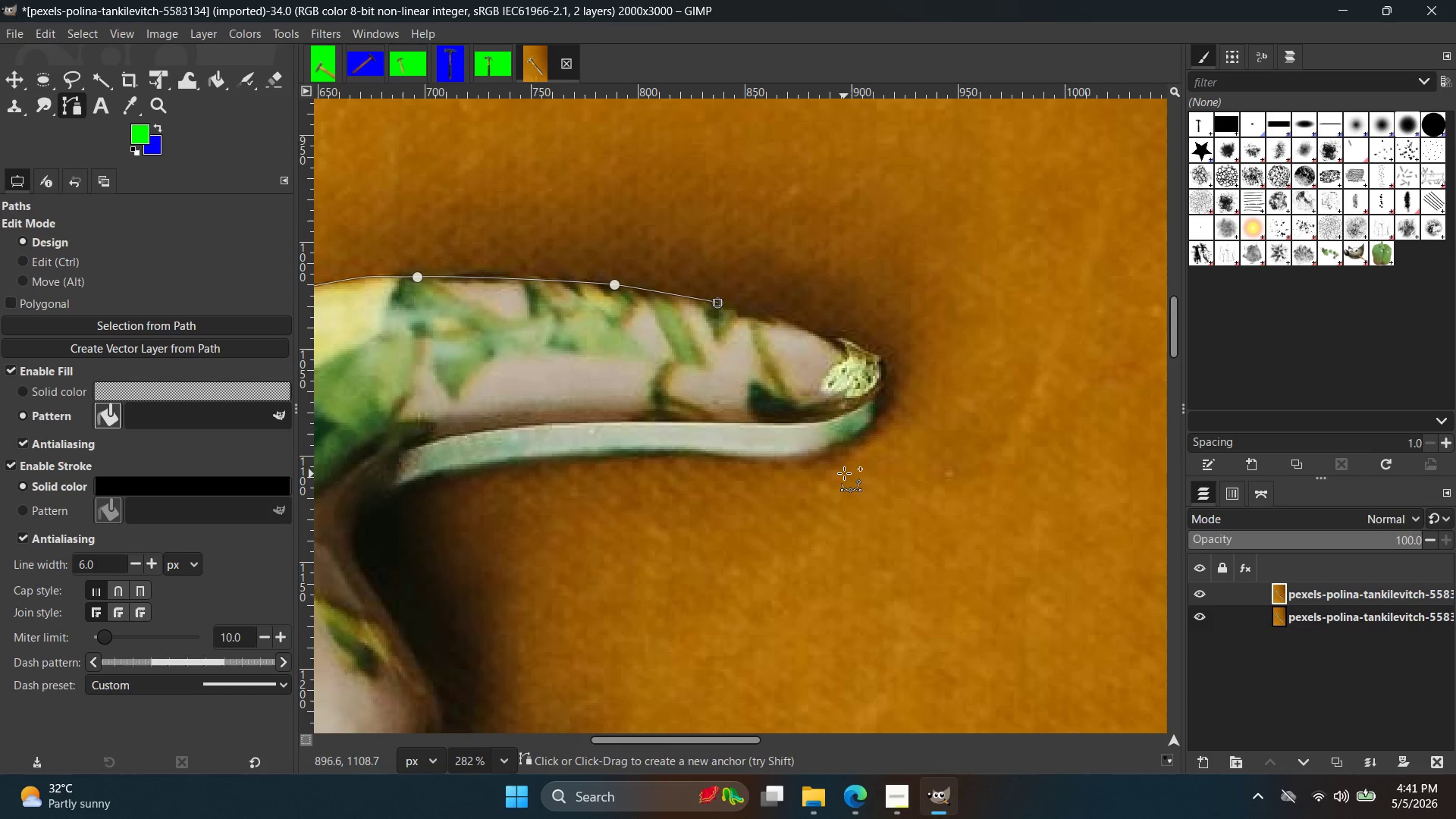 
hold_key(key=ControlLeft, duration=0.59)
 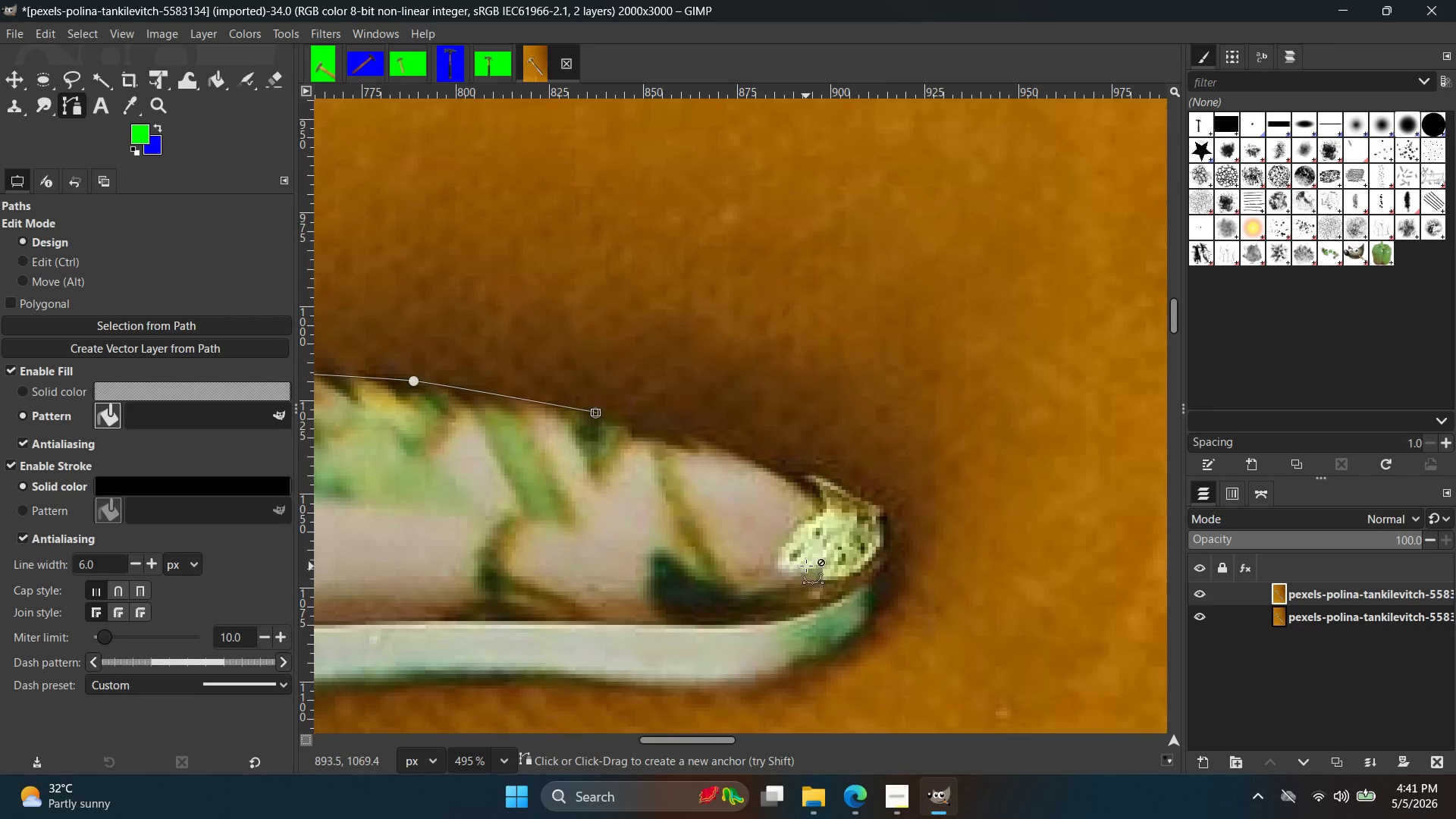 
hold_key(key=Space, duration=0.36)
 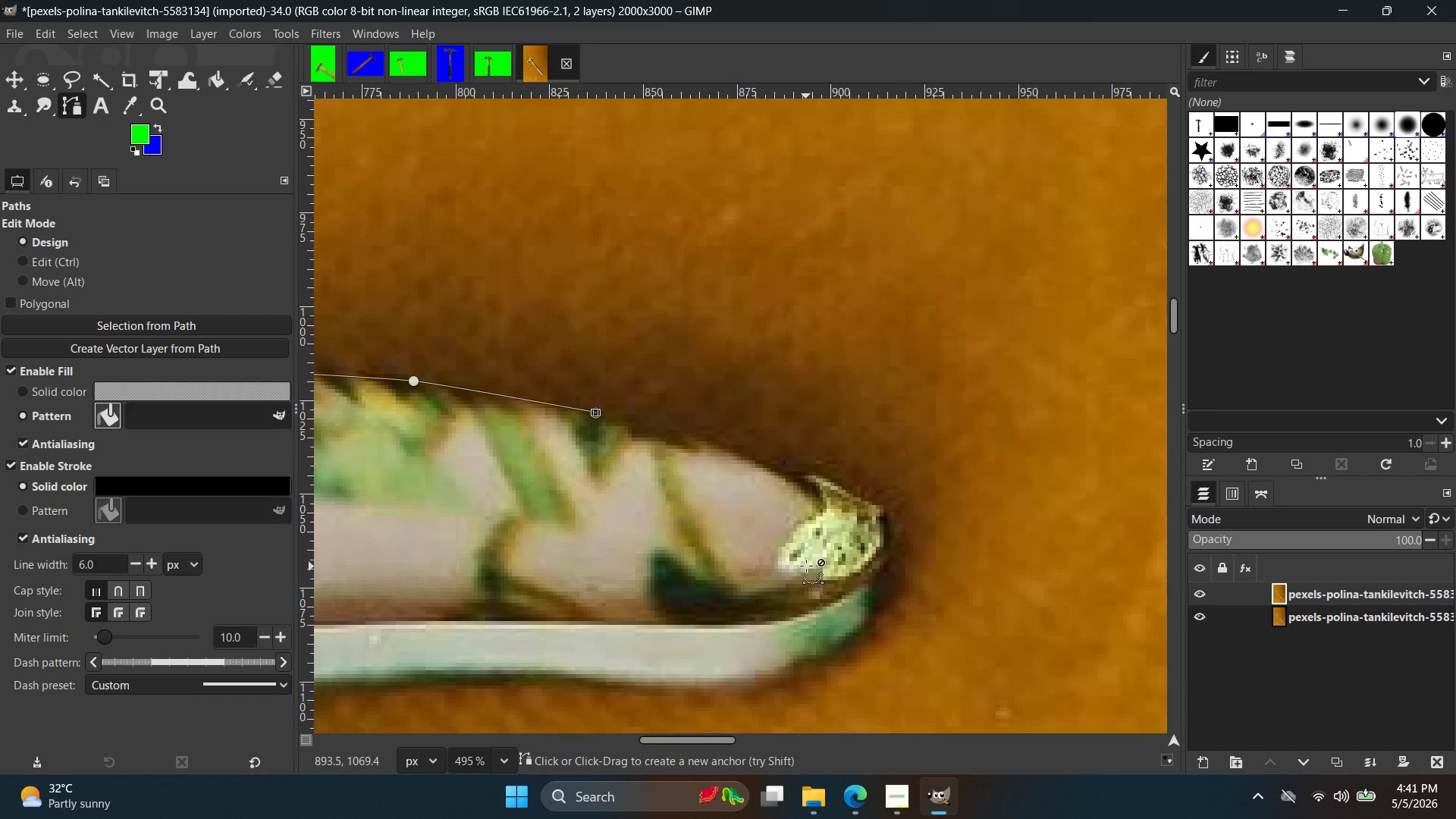 
scroll: coordinate [834, 386], scroll_direction: up, amount: 6.0
 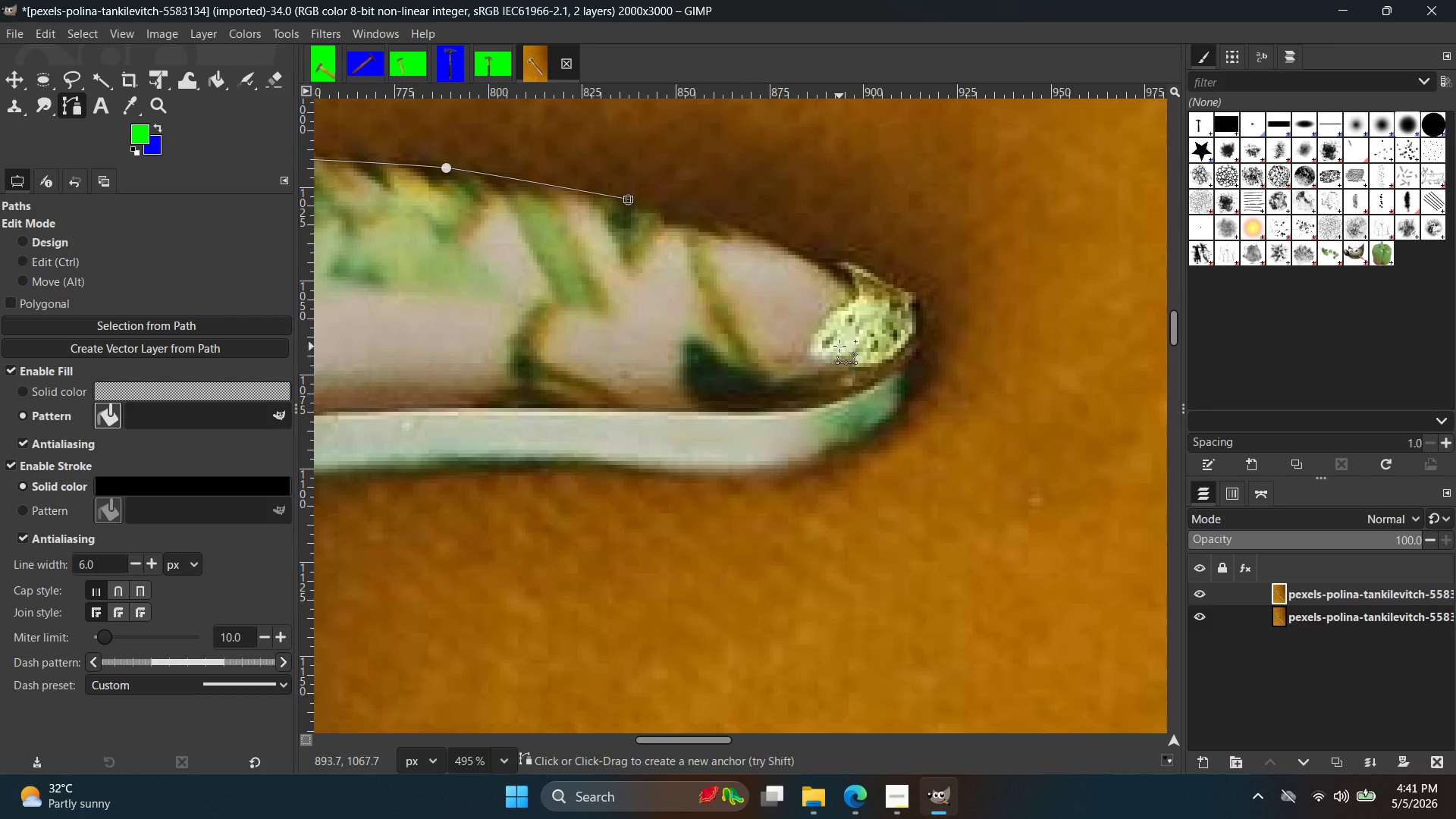 
hold_key(key=ControlLeft, duration=0.84)
 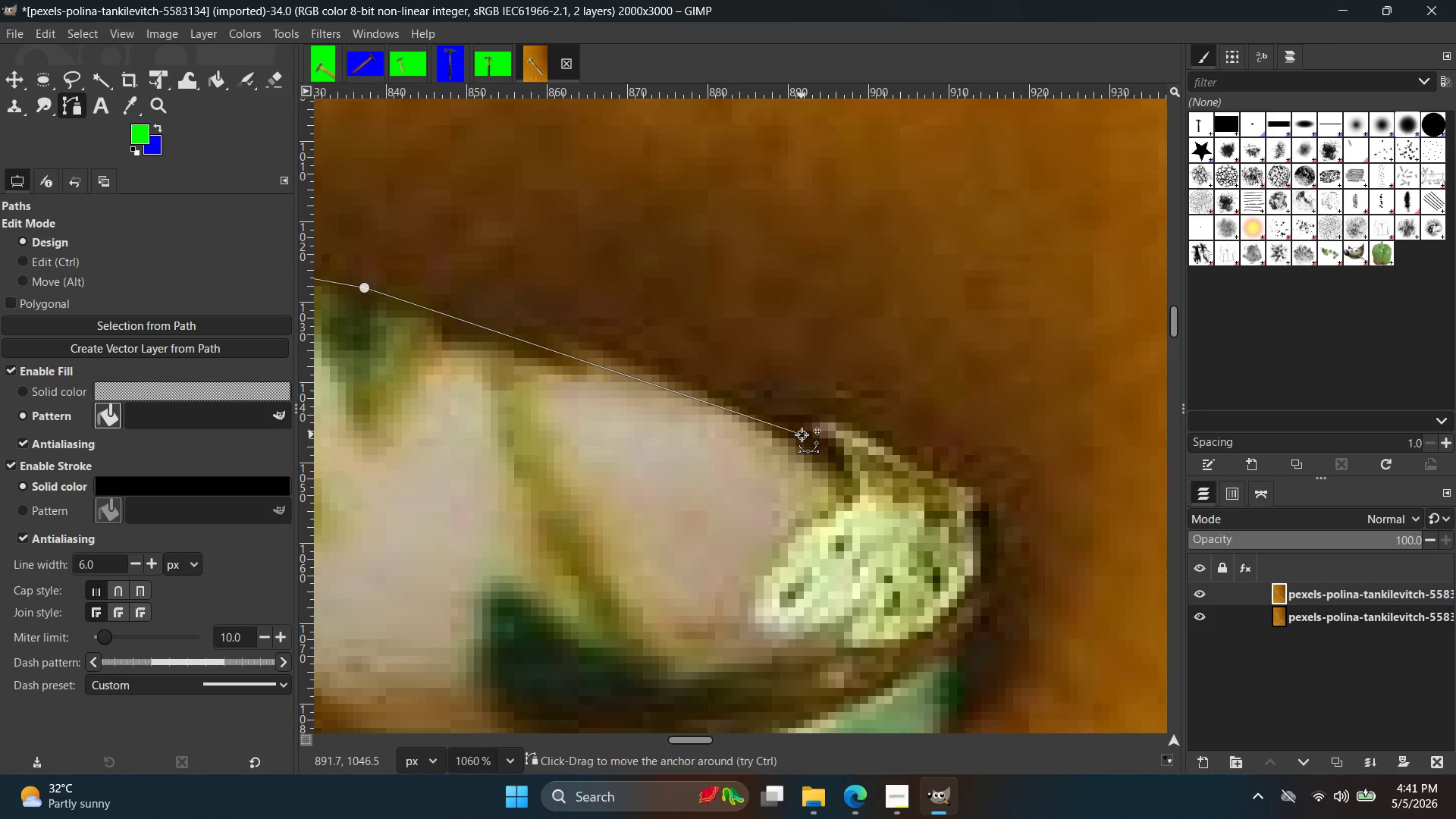 
left_click([802, 435])
 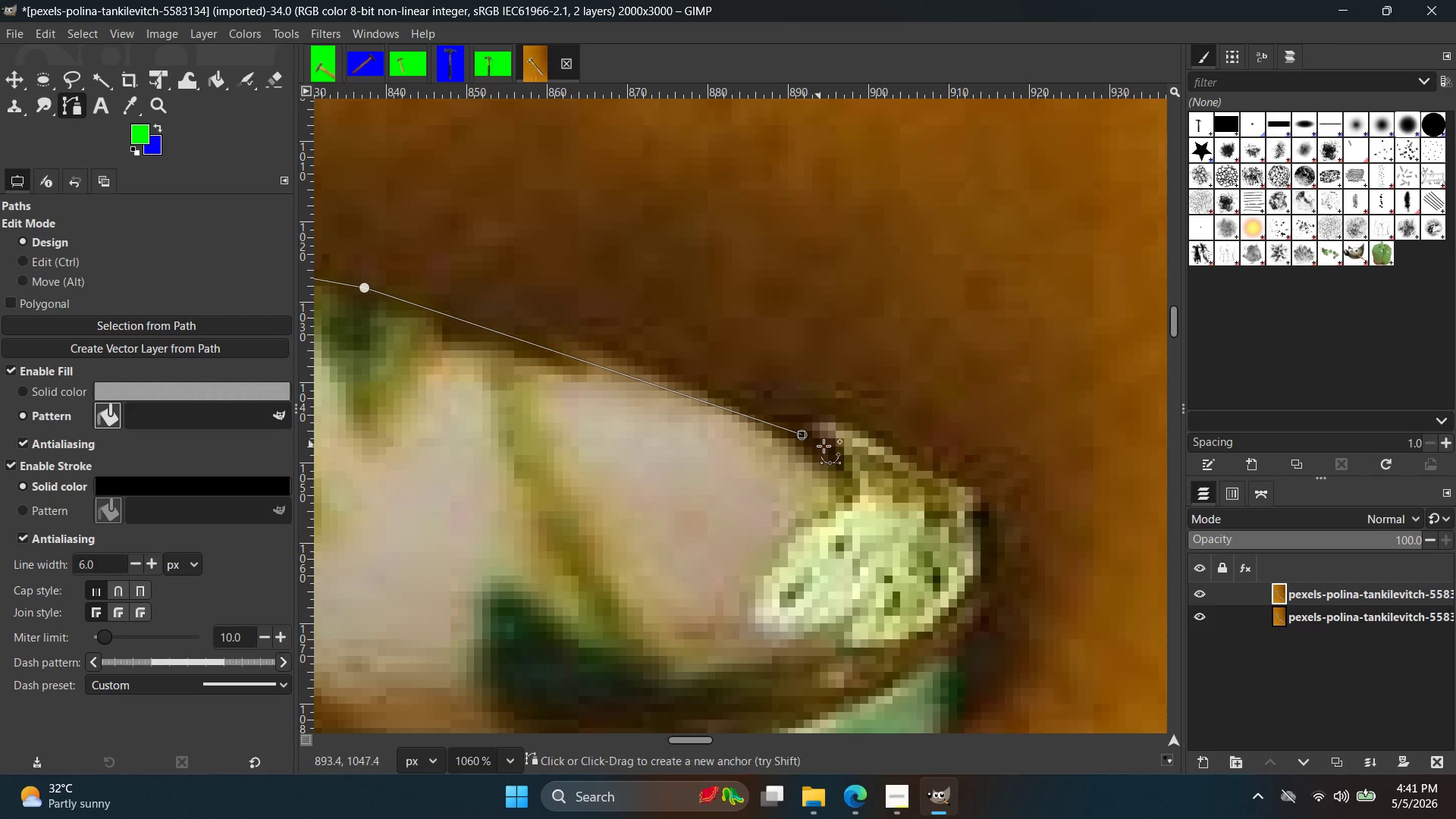 
scroll: coordinate [799, 495], scroll_direction: up, amount: 8.0
 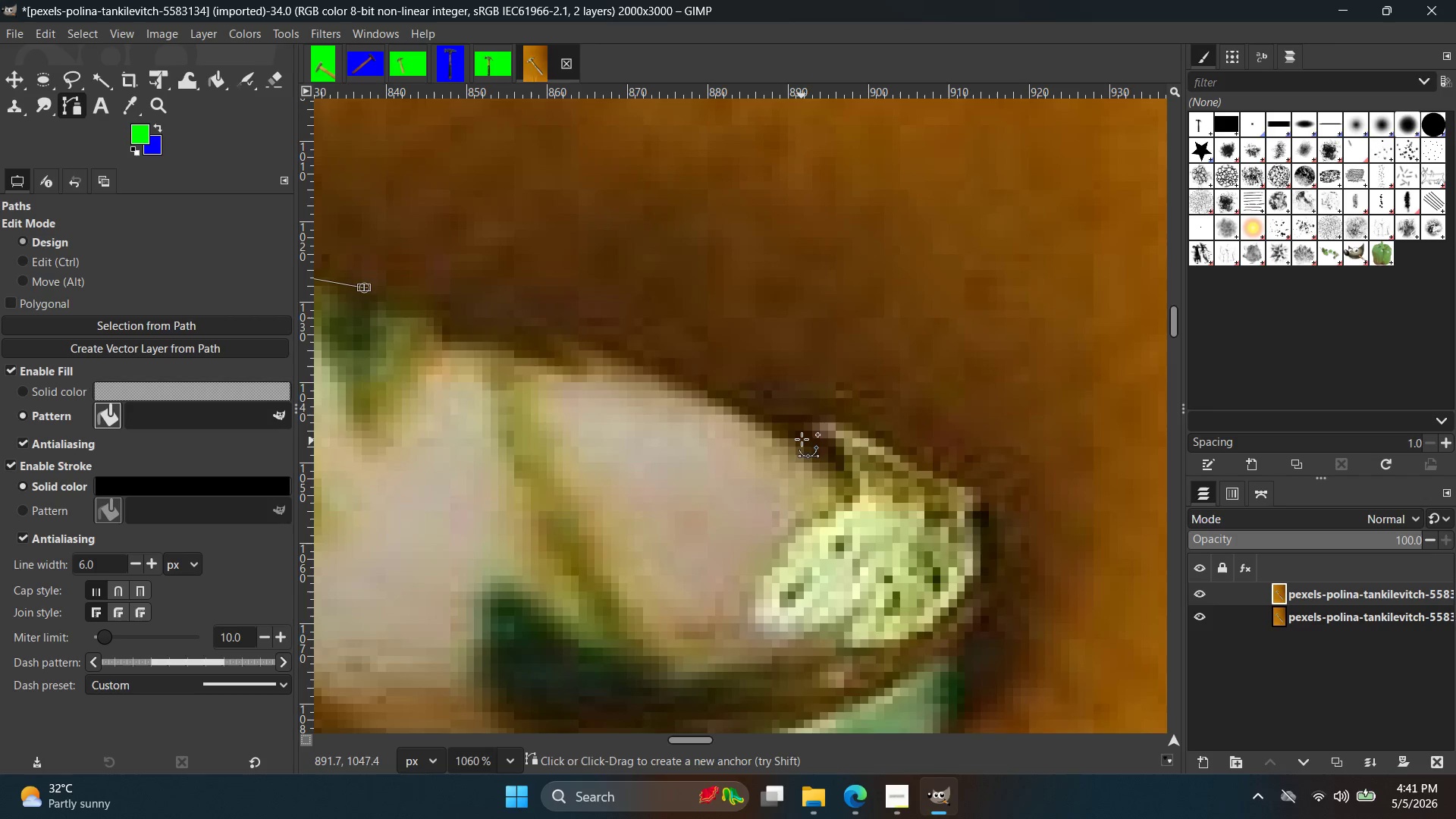 
key(Control+ControlLeft)
 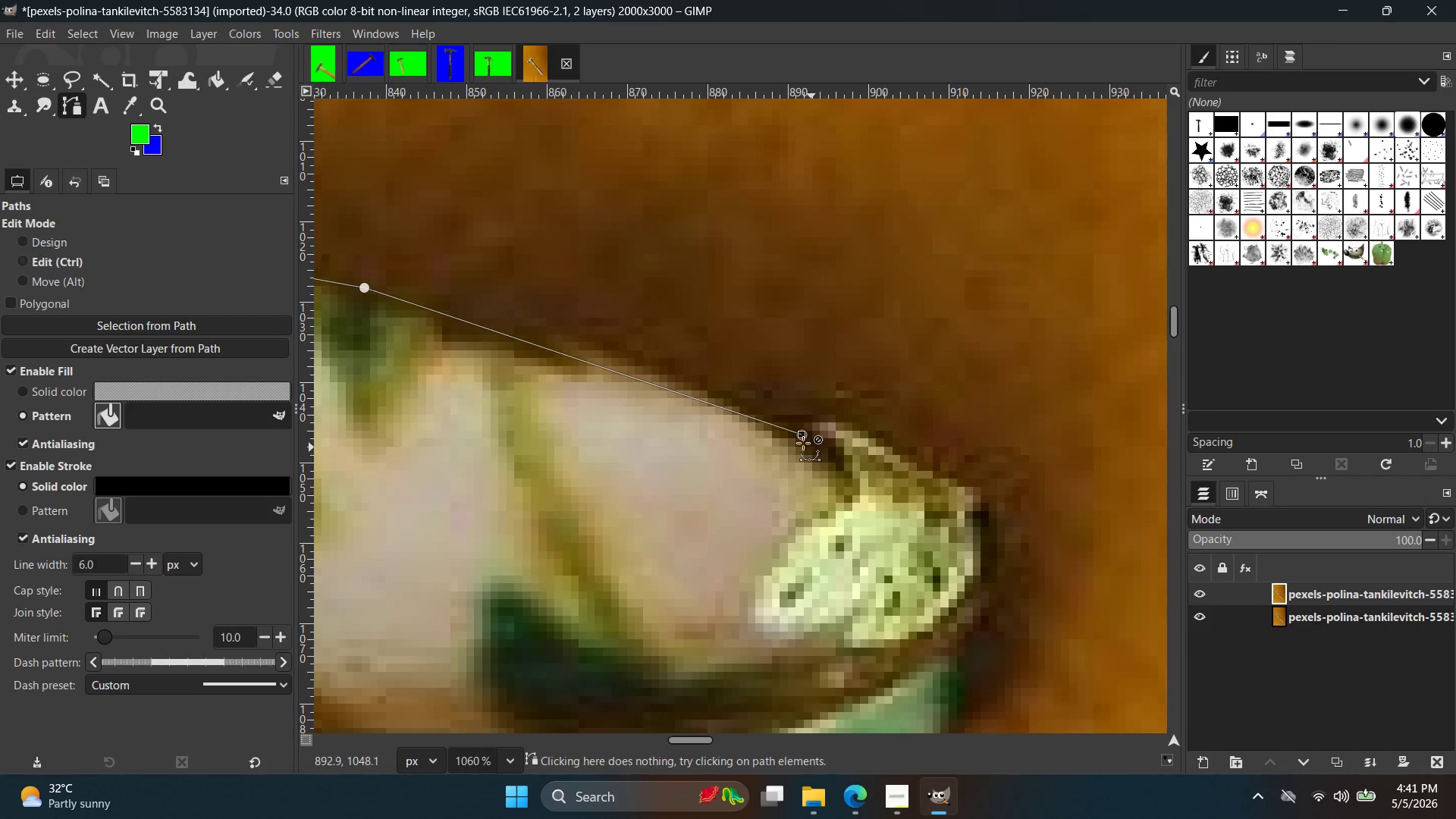 
key(Control+Z)
 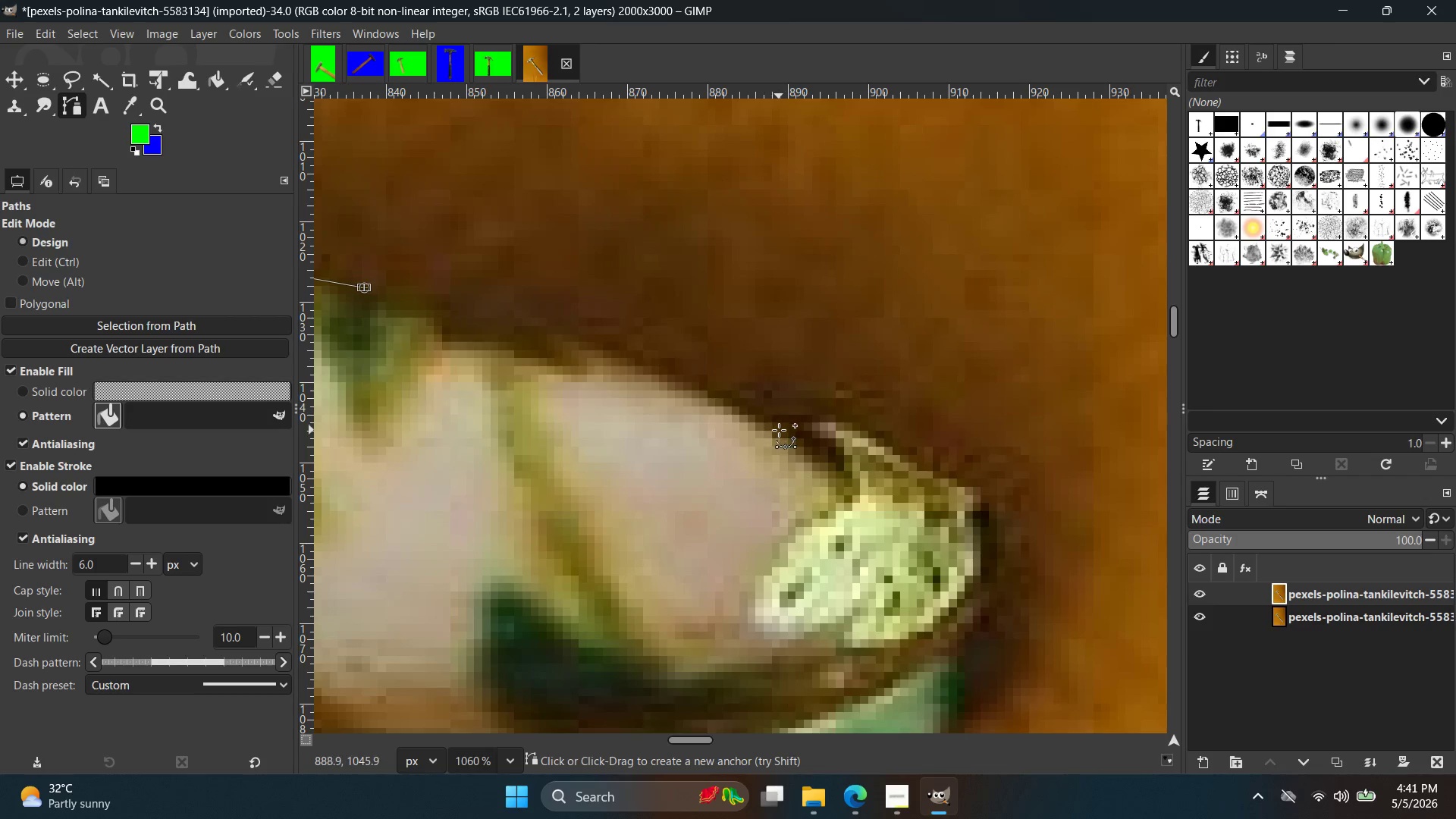 
left_click_drag(start_coordinate=[779, 430], to_coordinate=[854, 461])
 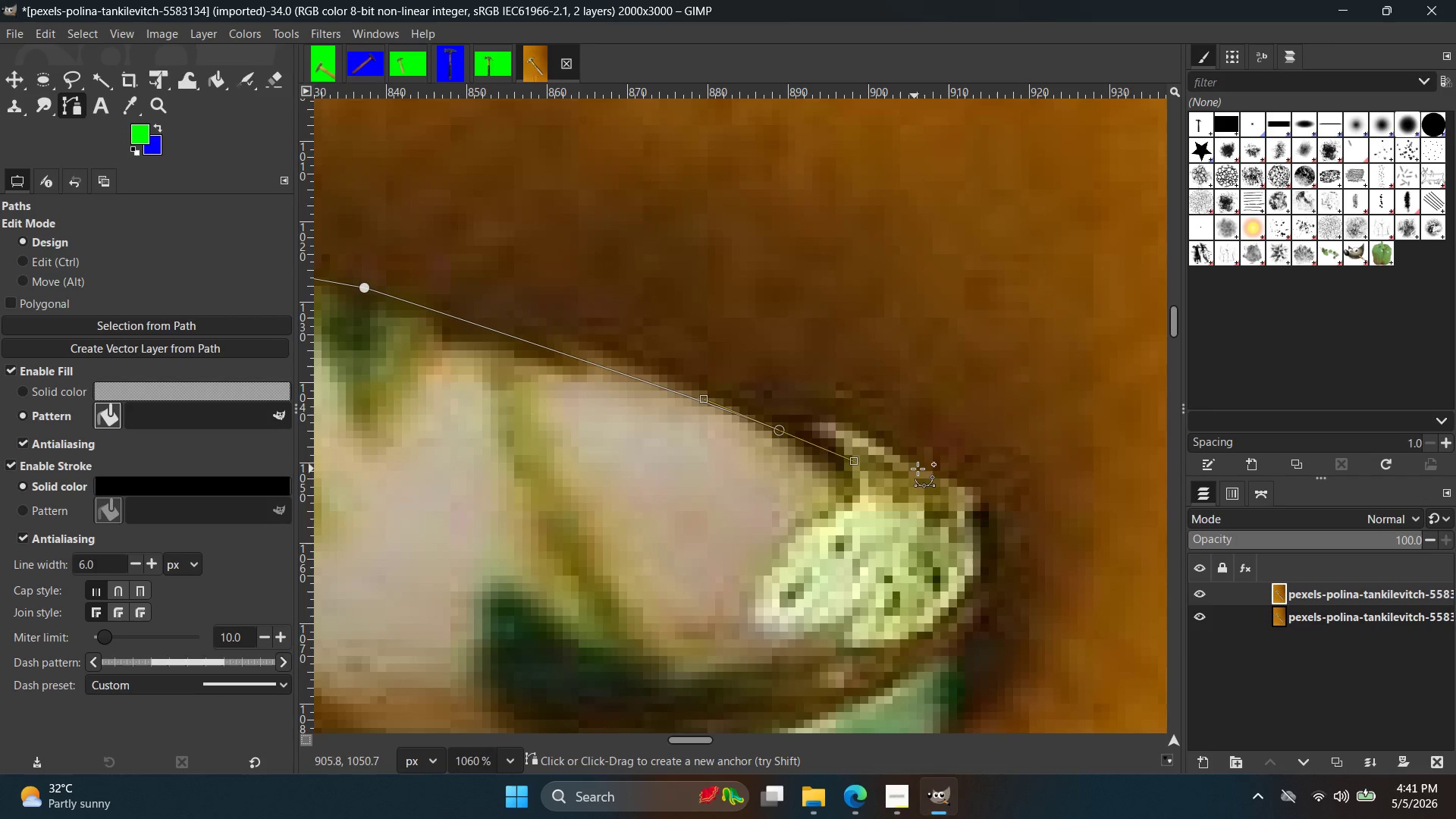 
left_click_drag(start_coordinate=[933, 465], to_coordinate=[982, 498])
 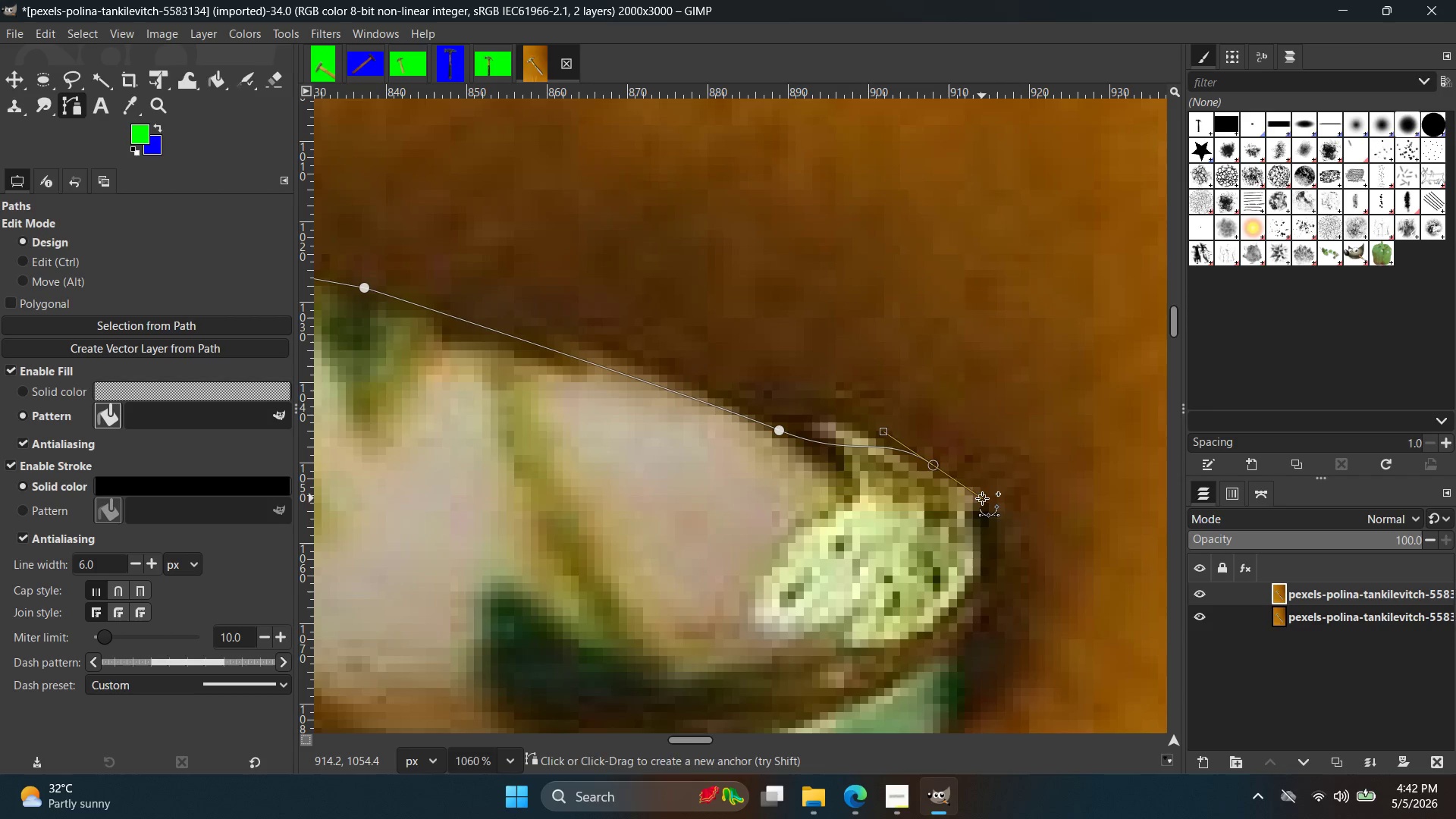 
hold_key(key=ControlLeft, duration=0.39)
 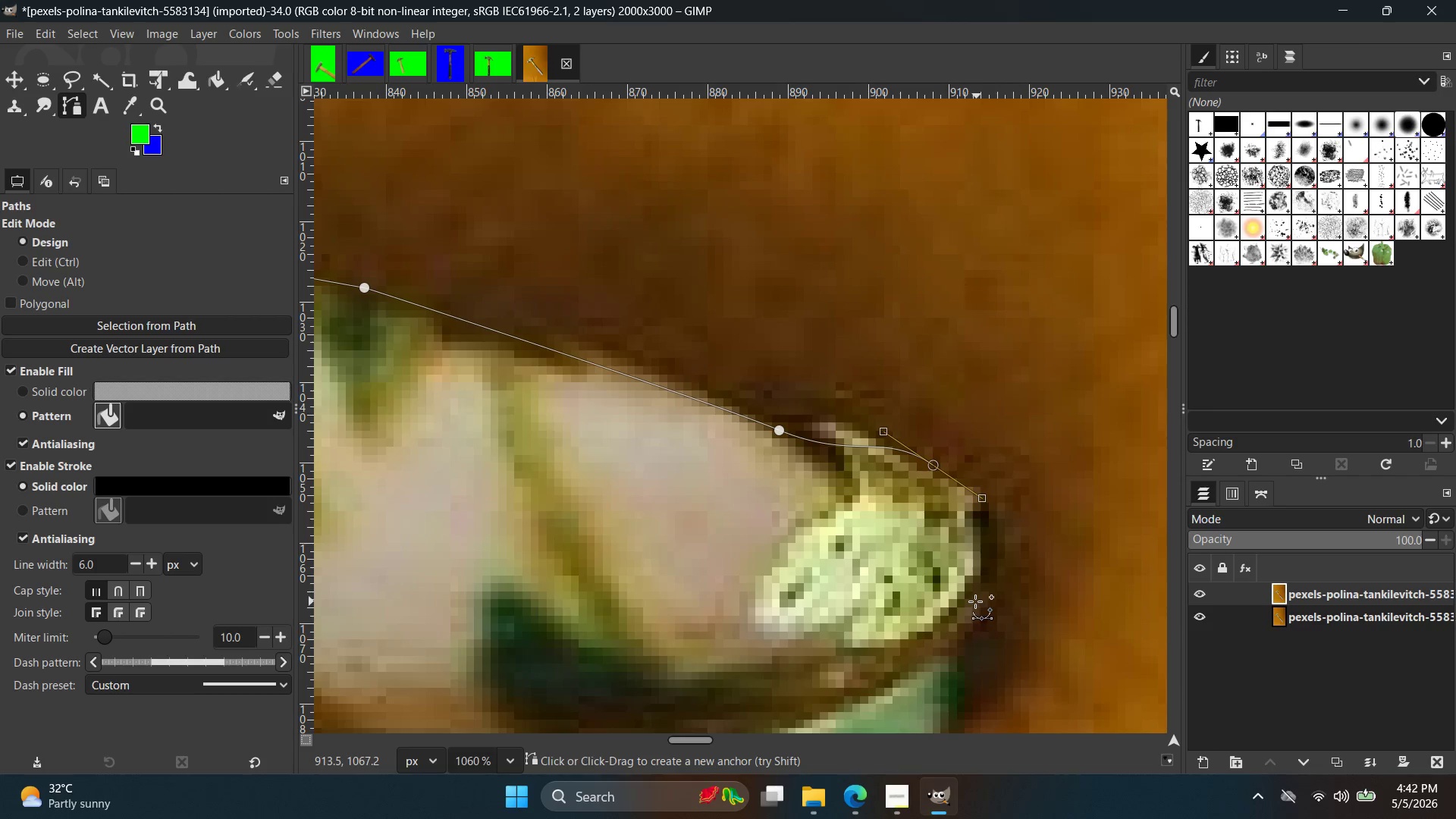 
left_click_drag(start_coordinate=[967, 595], to_coordinate=[918, 643])
 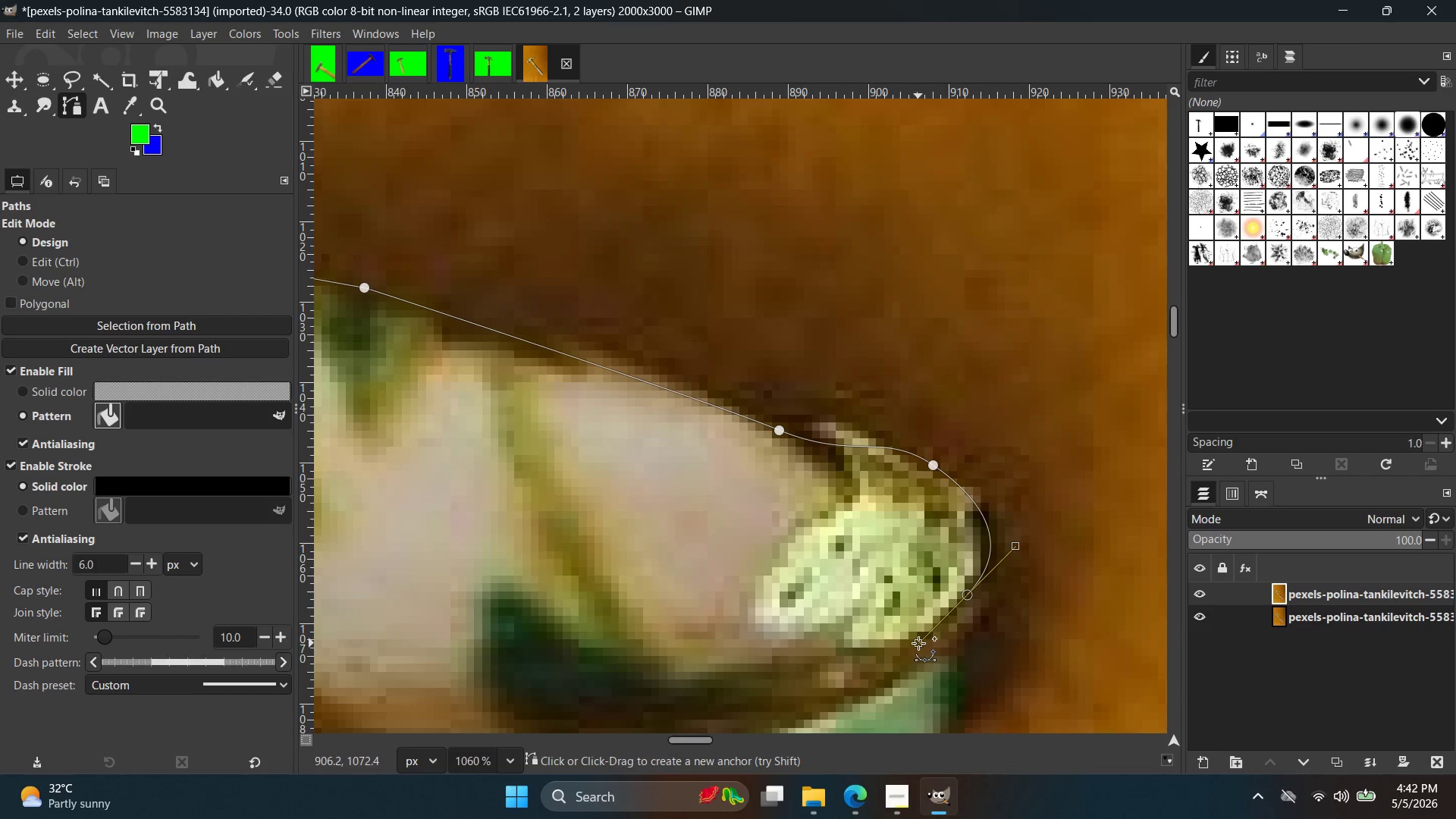 
key(Control+ControlLeft)
 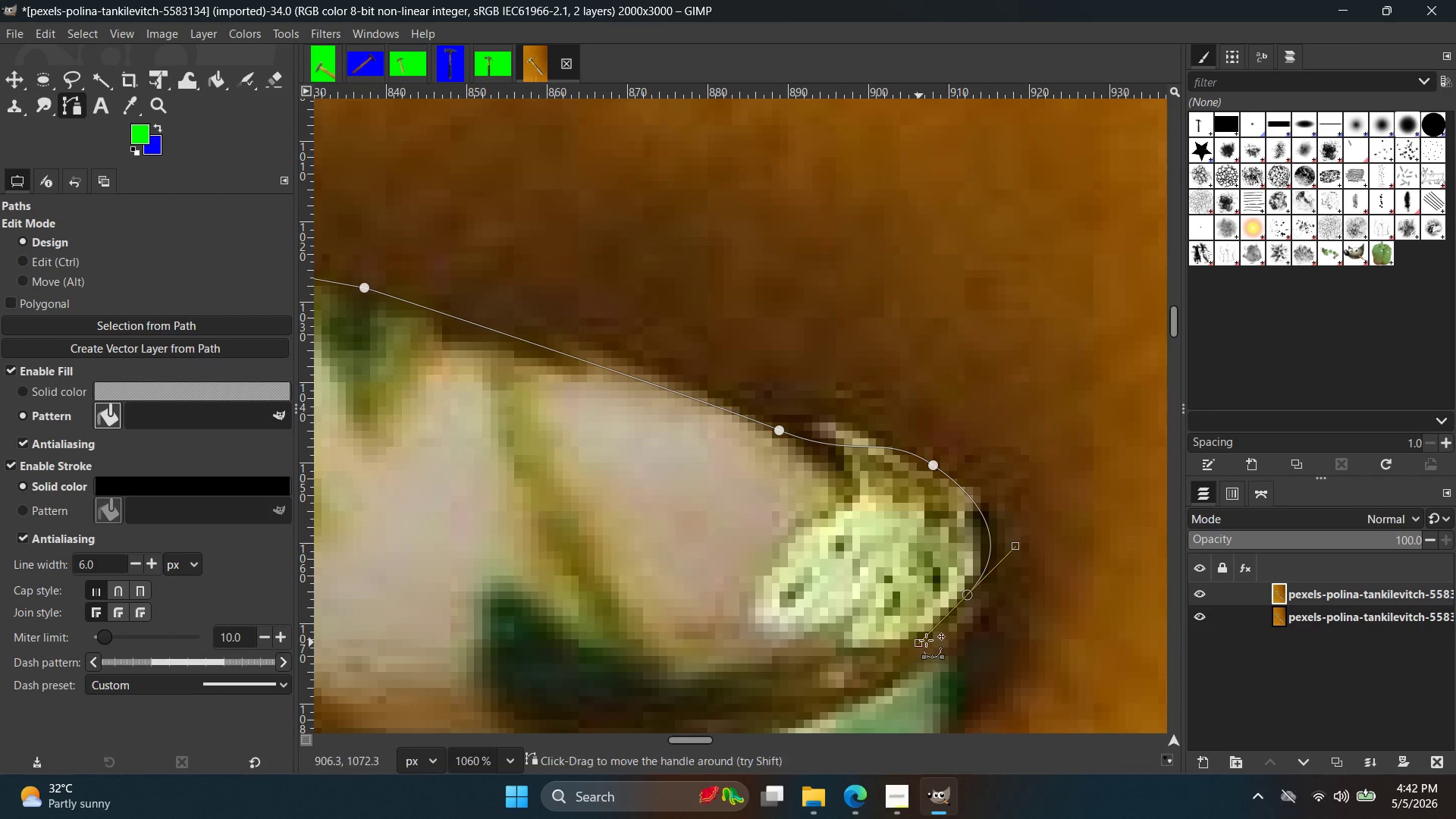 
key(Control+Z)
 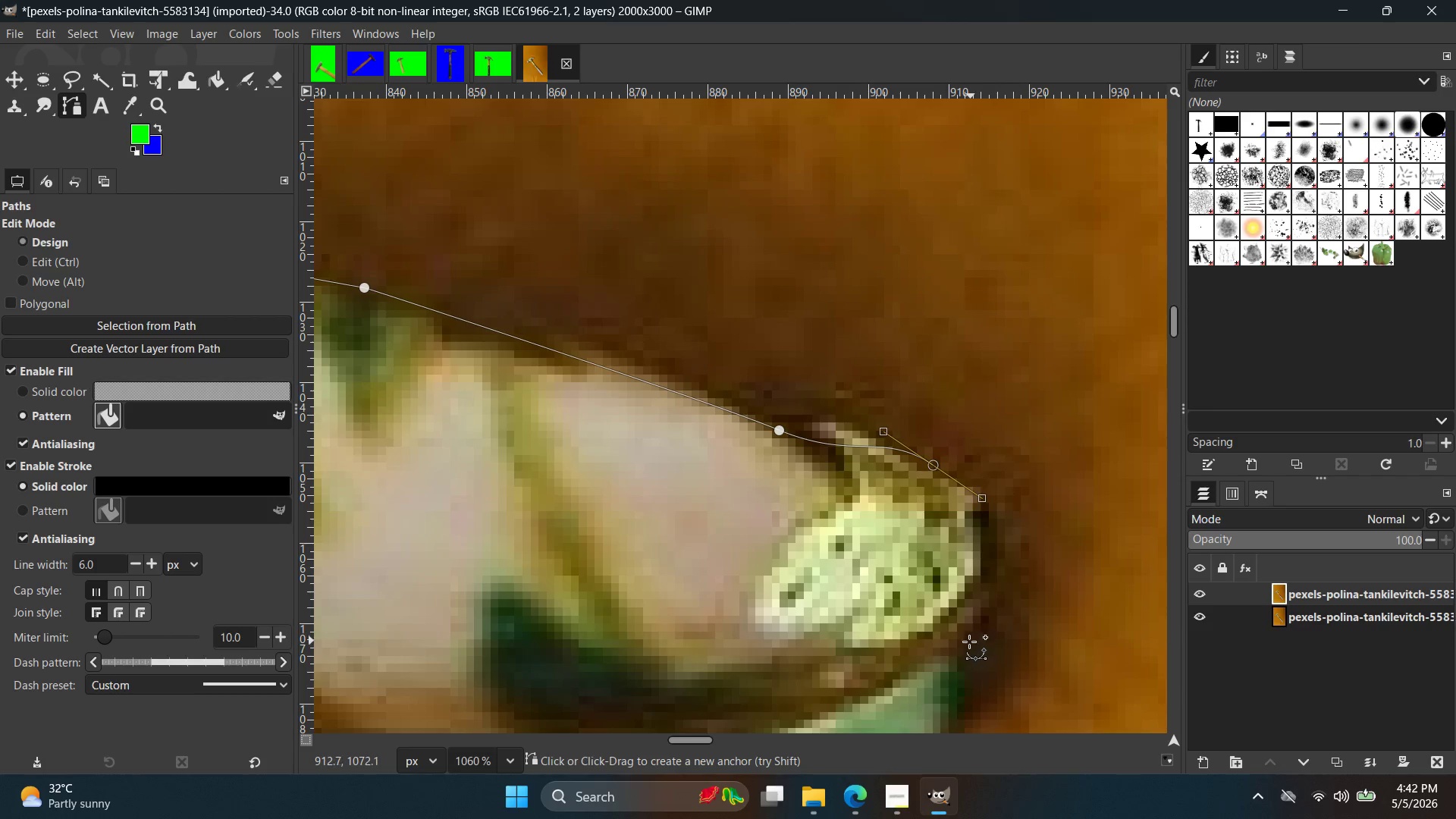 
left_click_drag(start_coordinate=[964, 643], to_coordinate=[888, 710])
 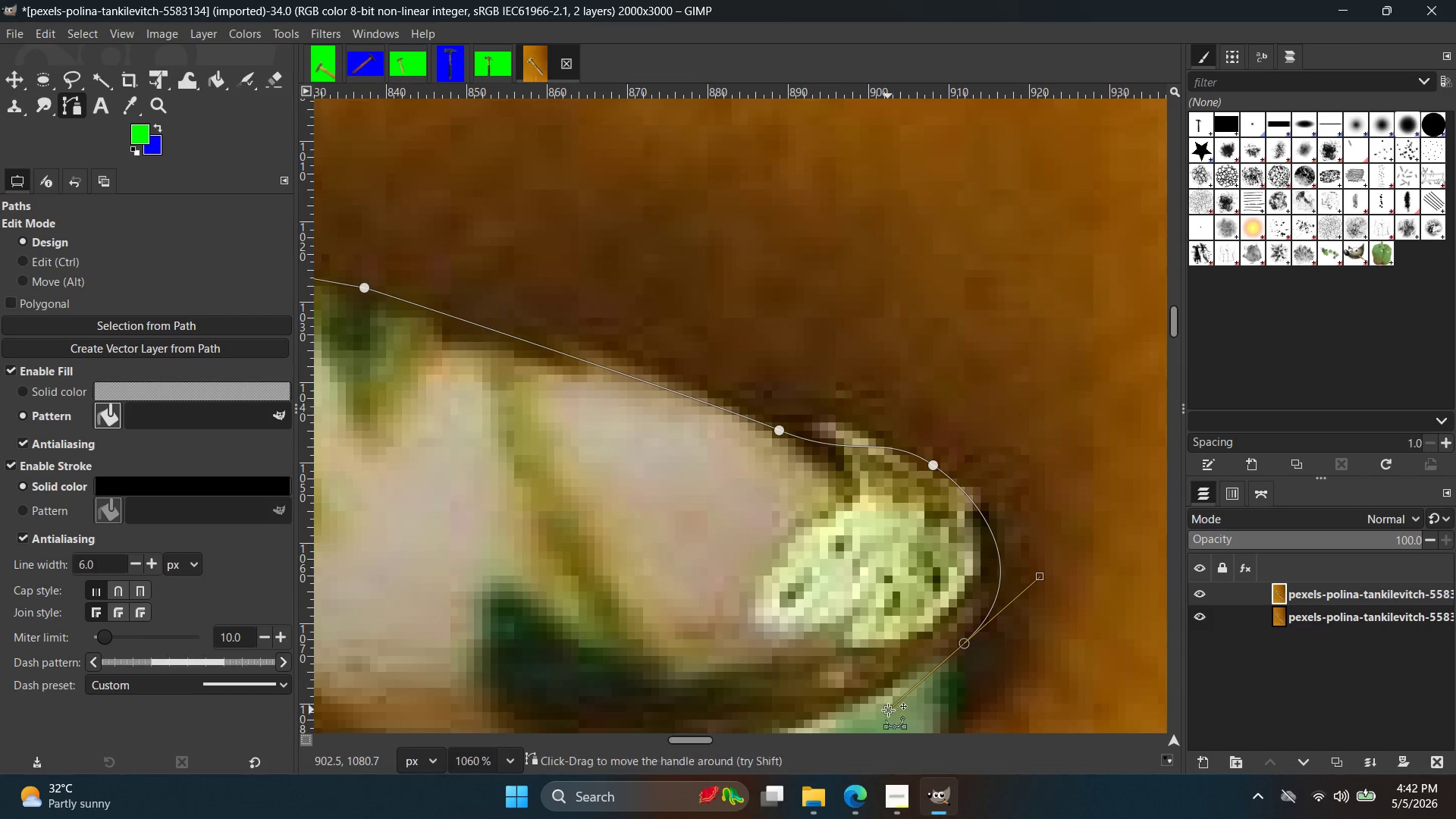 
hold_key(key=Space, duration=0.45)
 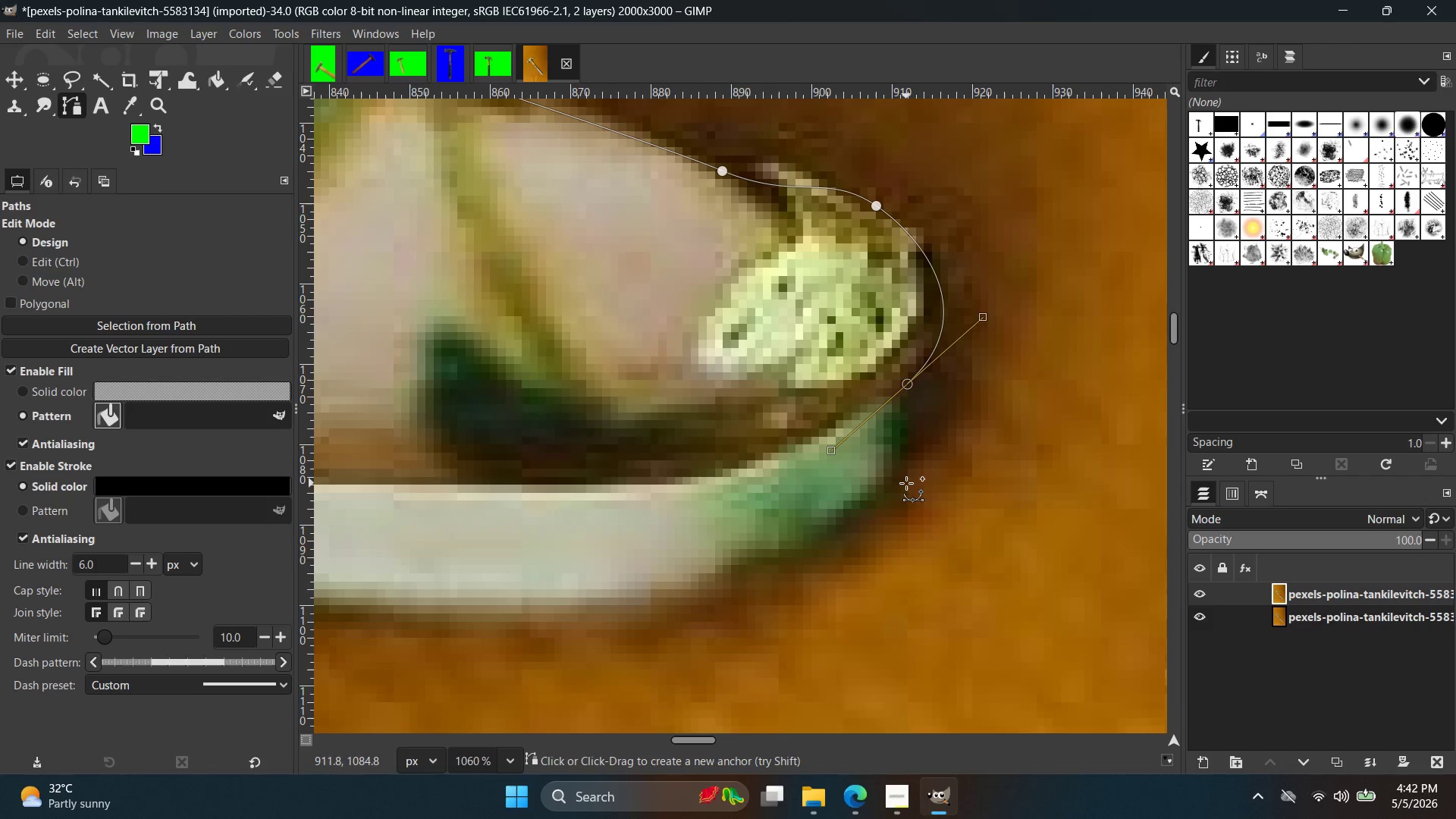 
left_click_drag(start_coordinate=[901, 483], to_coordinate=[896, 483])
 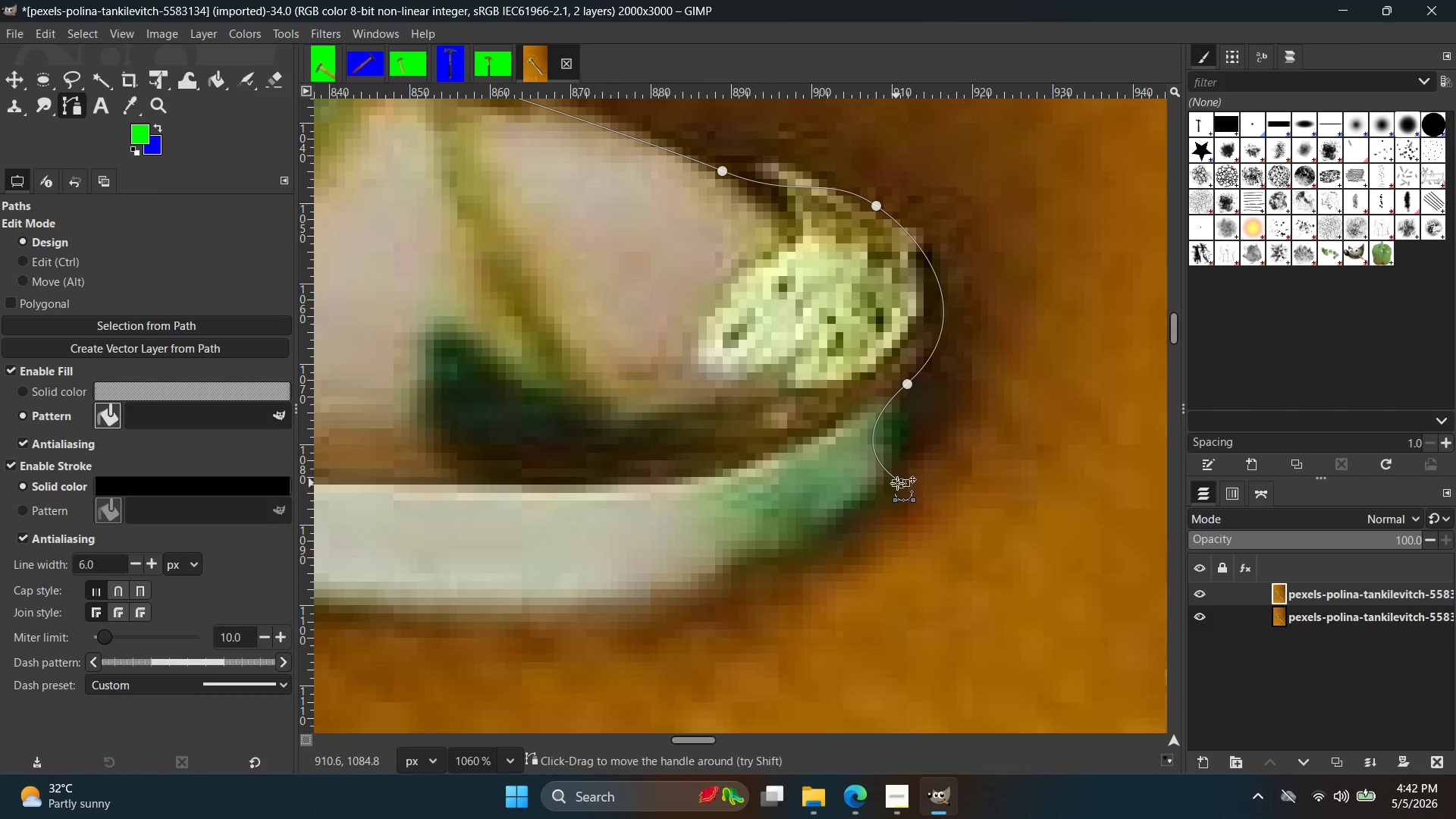 
key(Control+ControlLeft)
 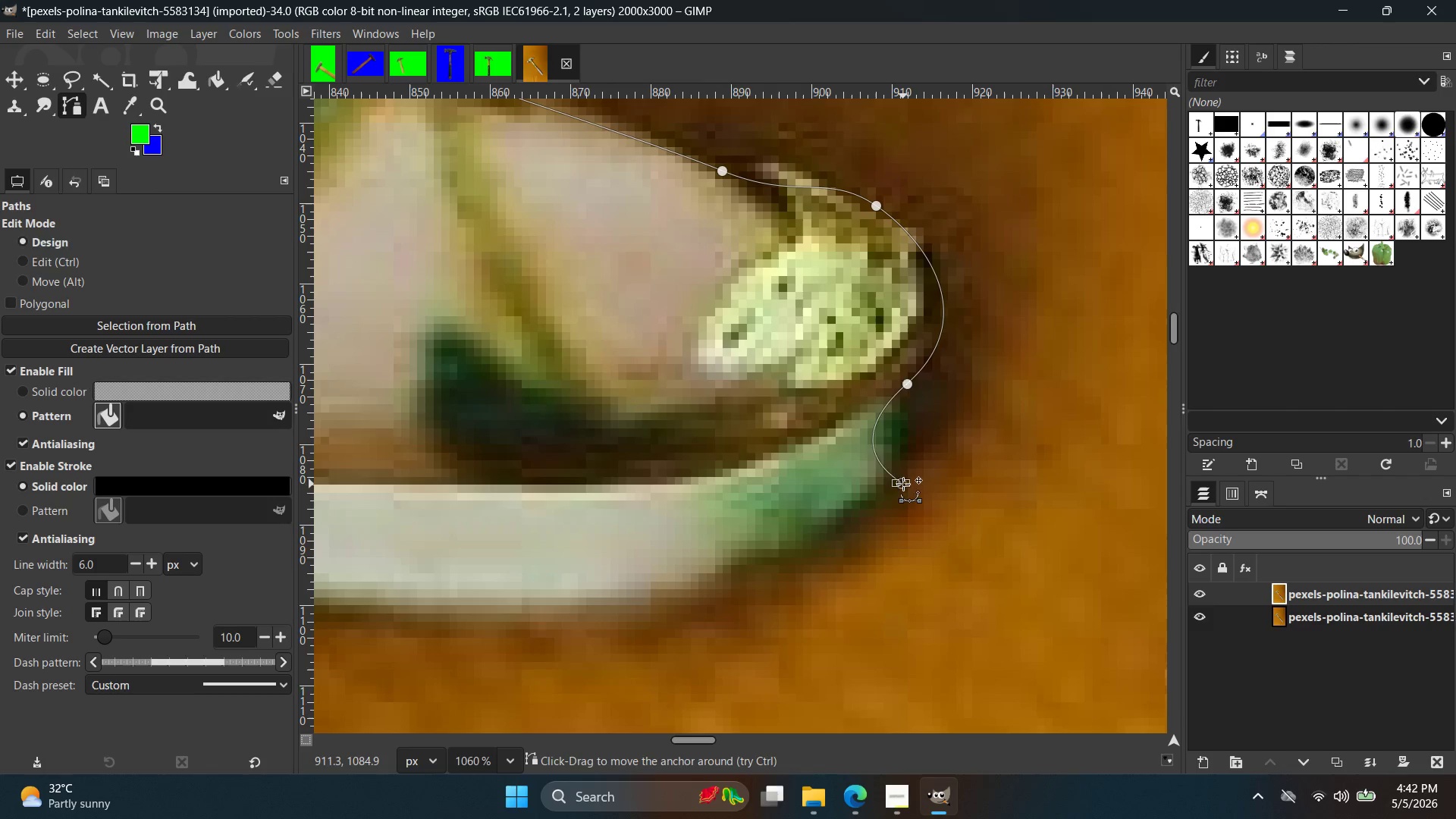 
key(Control+Z)
 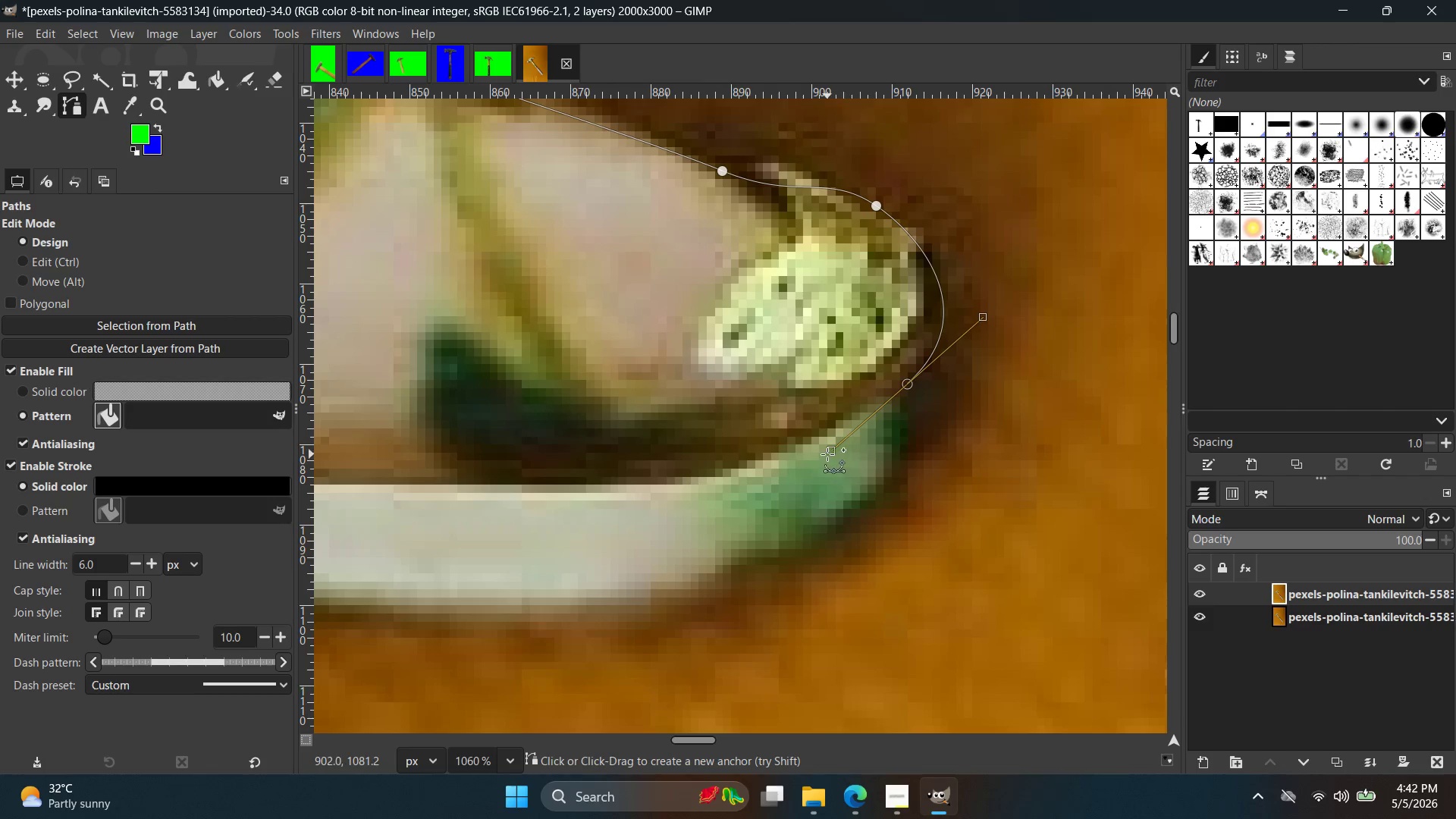 
left_click_drag(start_coordinate=[827, 453], to_coordinate=[892, 391])
 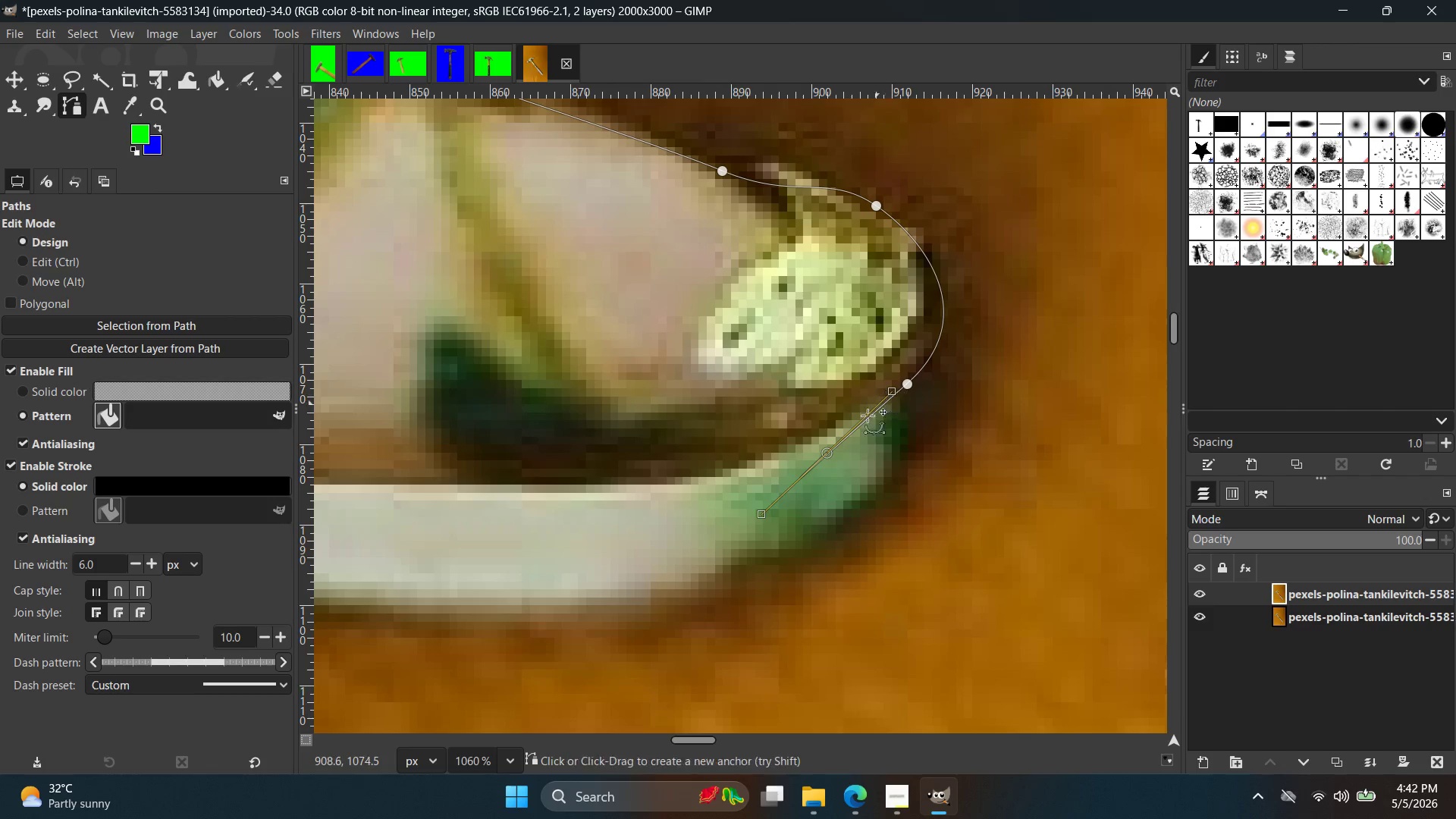 
key(Control+ControlLeft)
 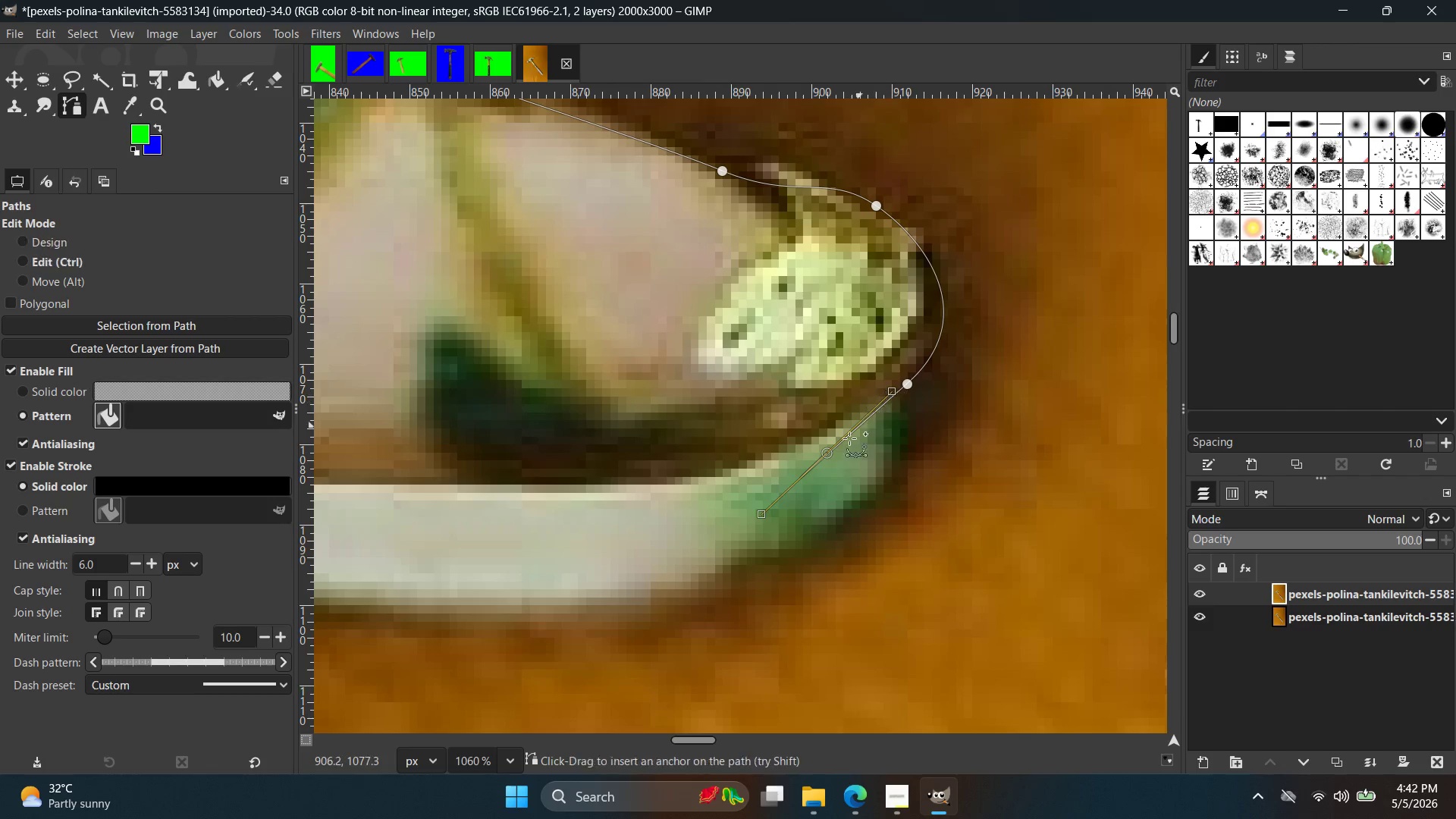 
key(Control+Z)
 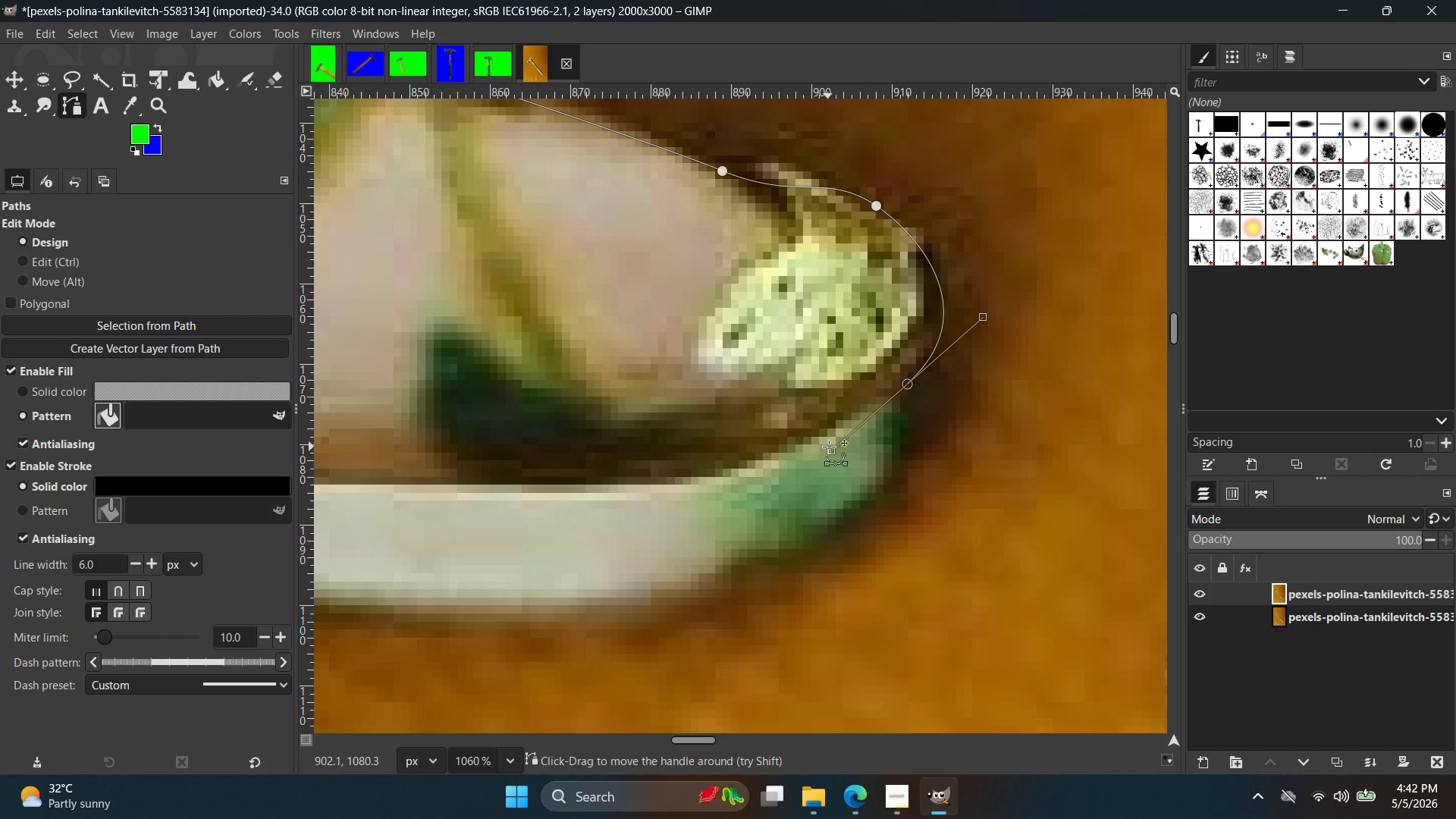 
left_click_drag(start_coordinate=[831, 447], to_coordinate=[908, 386])
 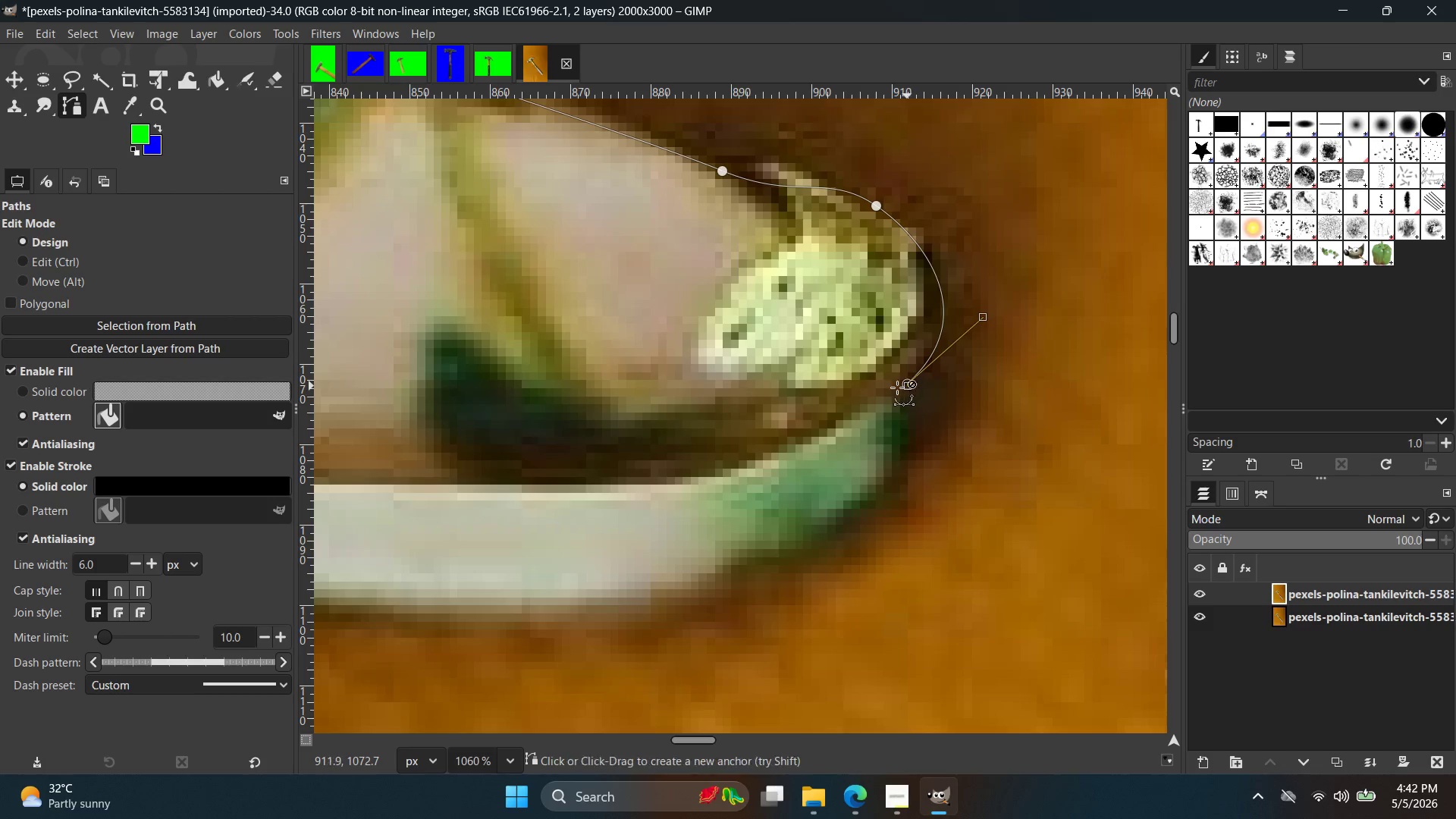 
hold_key(key=ControlLeft, duration=1.49)
scroll: coordinate [824, 493], scroll_direction: down, amount: 3.0
 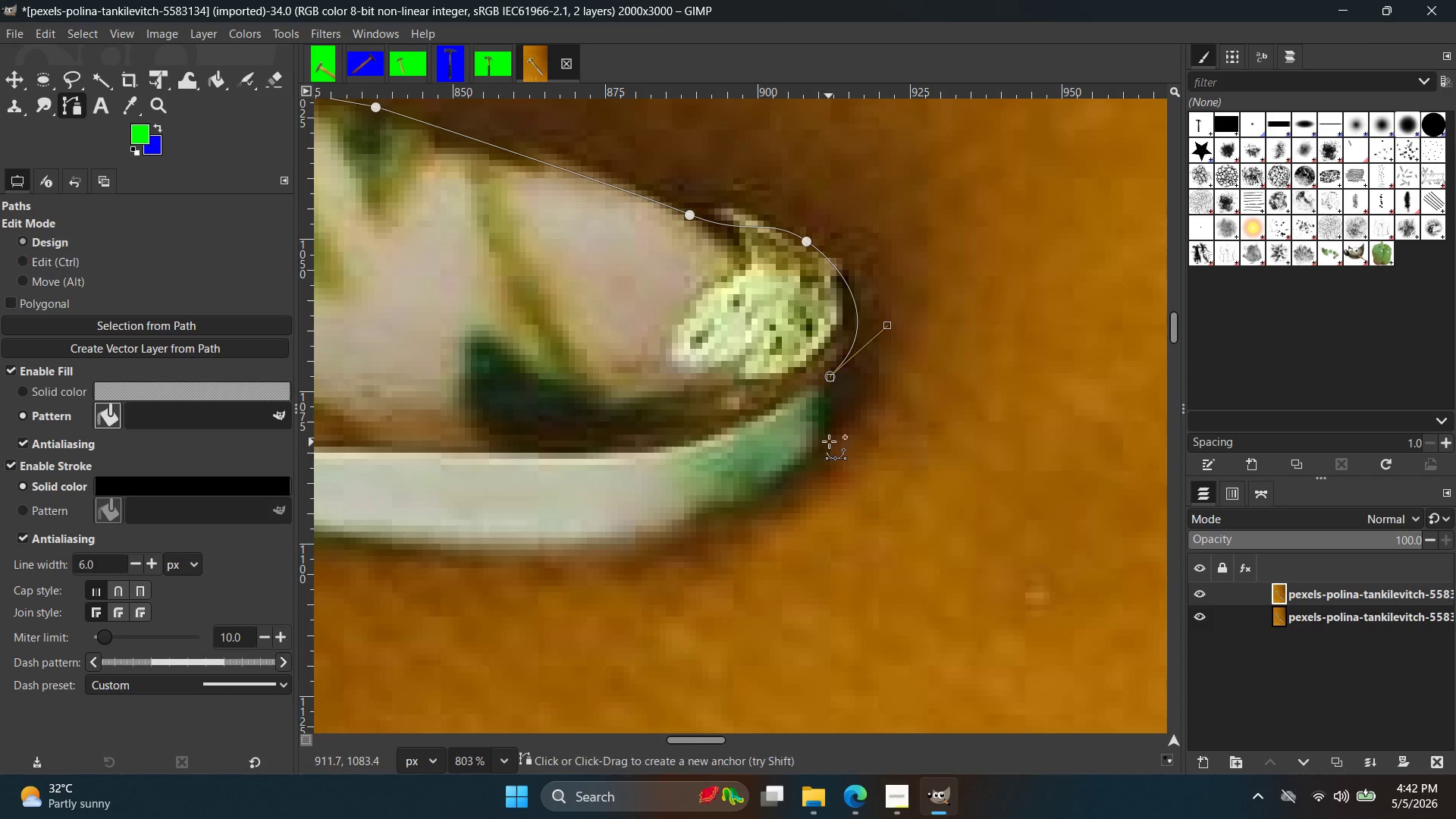 
left_click([828, 433])
 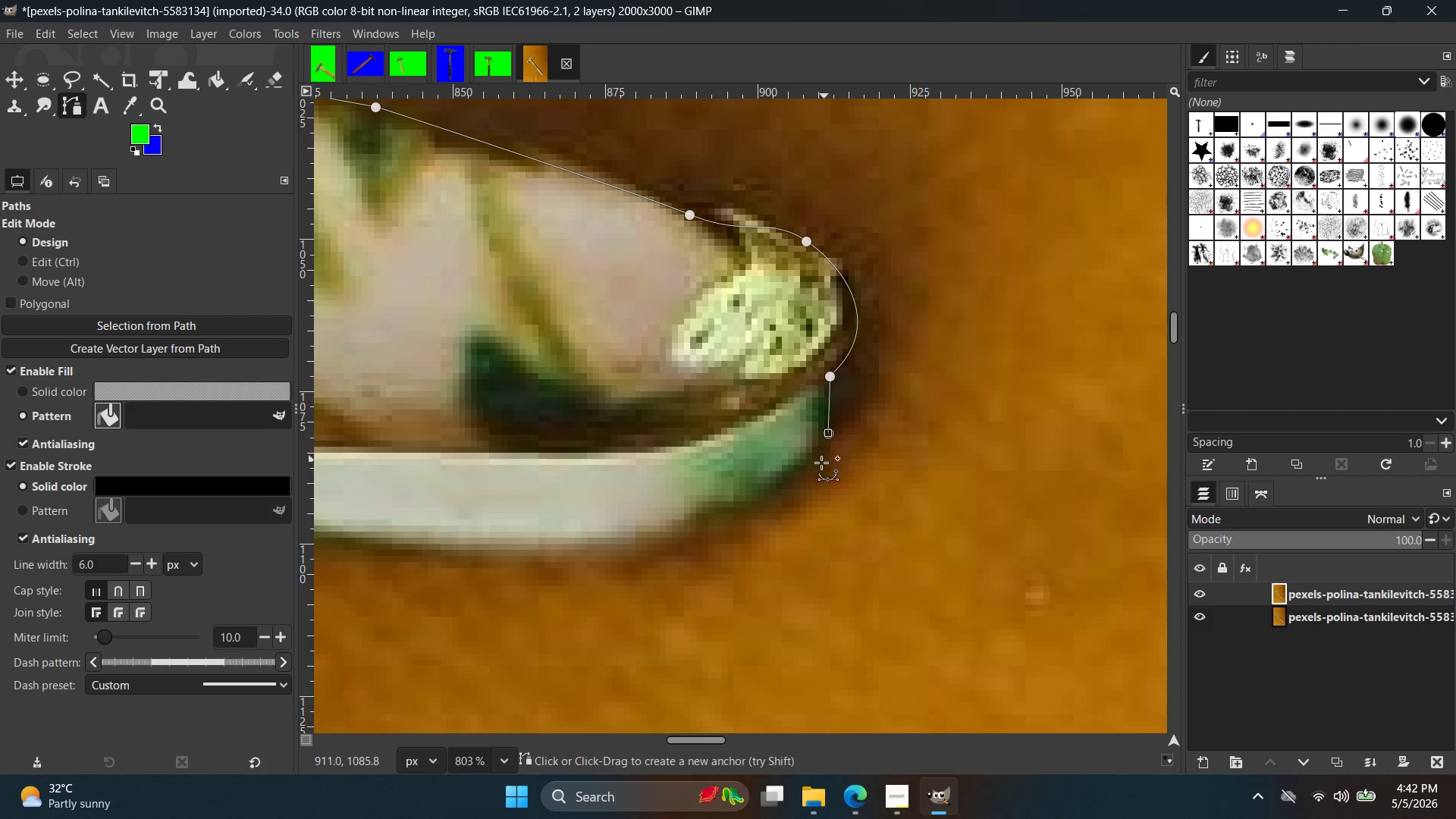 
key(Control+ControlLeft)
 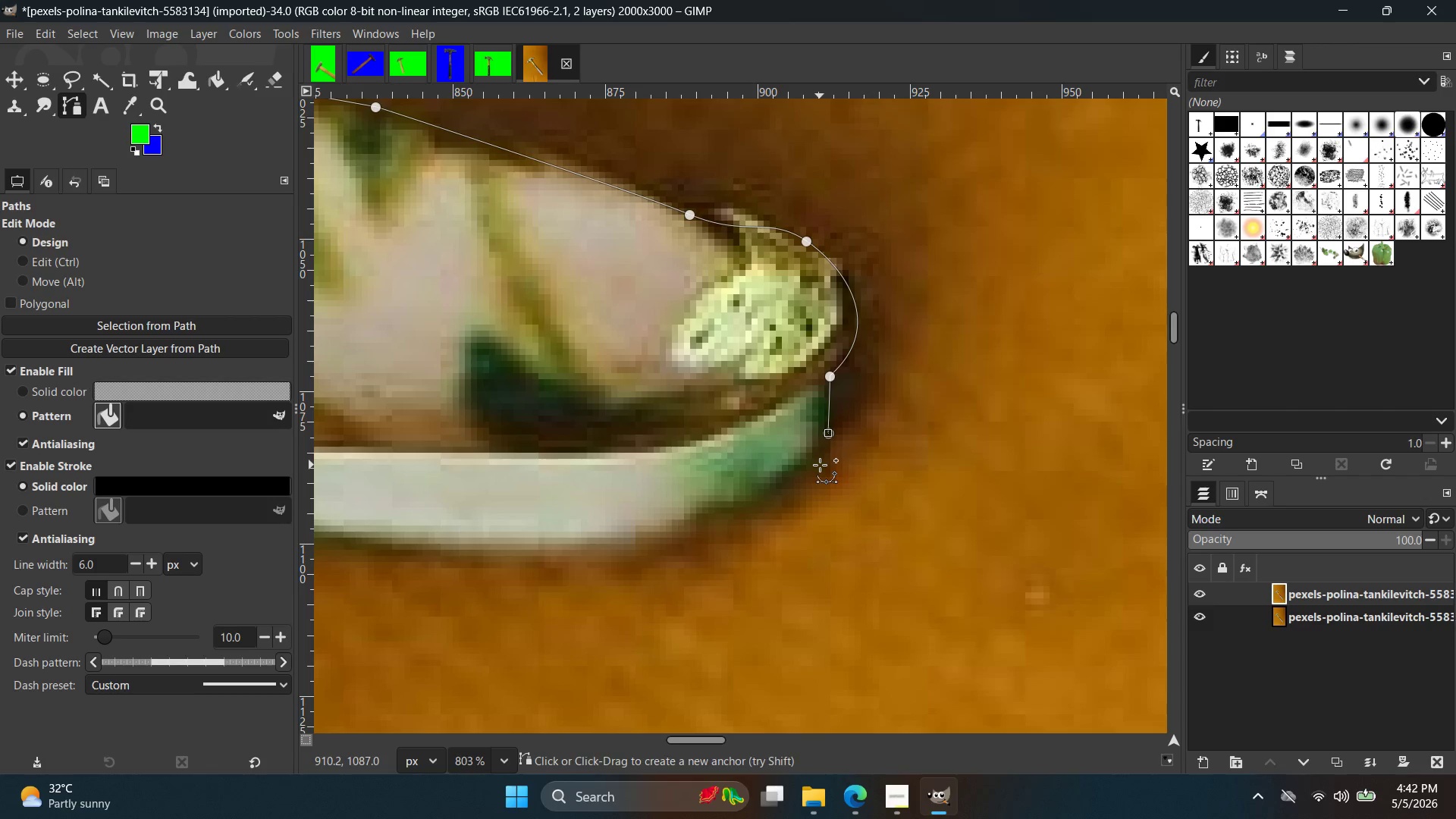 
key(Control+Z)
 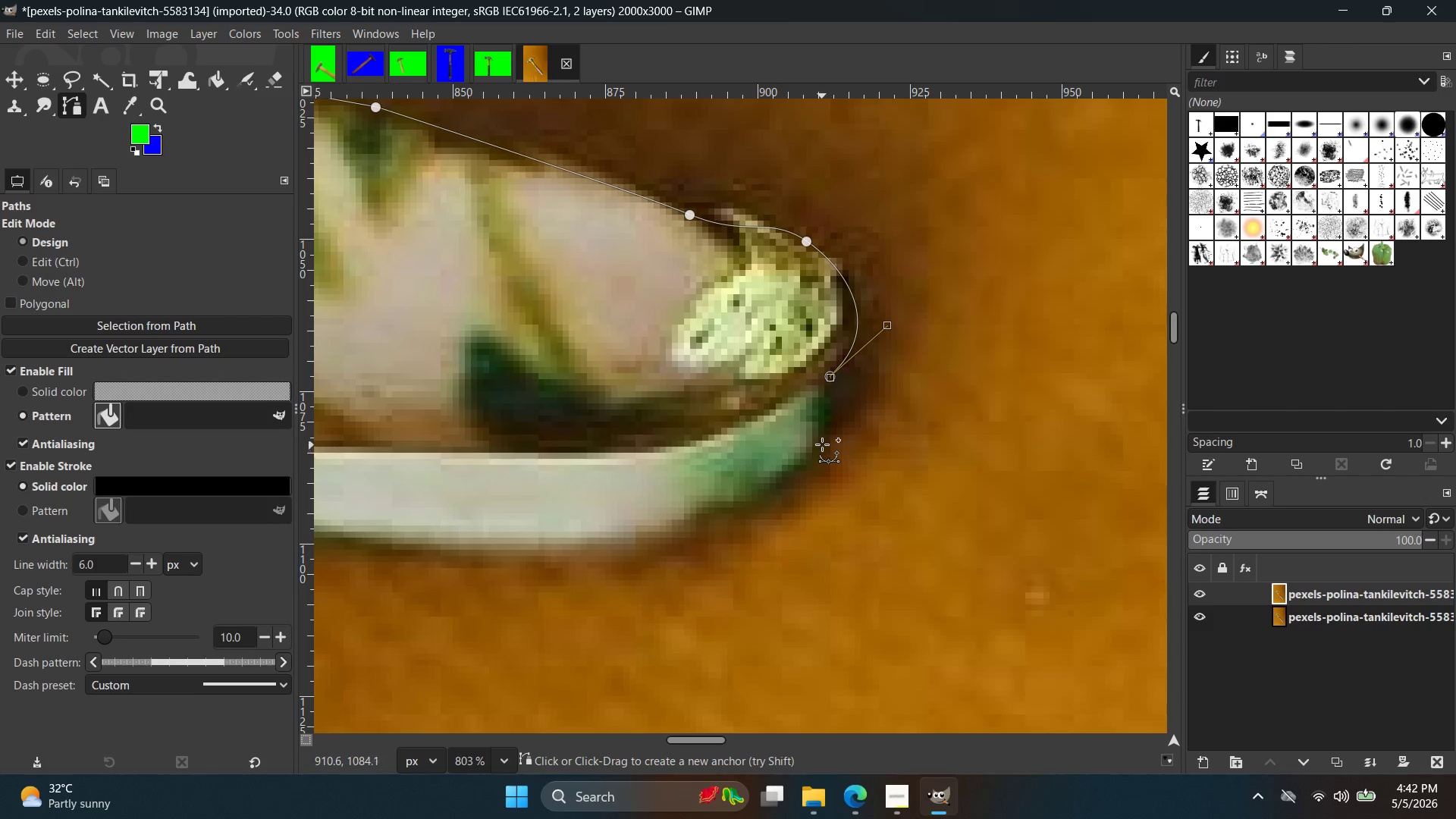 
left_click_drag(start_coordinate=[822, 441], to_coordinate=[808, 462])
 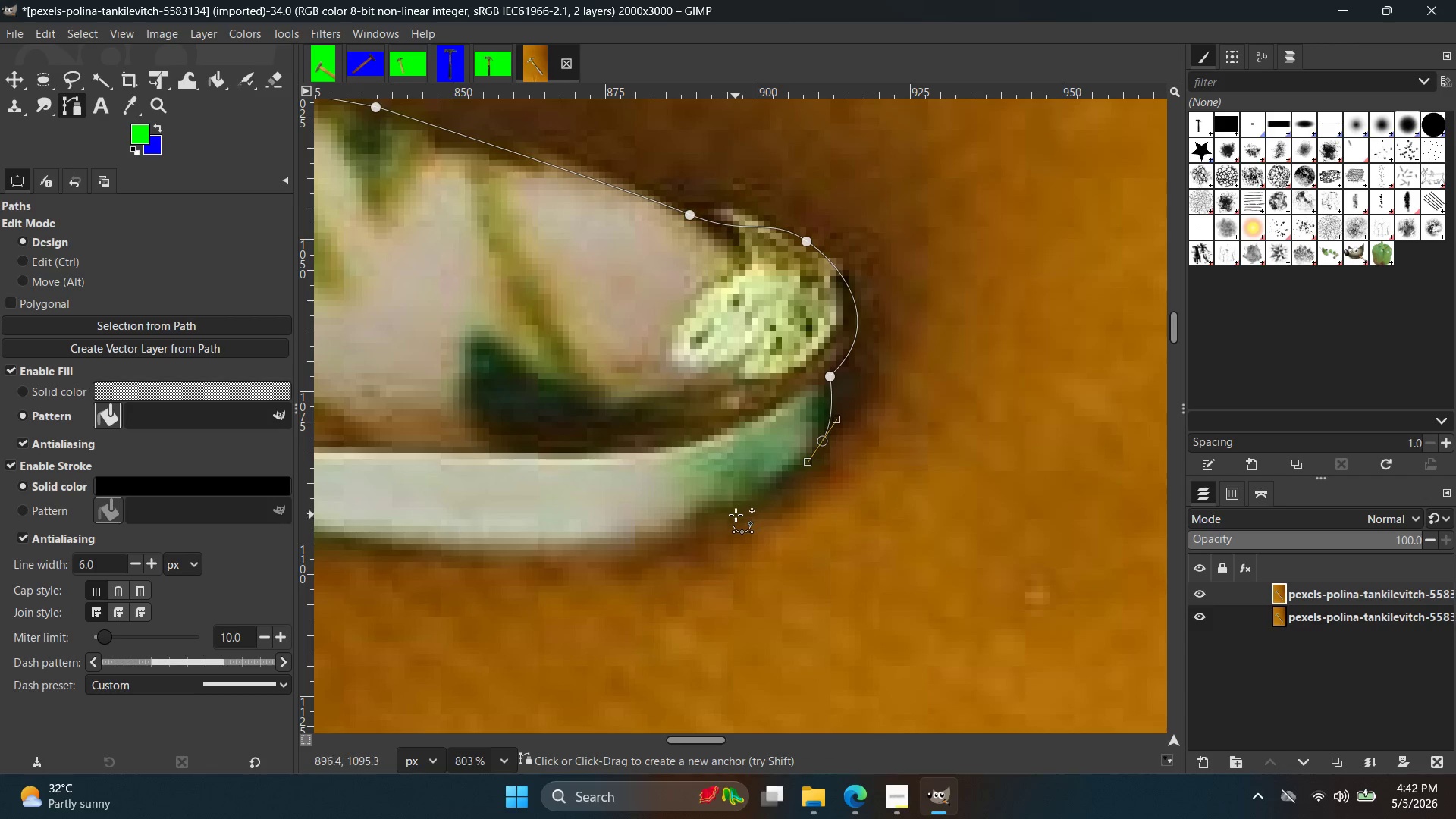 
left_click([731, 516])
 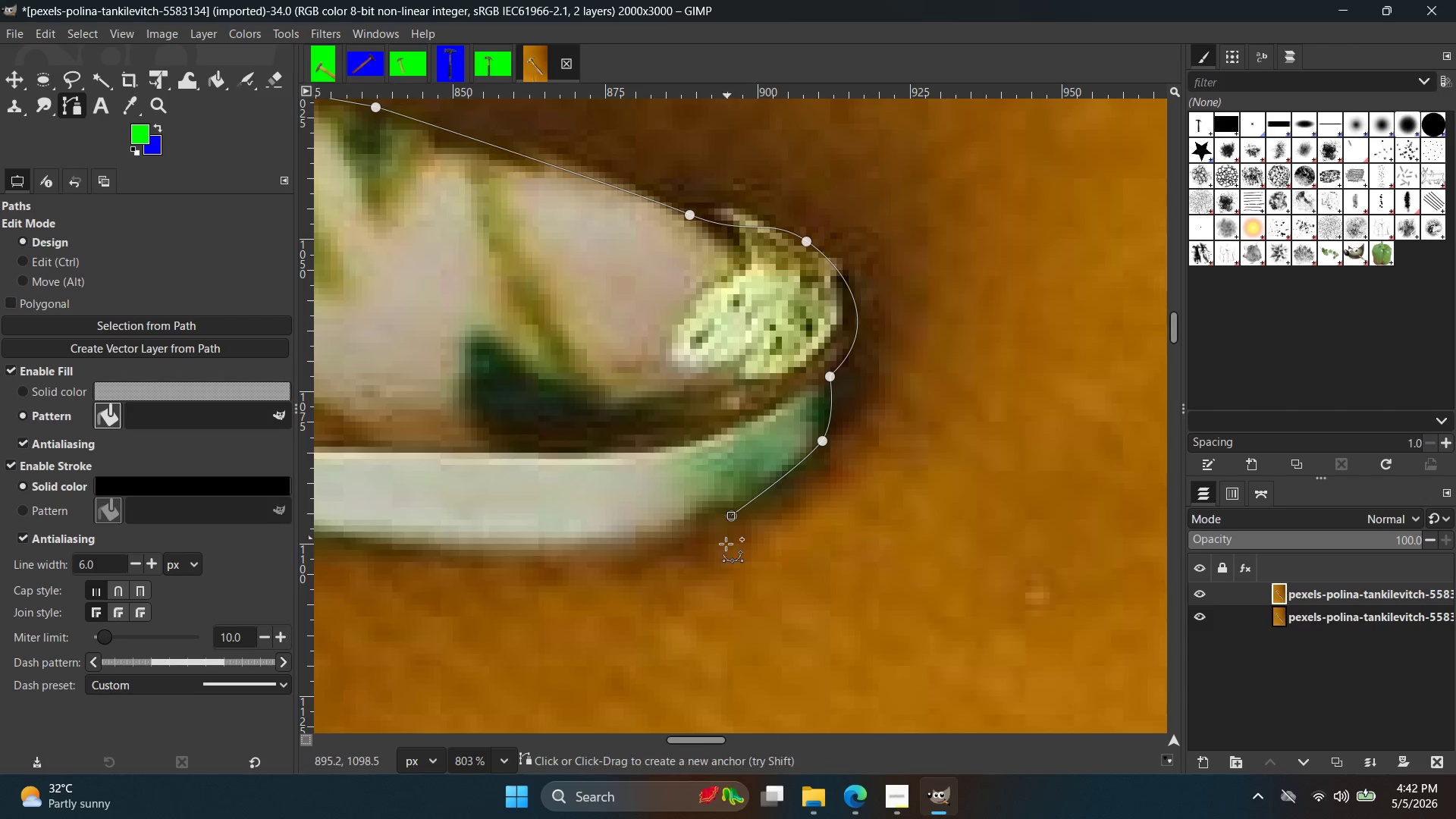 
hold_key(key=Space, duration=0.33)
 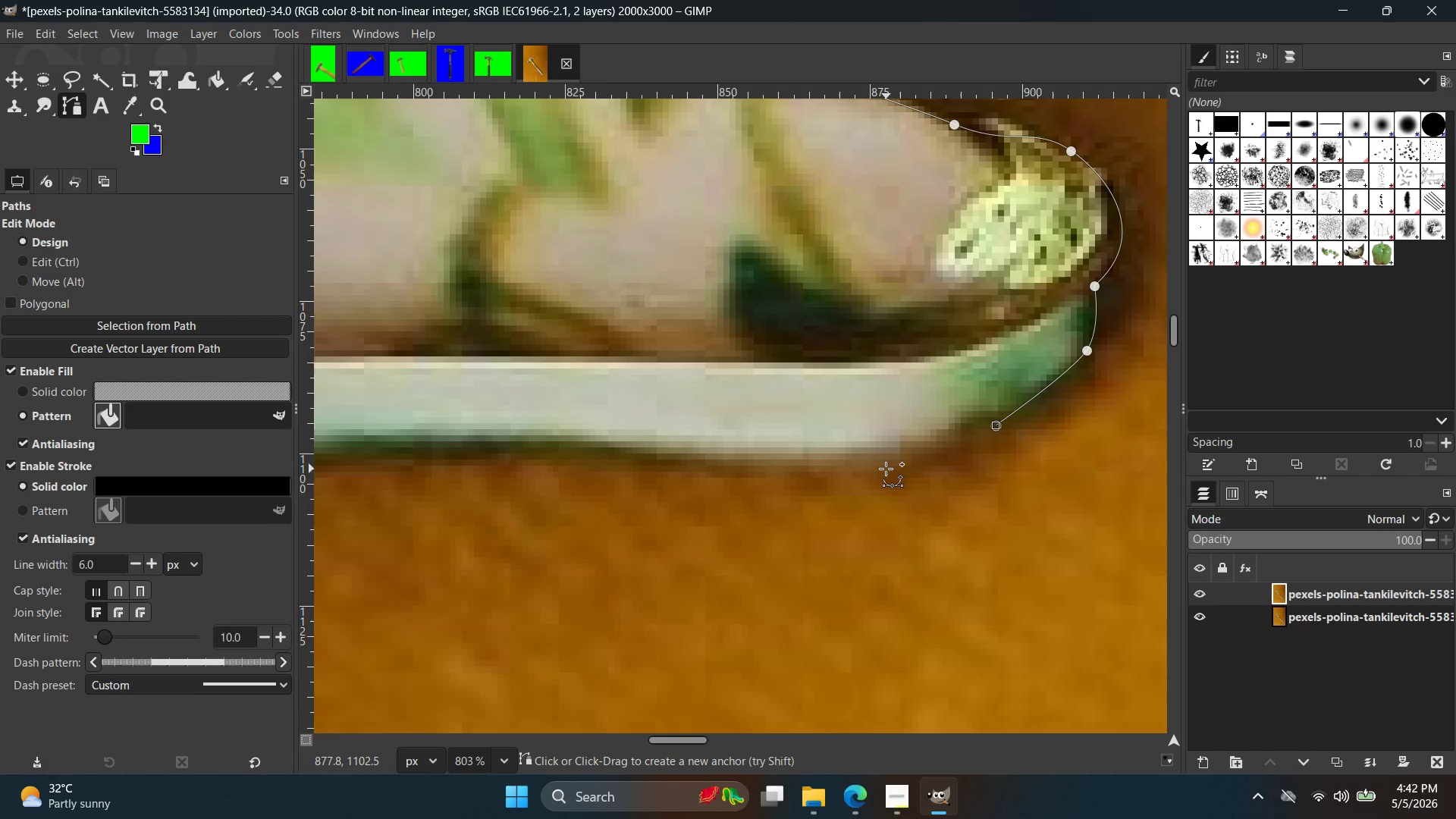 
left_click_drag(start_coordinate=[857, 467], to_coordinate=[775, 475])
 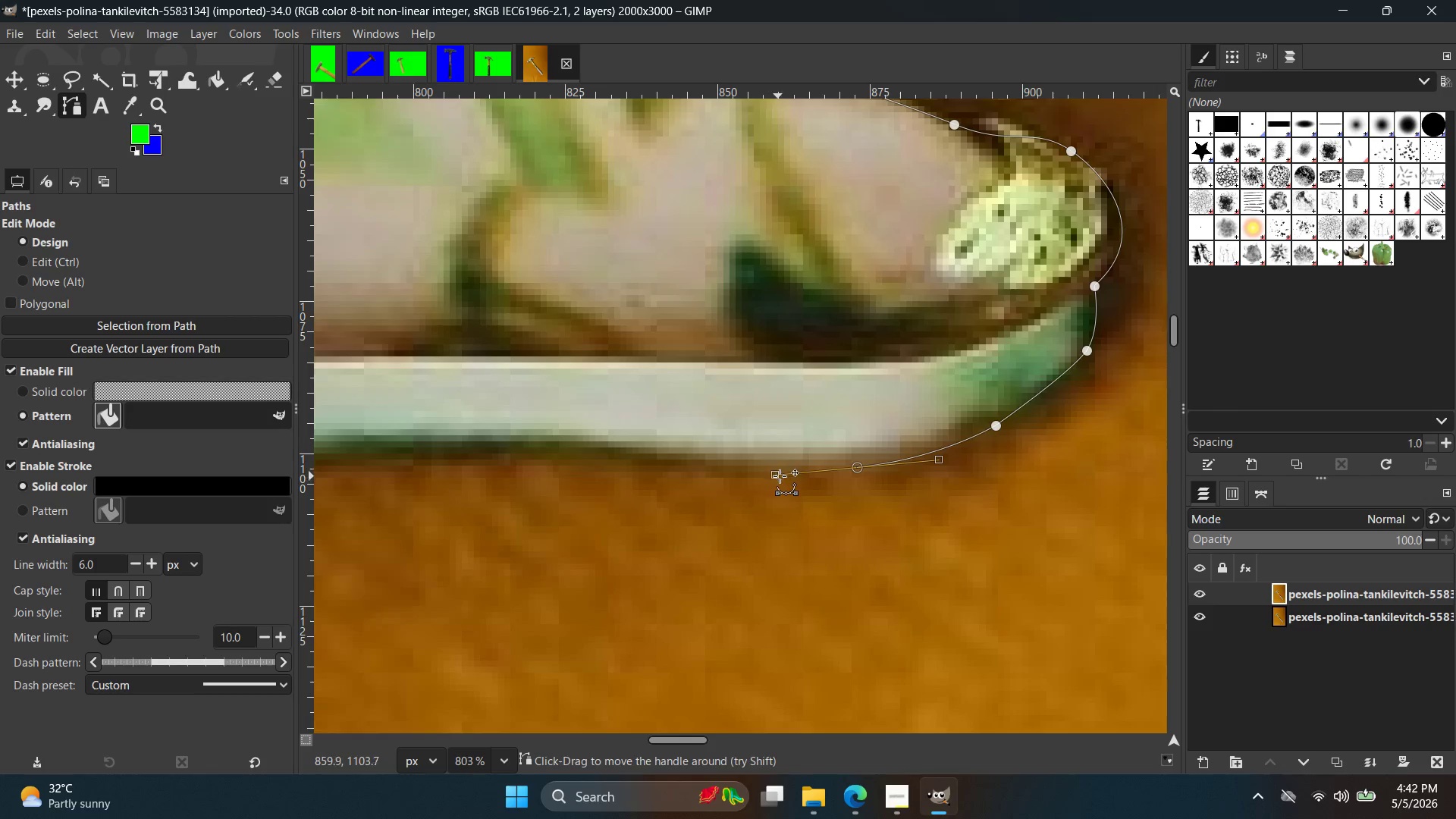 
hold_key(key=Space, duration=0.31)
 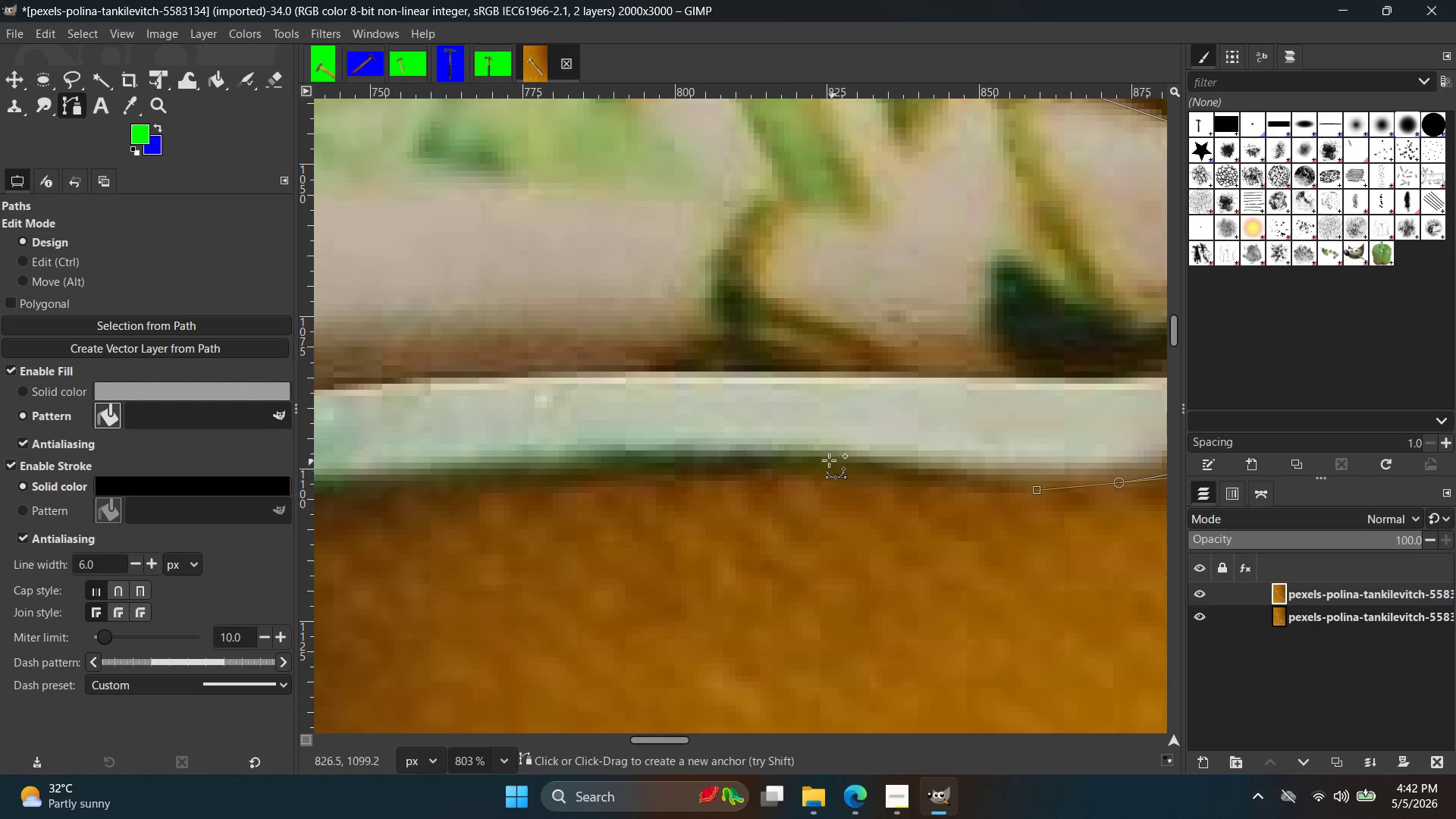 
left_click_drag(start_coordinate=[823, 460], to_coordinate=[755, 456])
 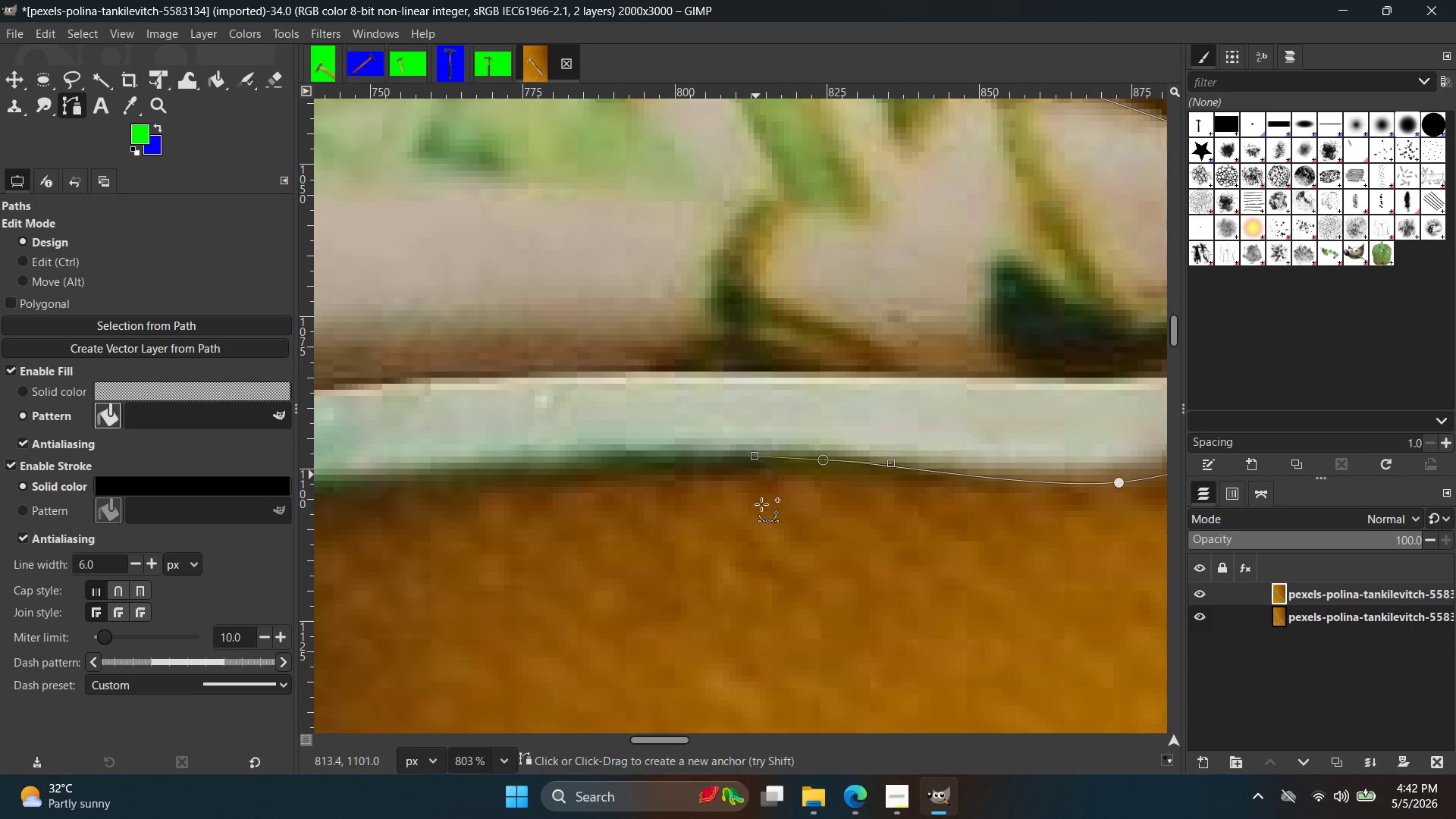 
hold_key(key=Space, duration=0.42)
 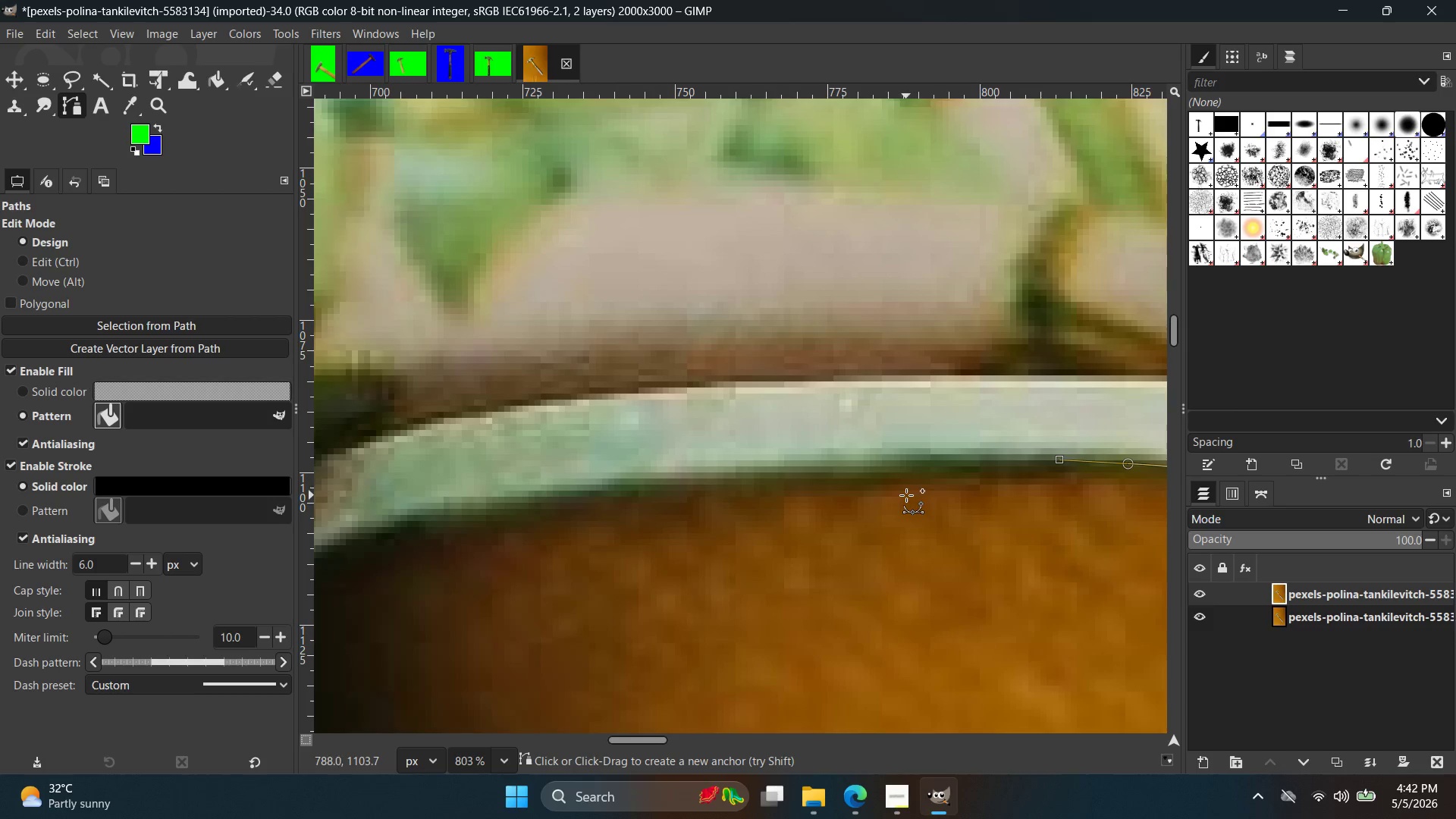 
left_click_drag(start_coordinate=[880, 491], to_coordinate=[761, 499])
 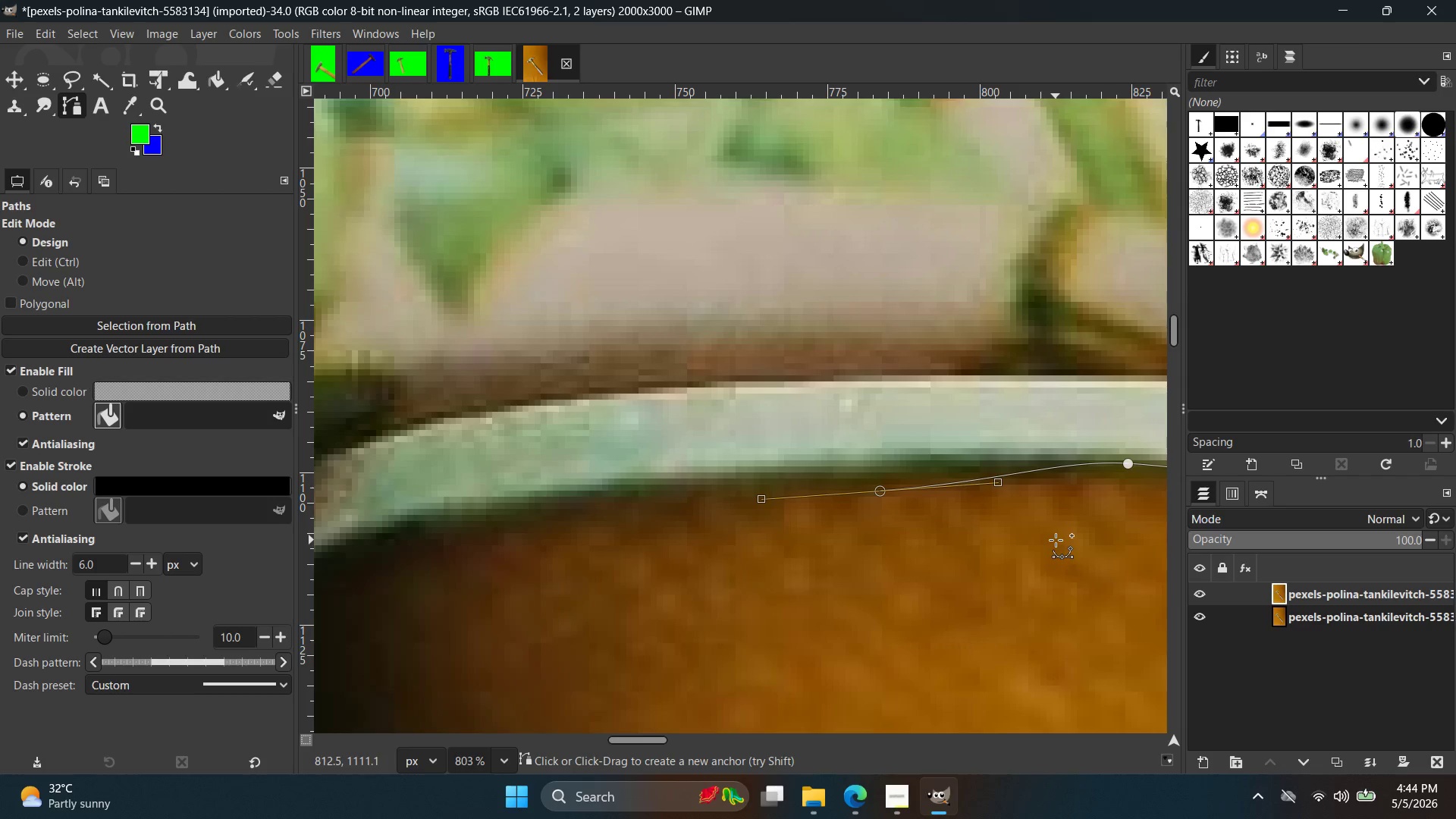 
wait(113.89)
 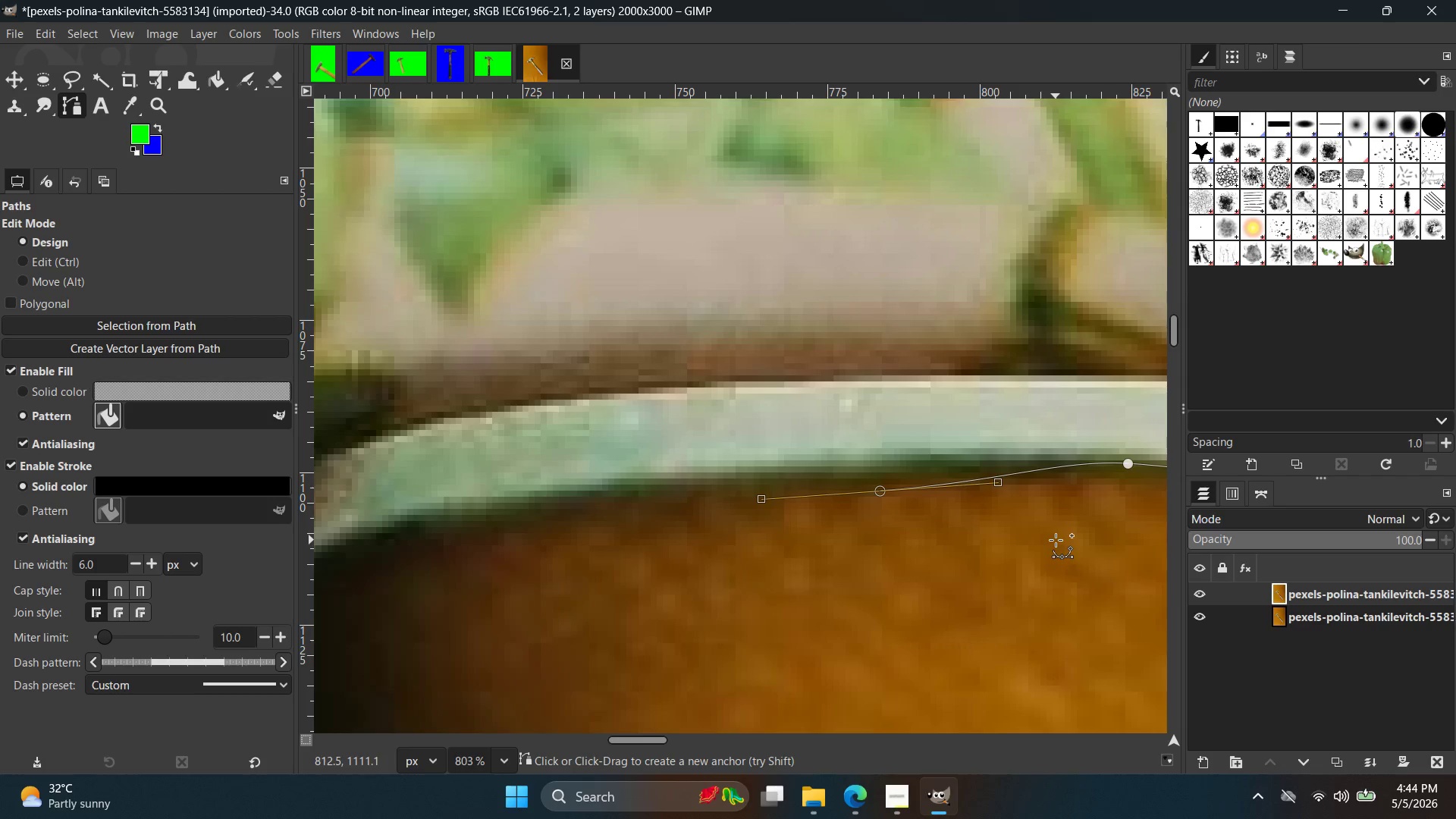 
hold_key(key=ControlLeft, duration=1.47)
 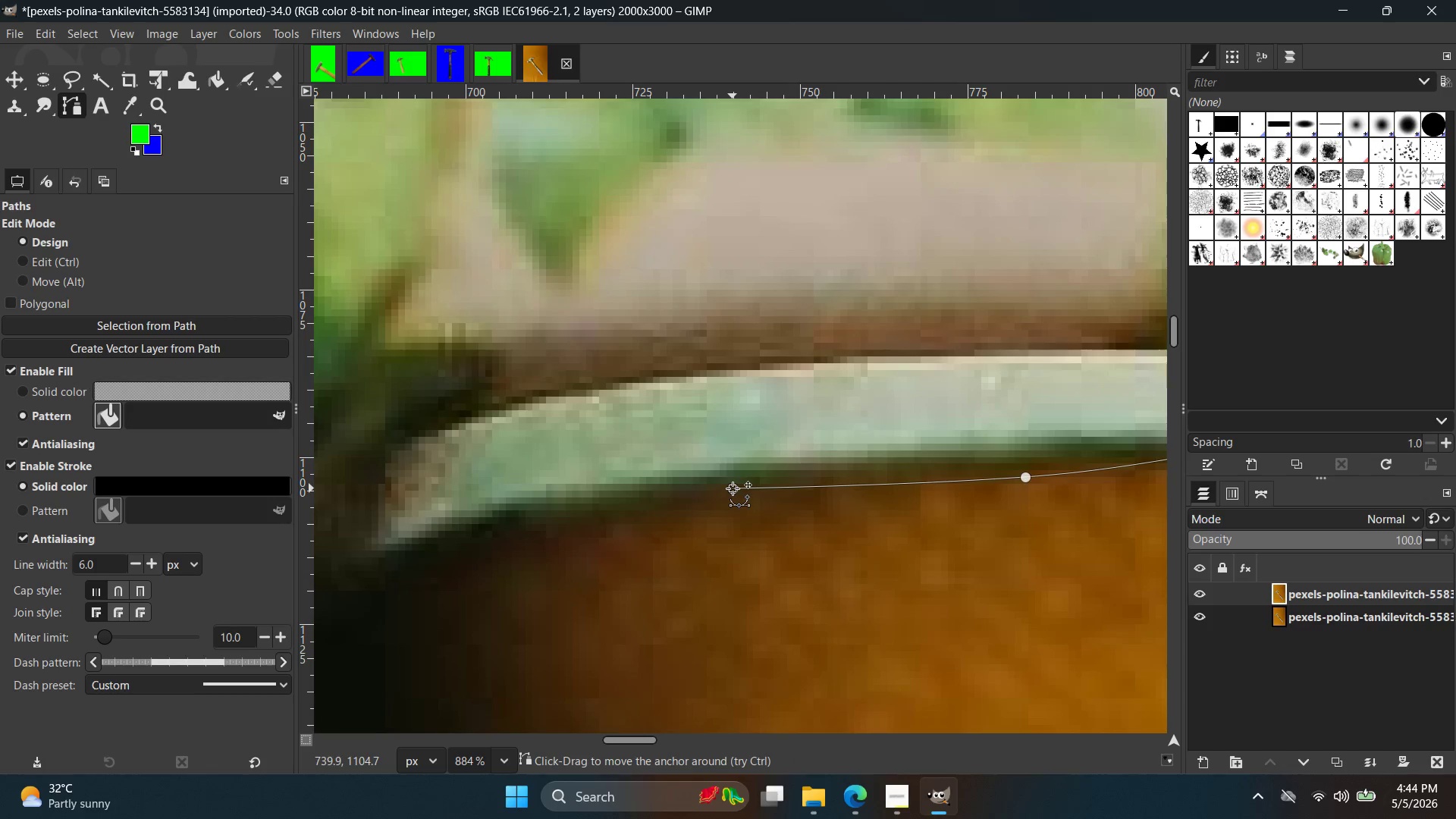 
left_click([733, 488])
 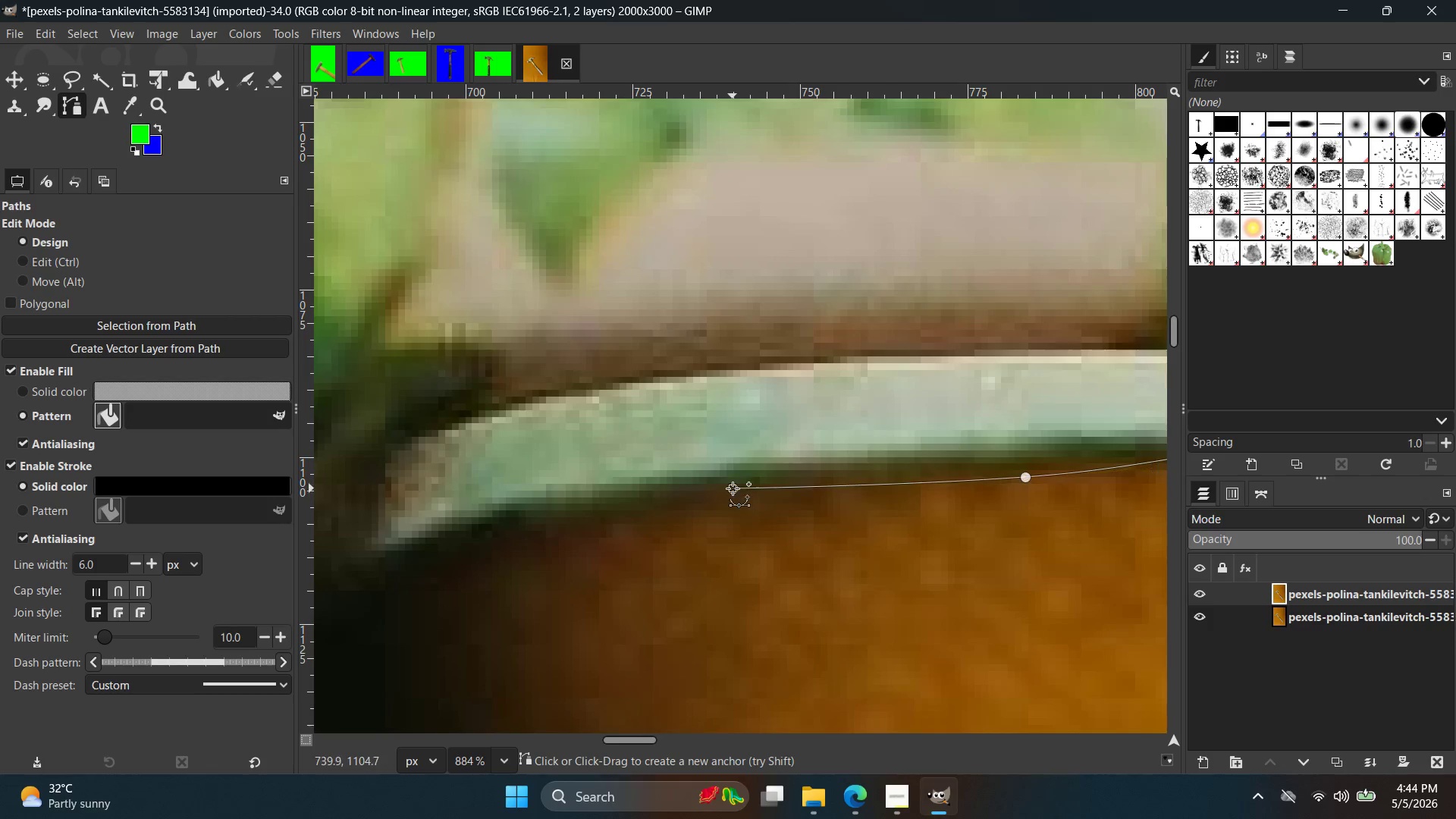 
scroll: coordinate [723, 538], scroll_direction: up, amount: 1.0
 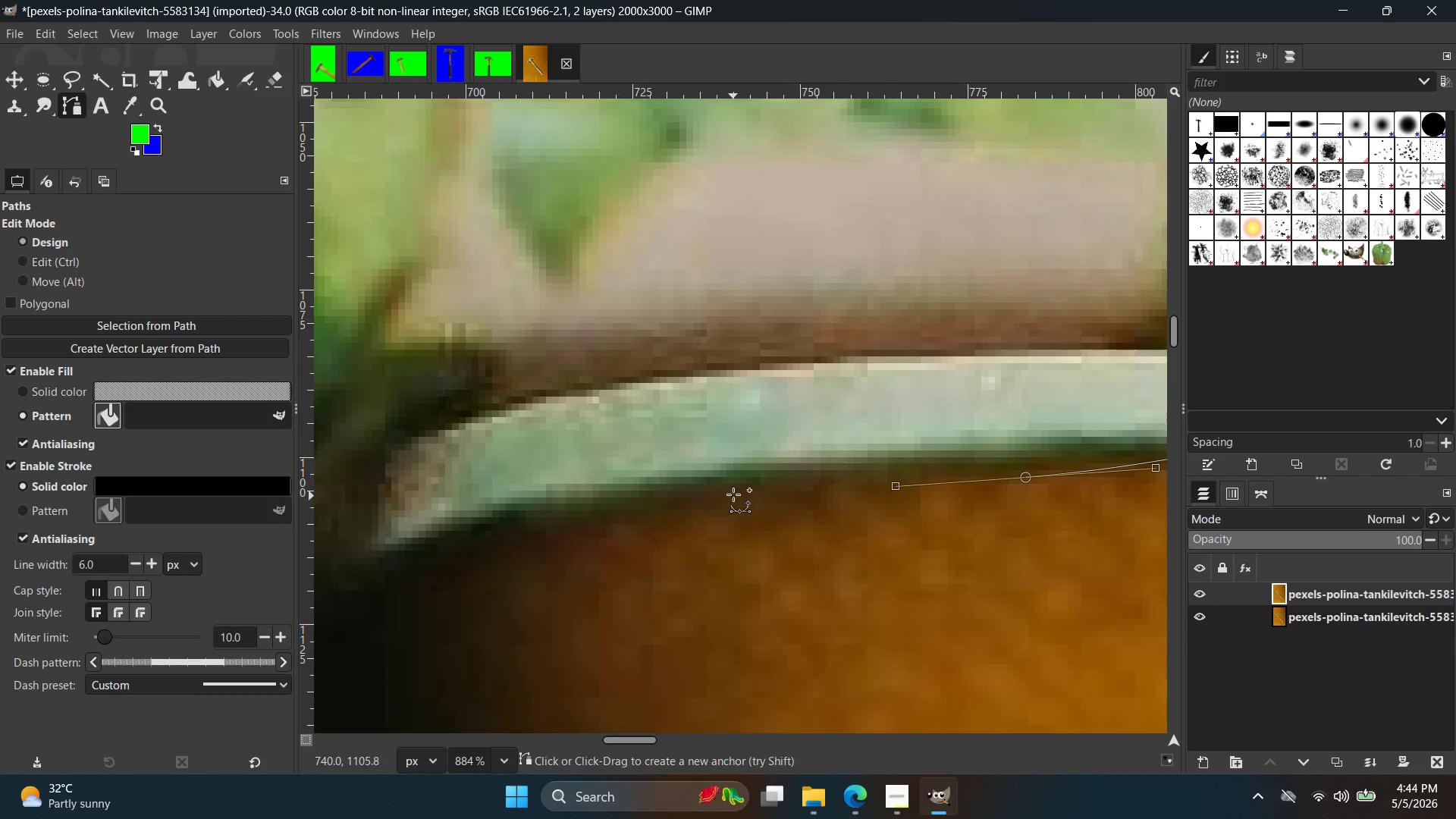 
double_click([733, 488])
 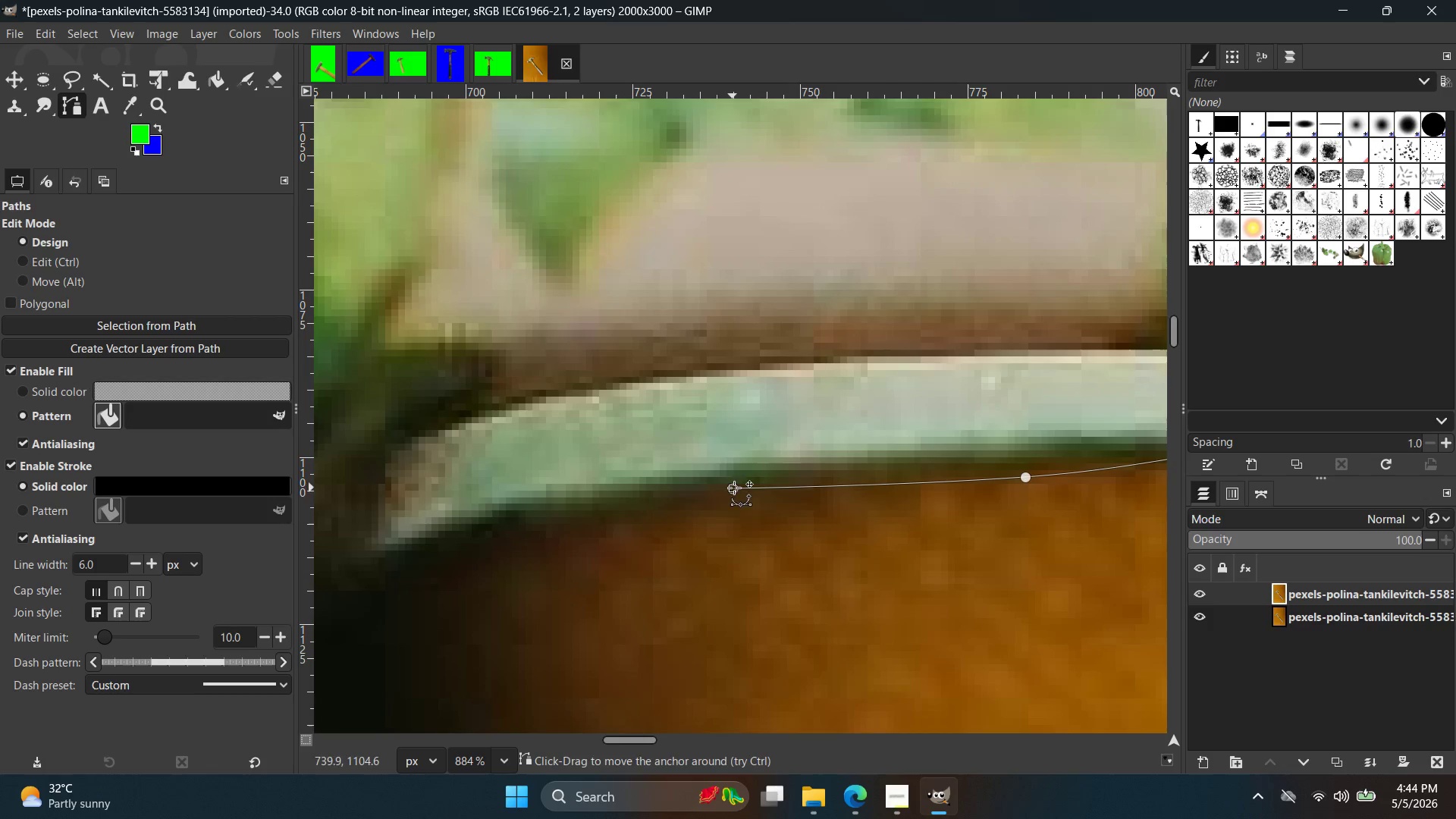 
key(Control+Z)
 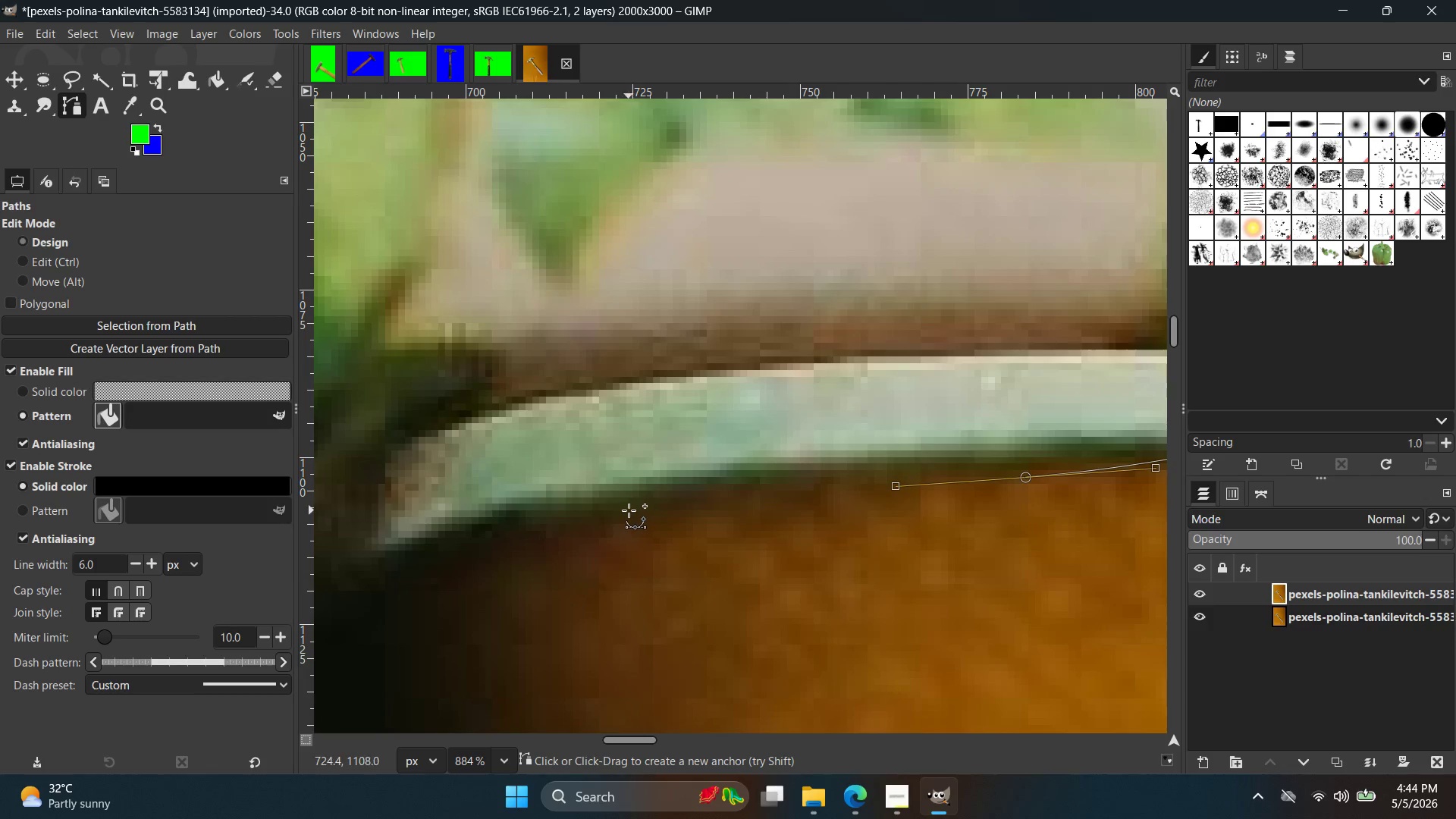 
left_click_drag(start_coordinate=[624, 510], to_coordinate=[452, 563])
 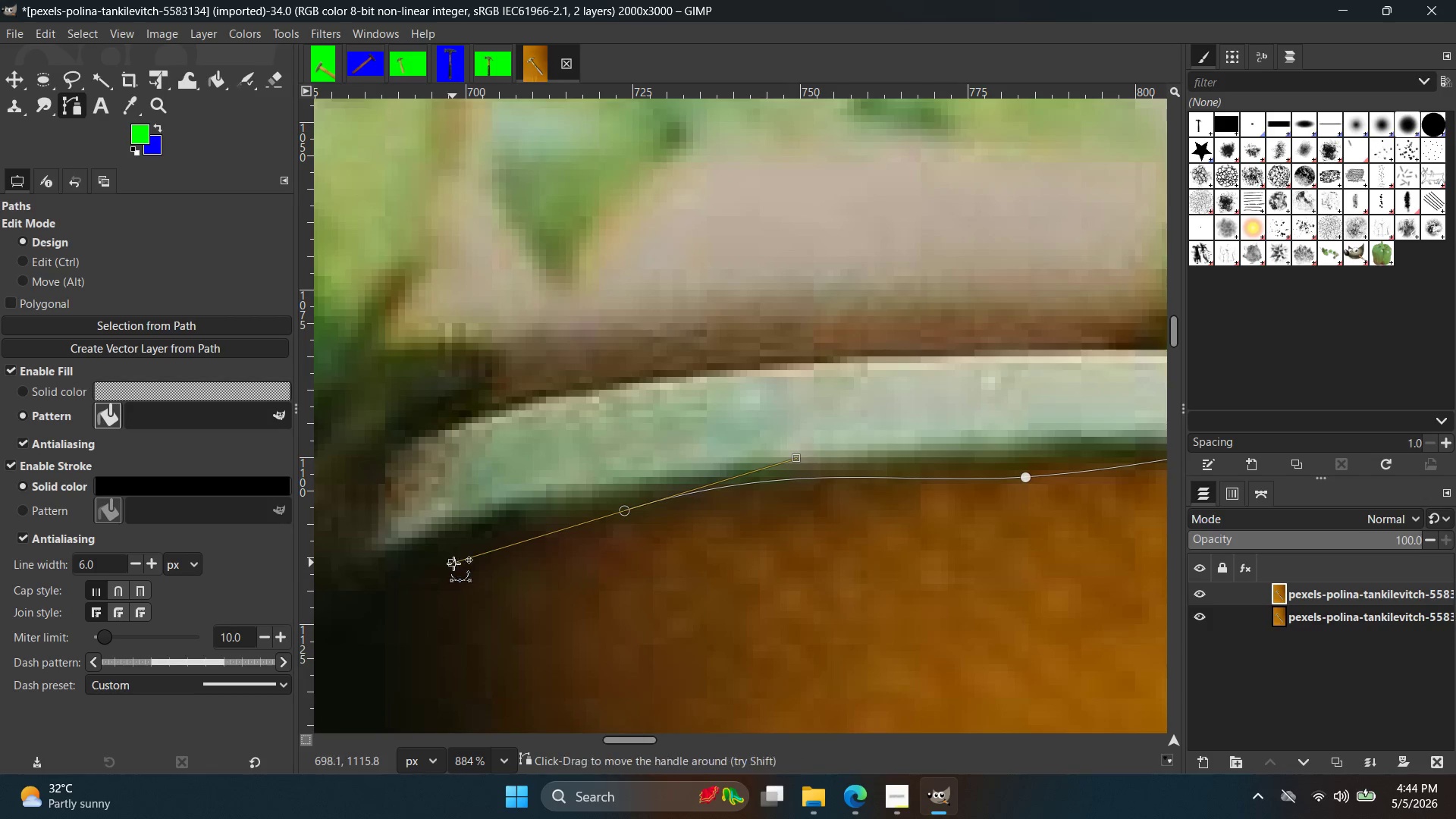 
hold_key(key=Space, duration=0.39)
 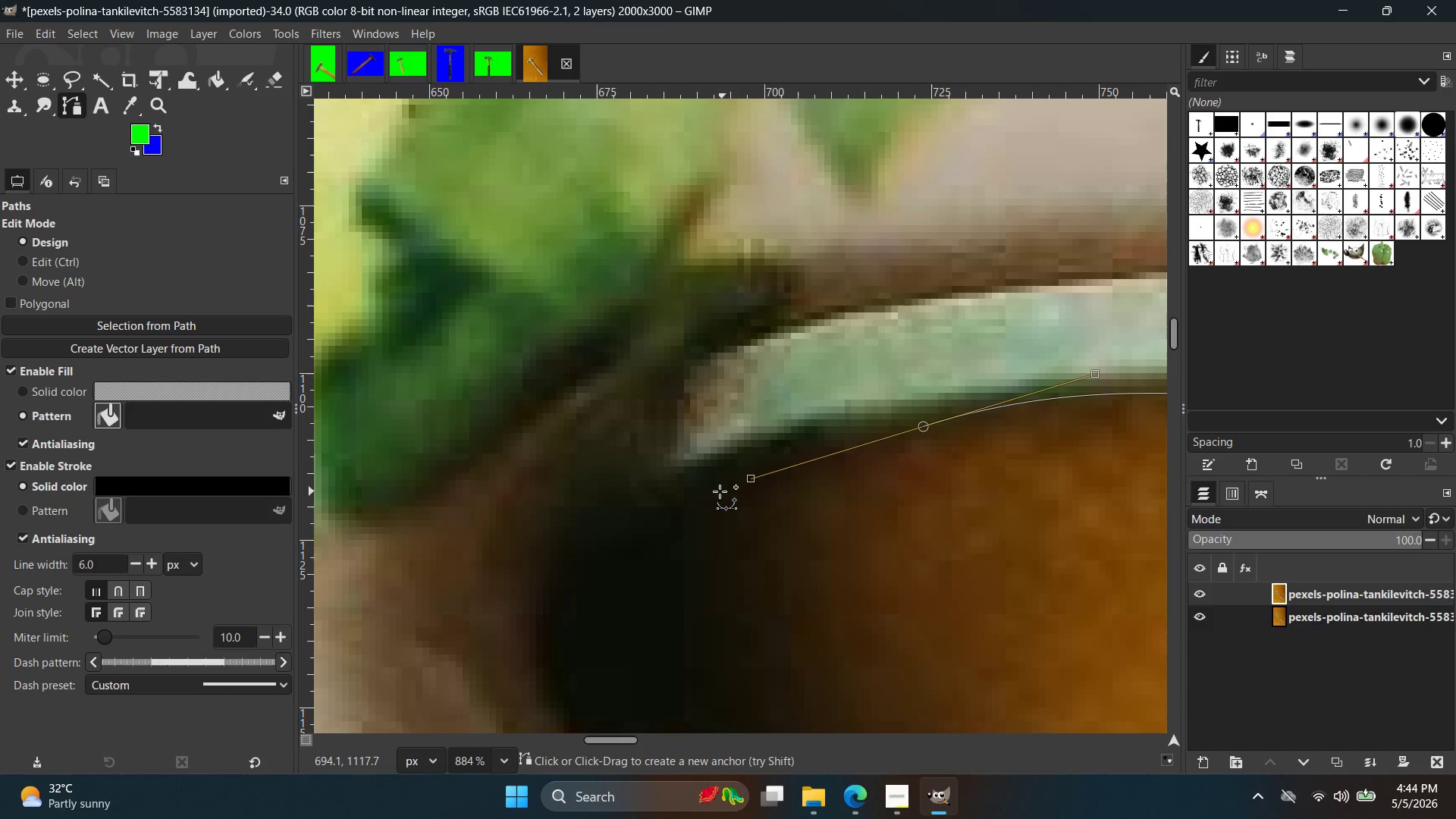 
left_click([717, 491])
 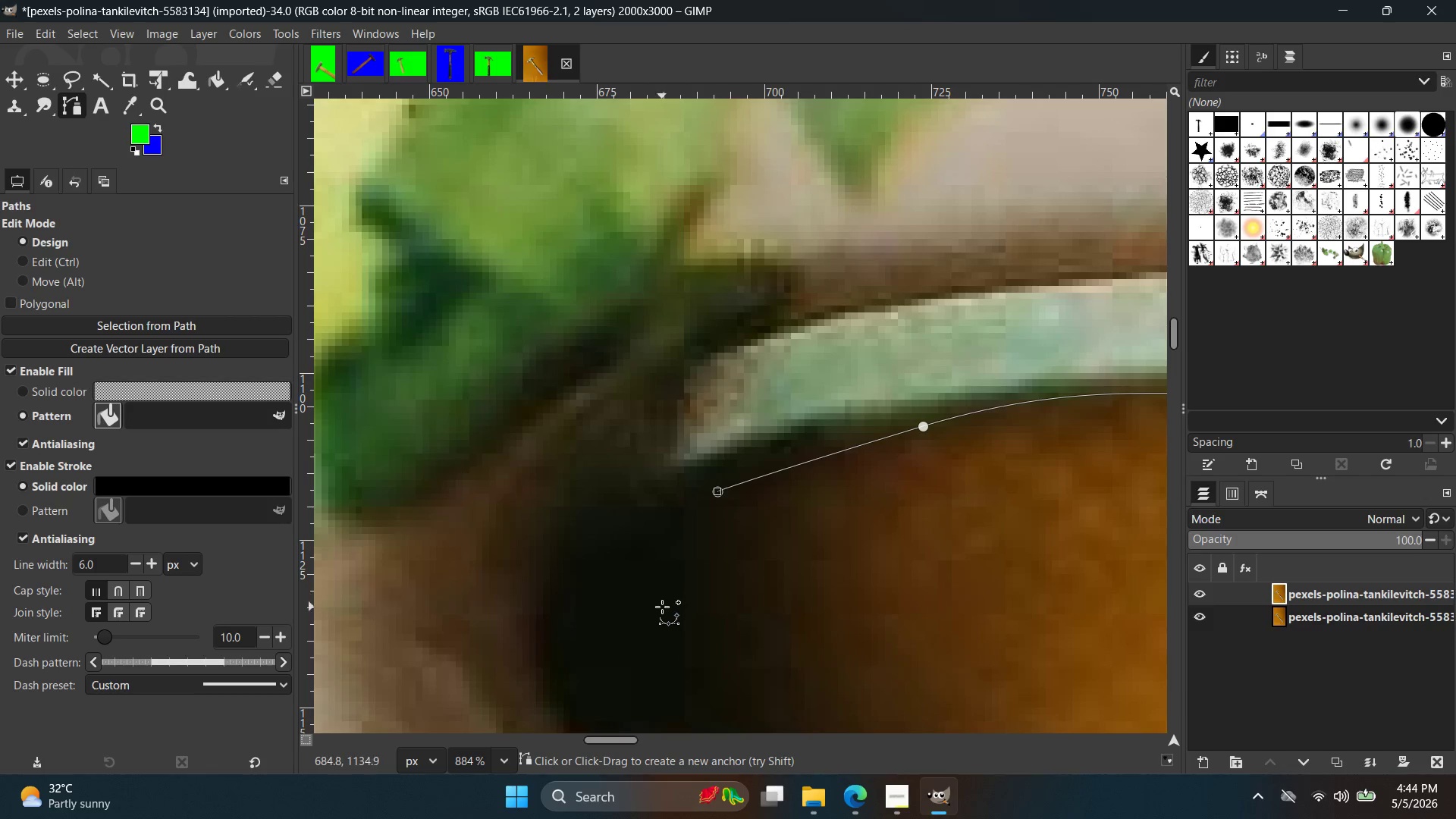 
hold_key(key=ControlLeft, duration=0.47)
 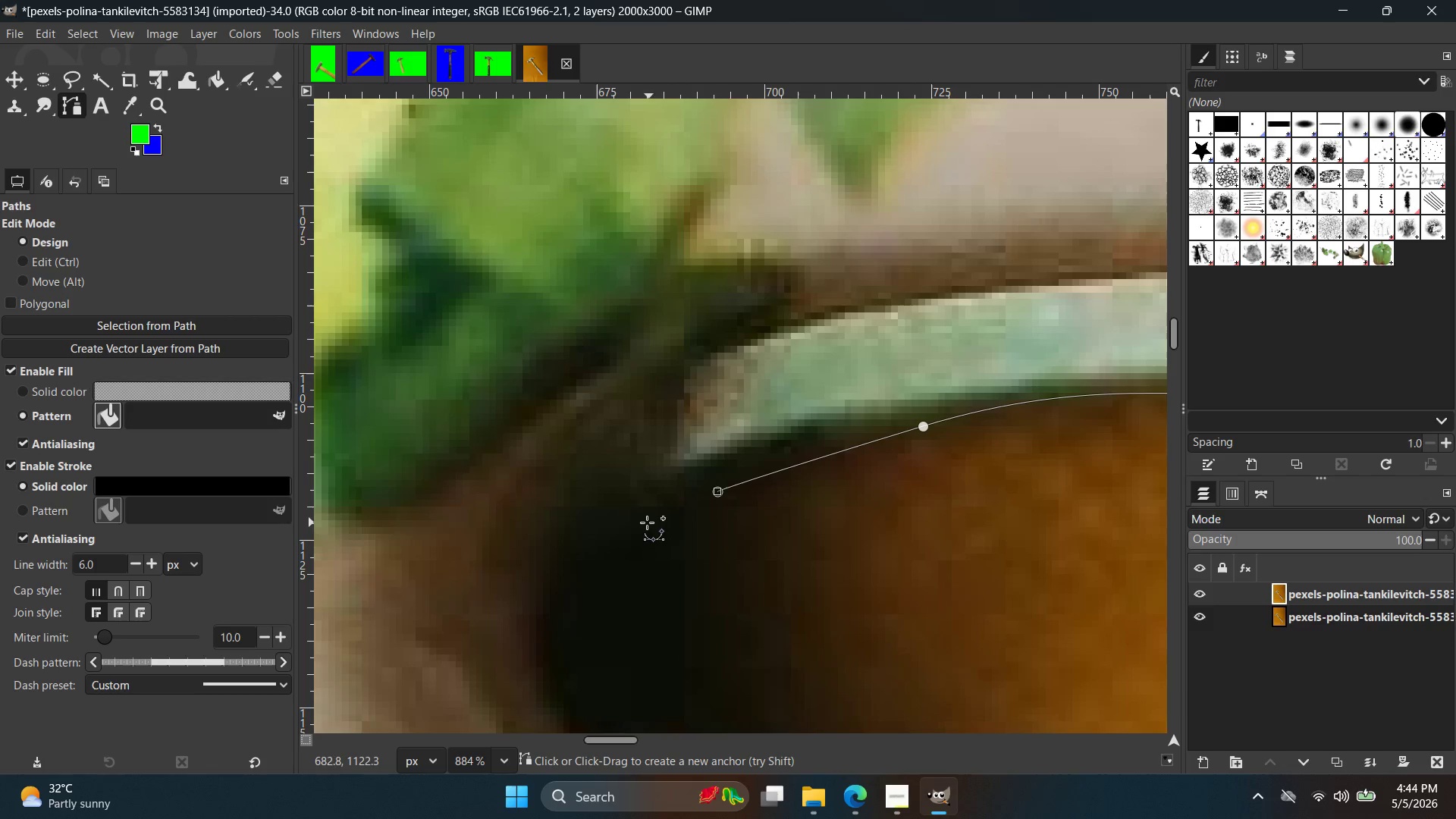 
left_click_drag(start_coordinate=[637, 522], to_coordinate=[586, 585])
 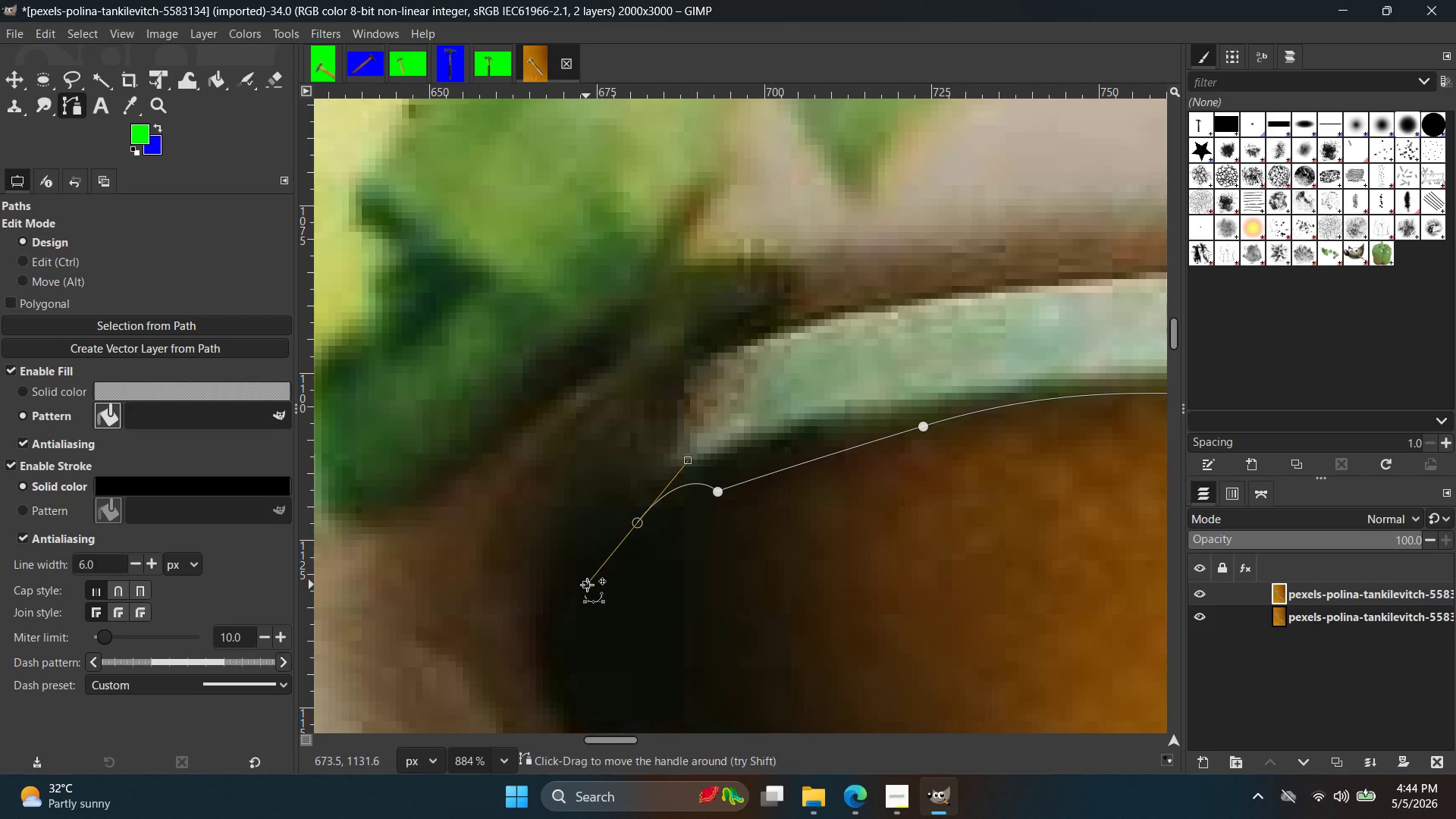 
key(Control+ControlLeft)
 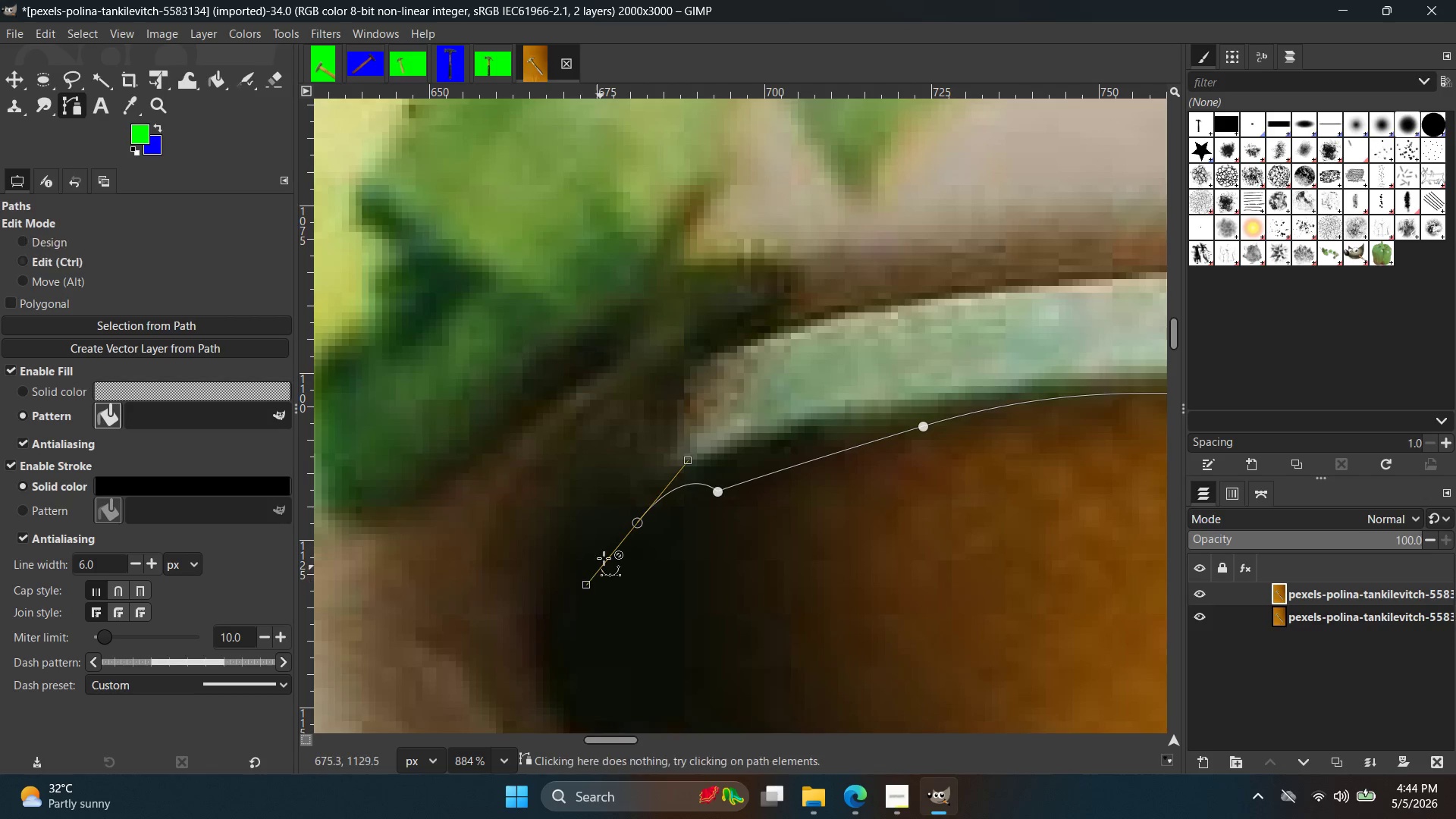 
key(Control+Z)
 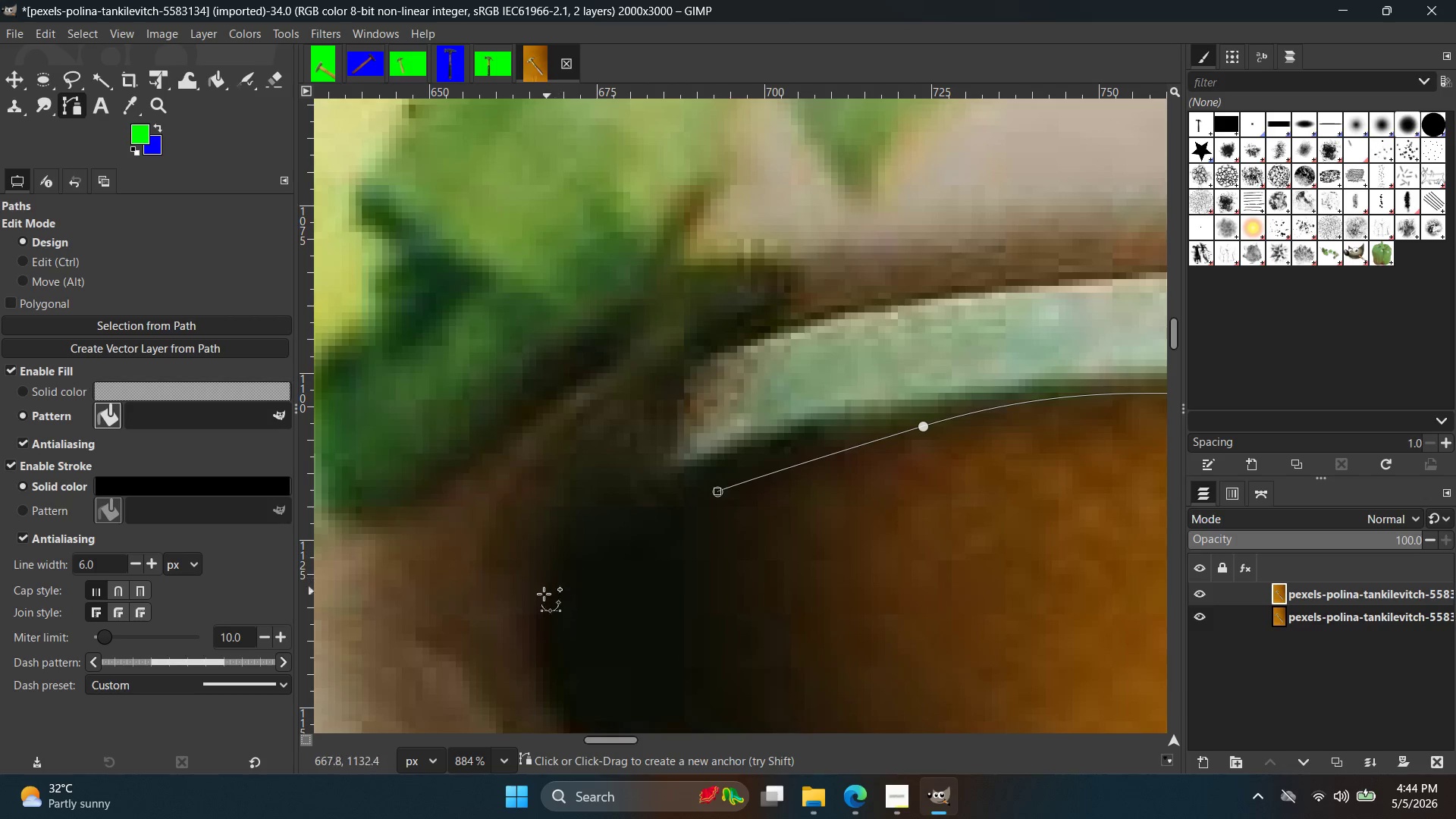 
left_click_drag(start_coordinate=[544, 614], to_coordinate=[544, 684])
 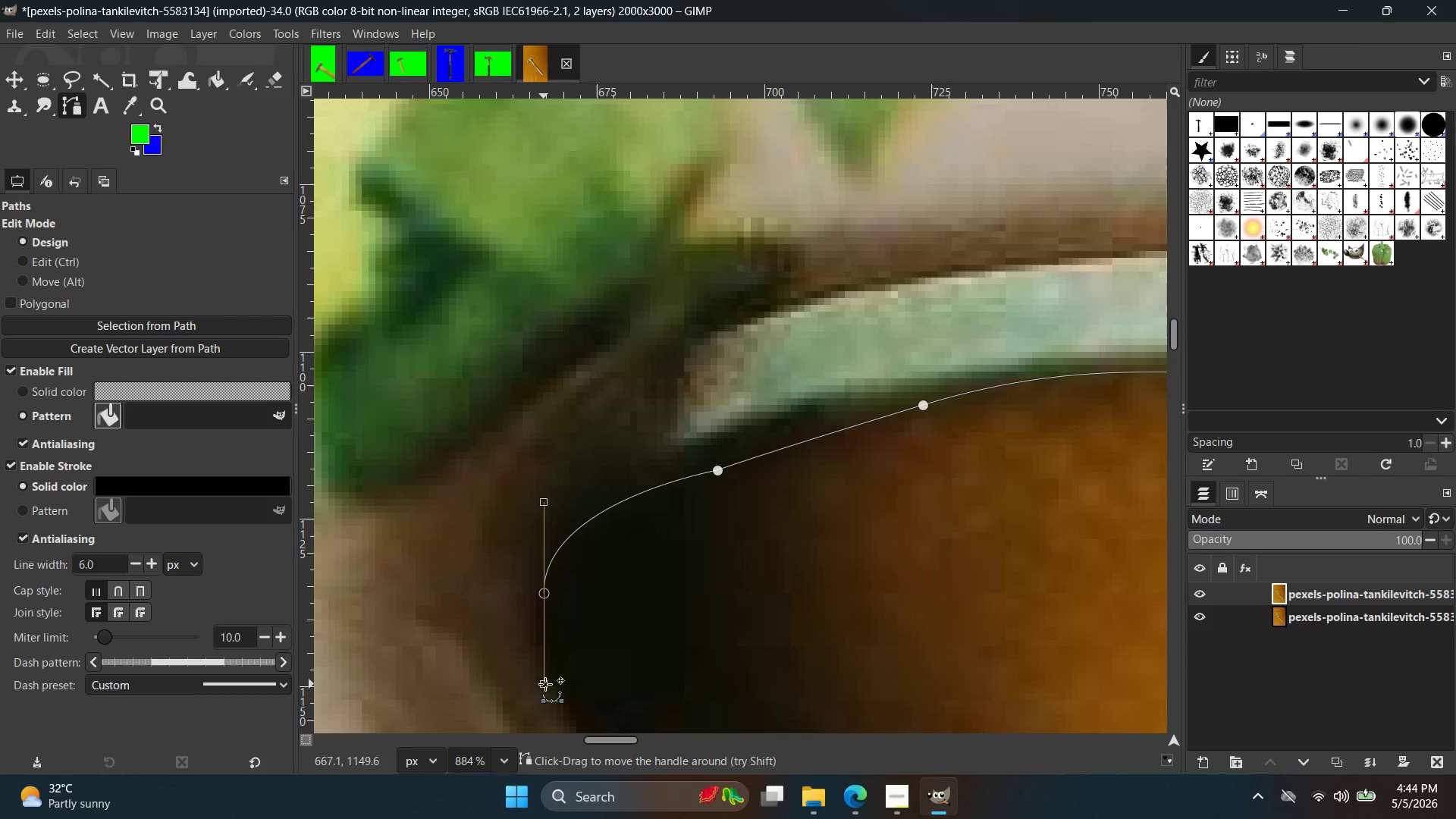 
key(Control+Z)
 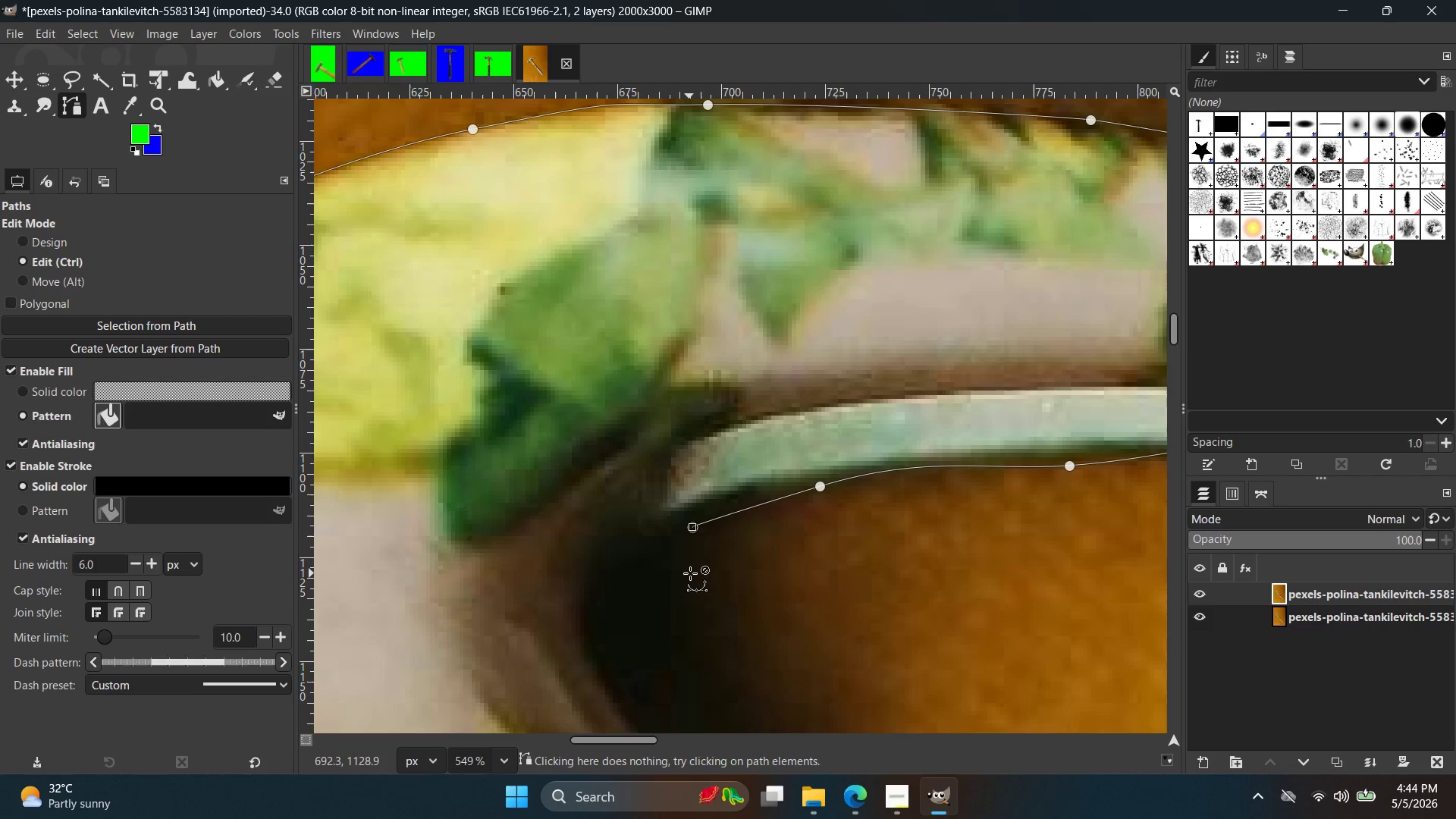 
scroll: coordinate [664, 613], scroll_direction: down, amount: 5.0
 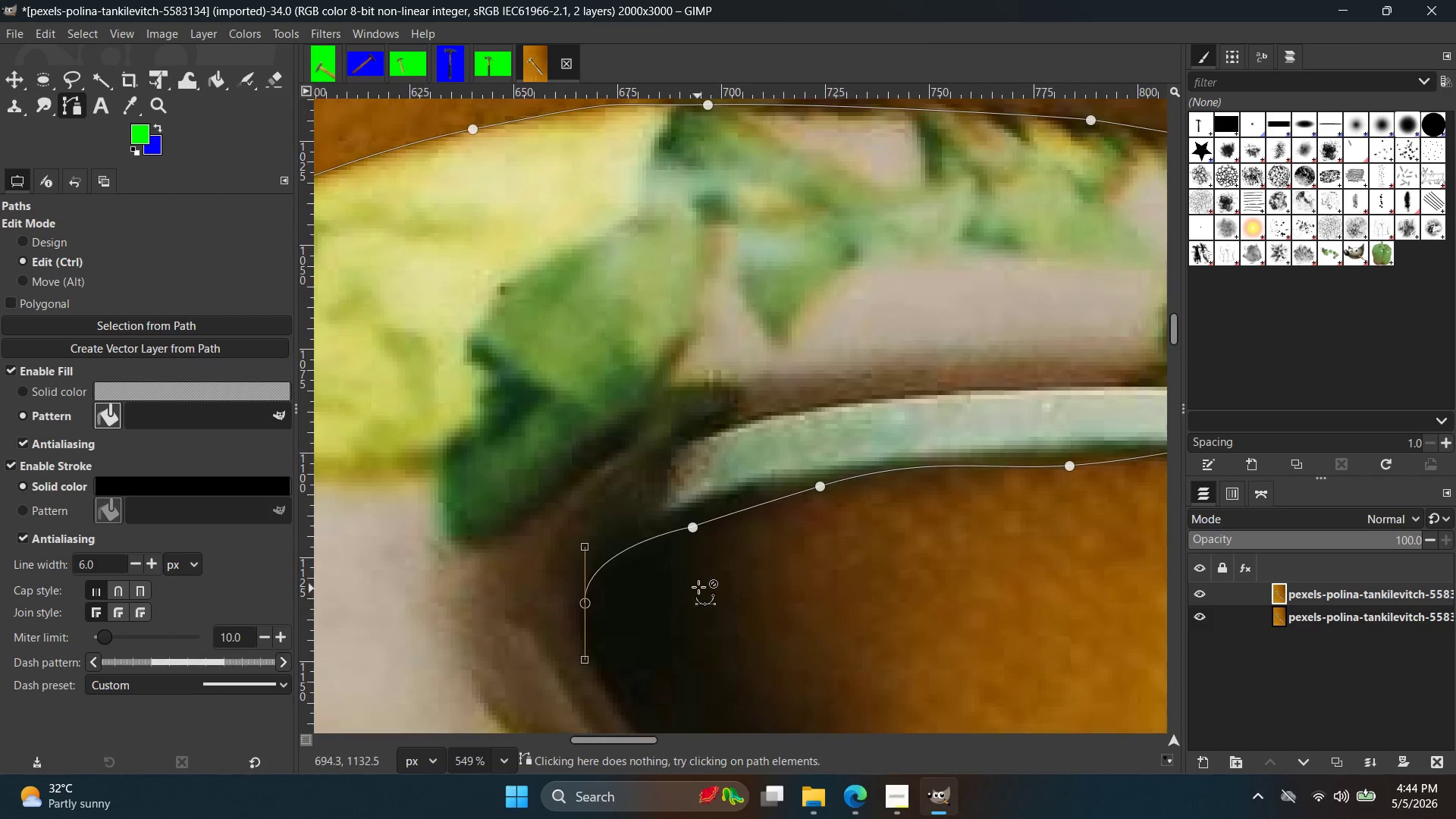 
scroll: coordinate [706, 546], scroll_direction: up, amount: 11.0
 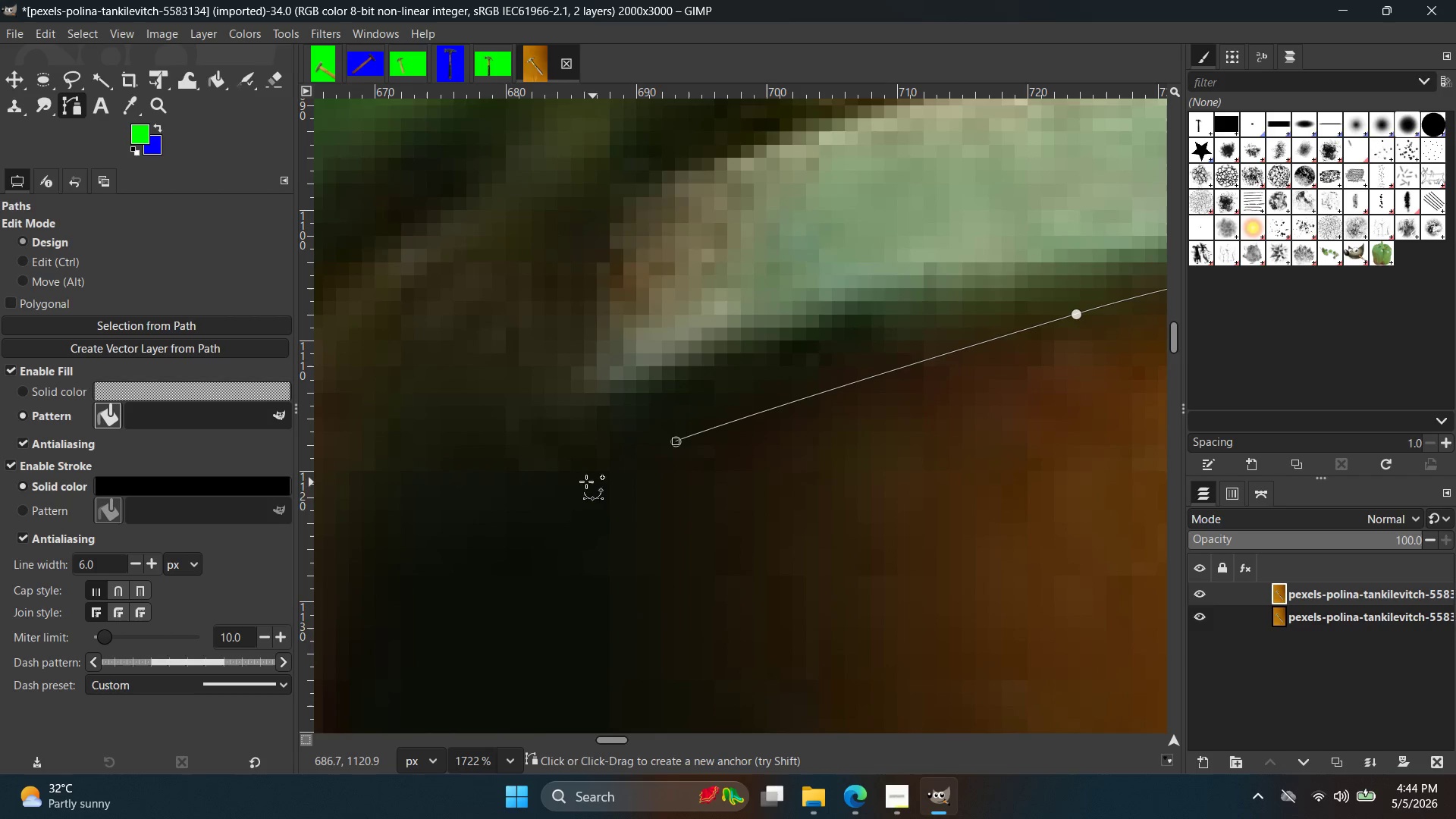 
left_click([516, 491])
 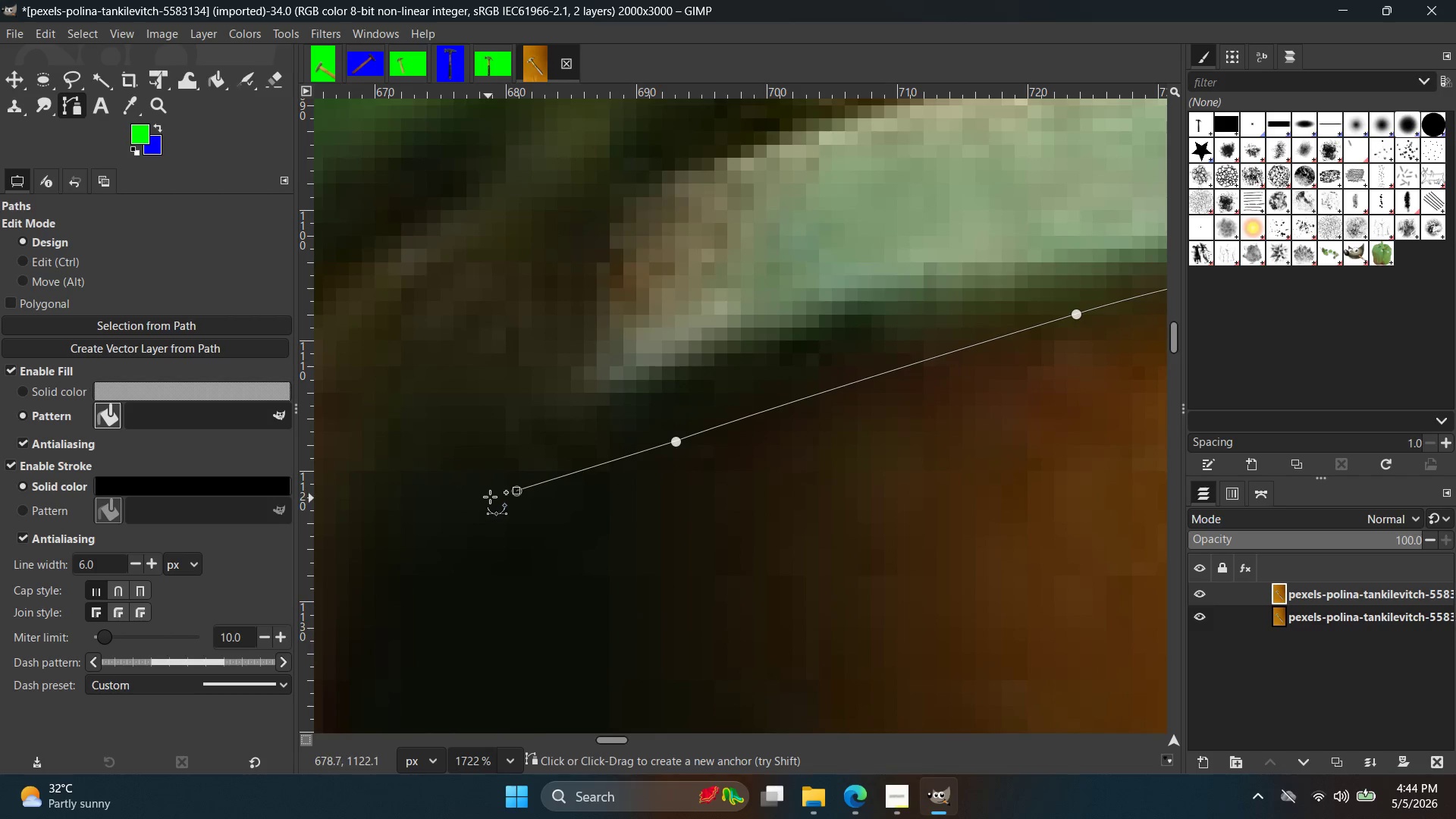 
key(Control+ControlLeft)
 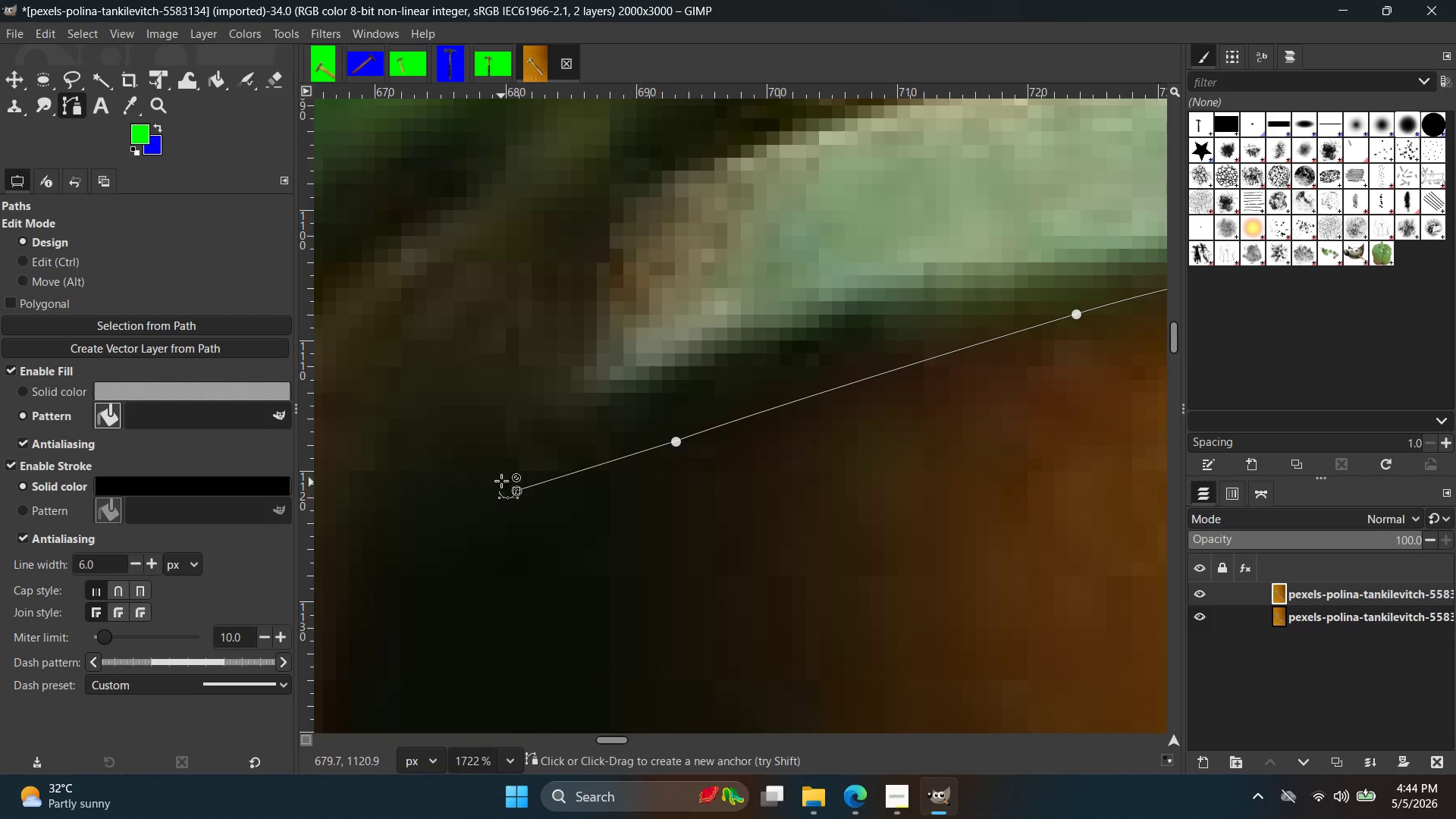 
key(Control+Z)
 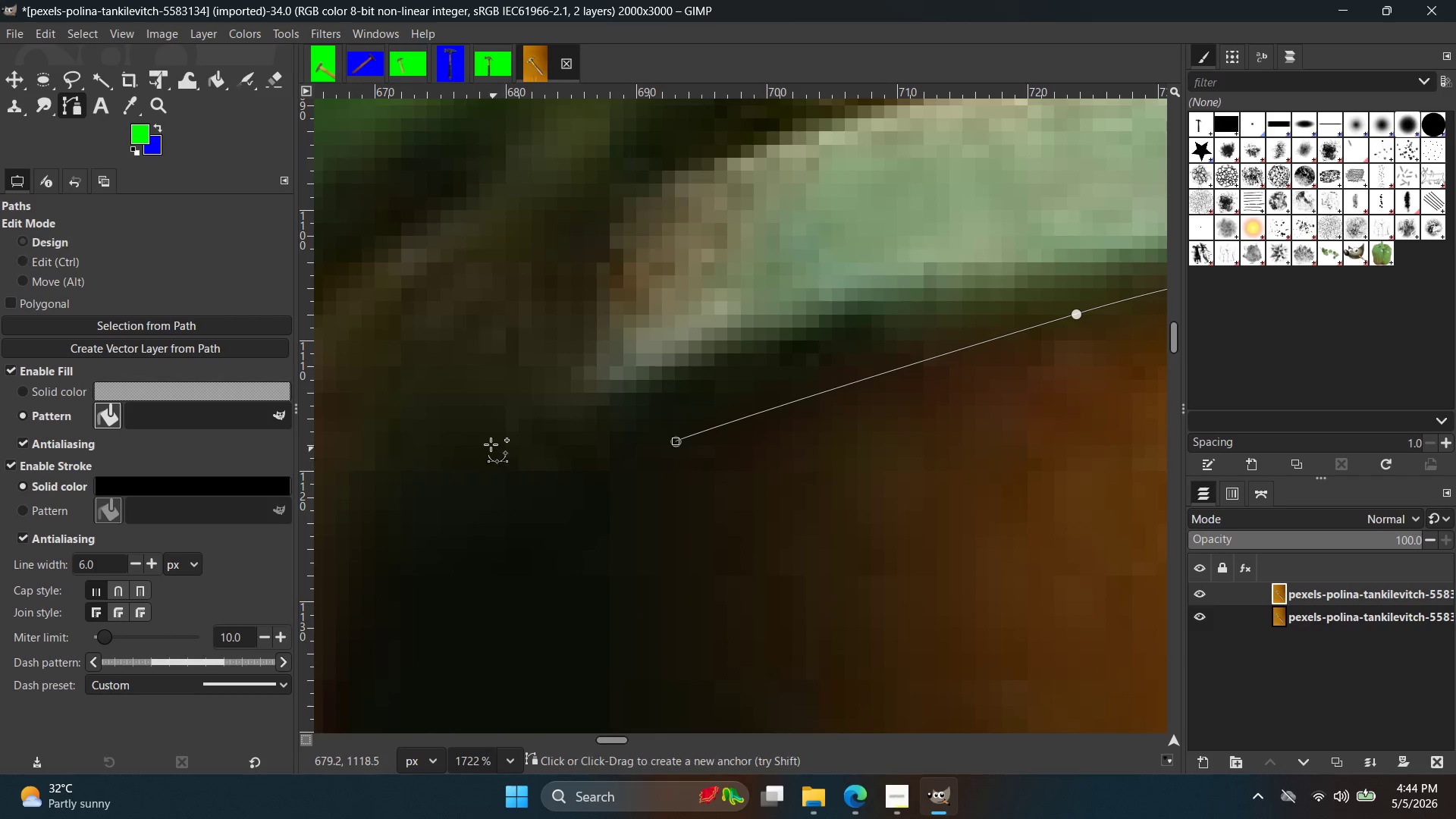 
left_click_drag(start_coordinate=[489, 439], to_coordinate=[453, 375])
 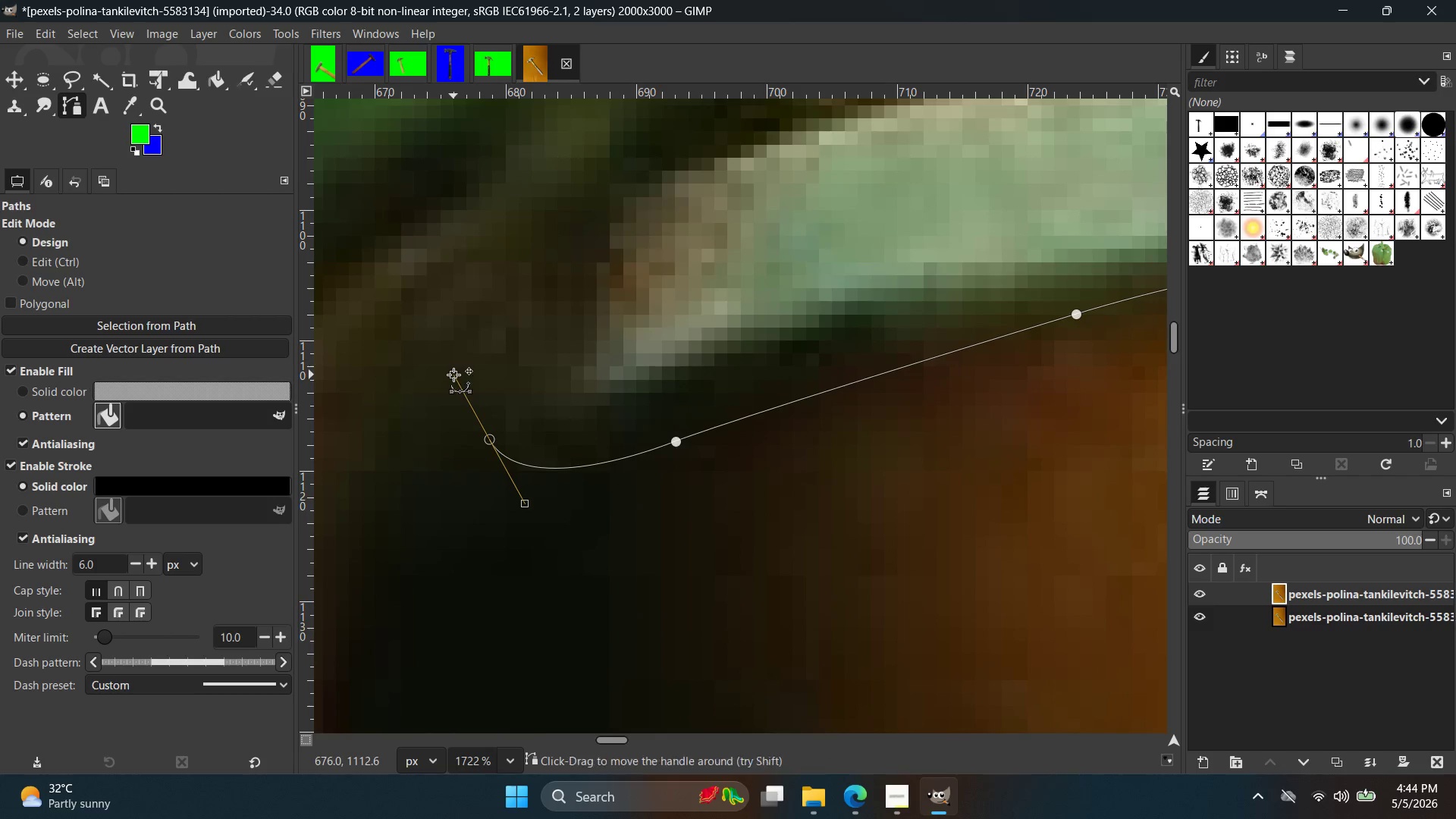 
key(Control+Z)
 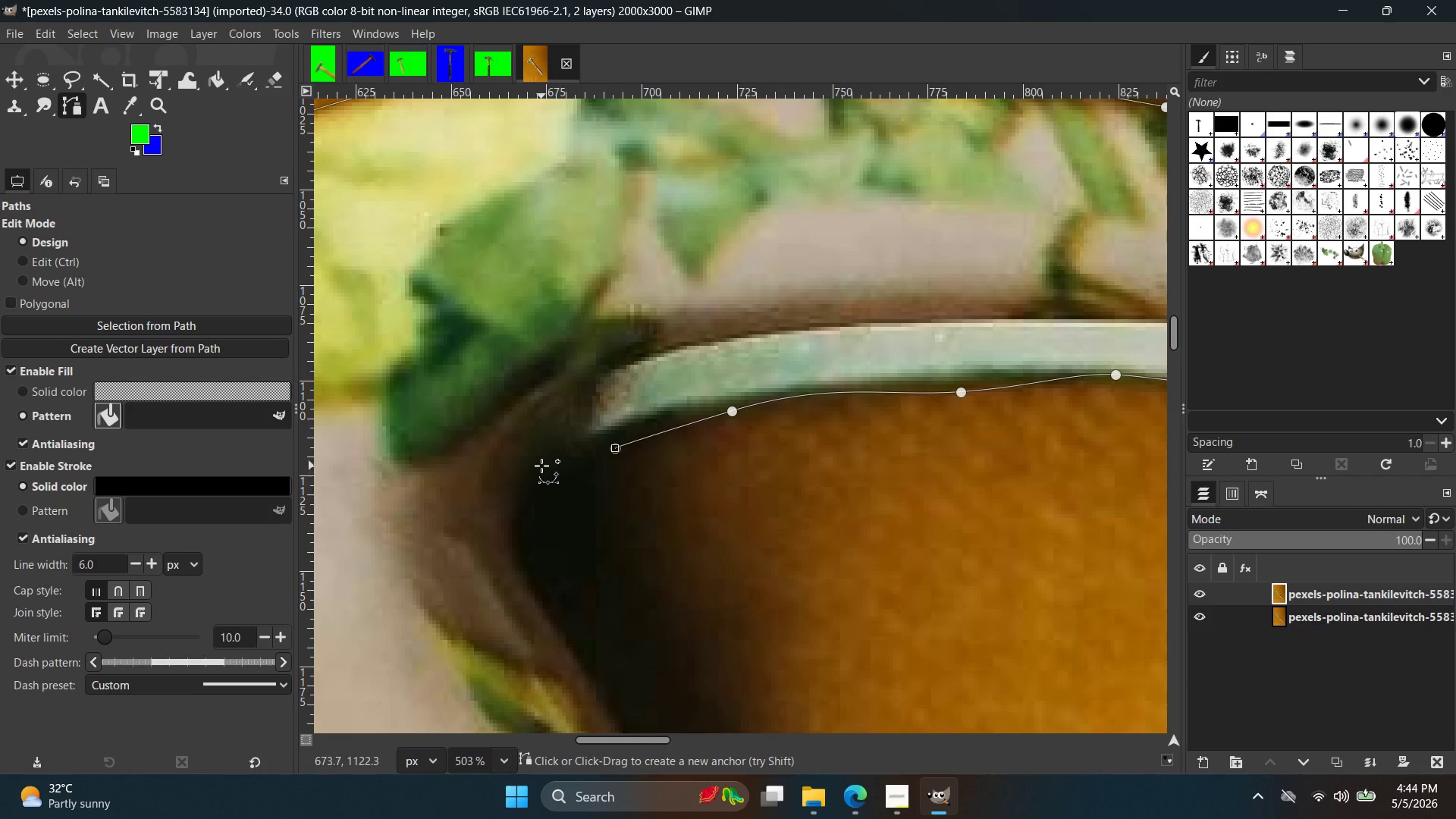 
scroll: coordinate [618, 494], scroll_direction: down, amount: 13.0
 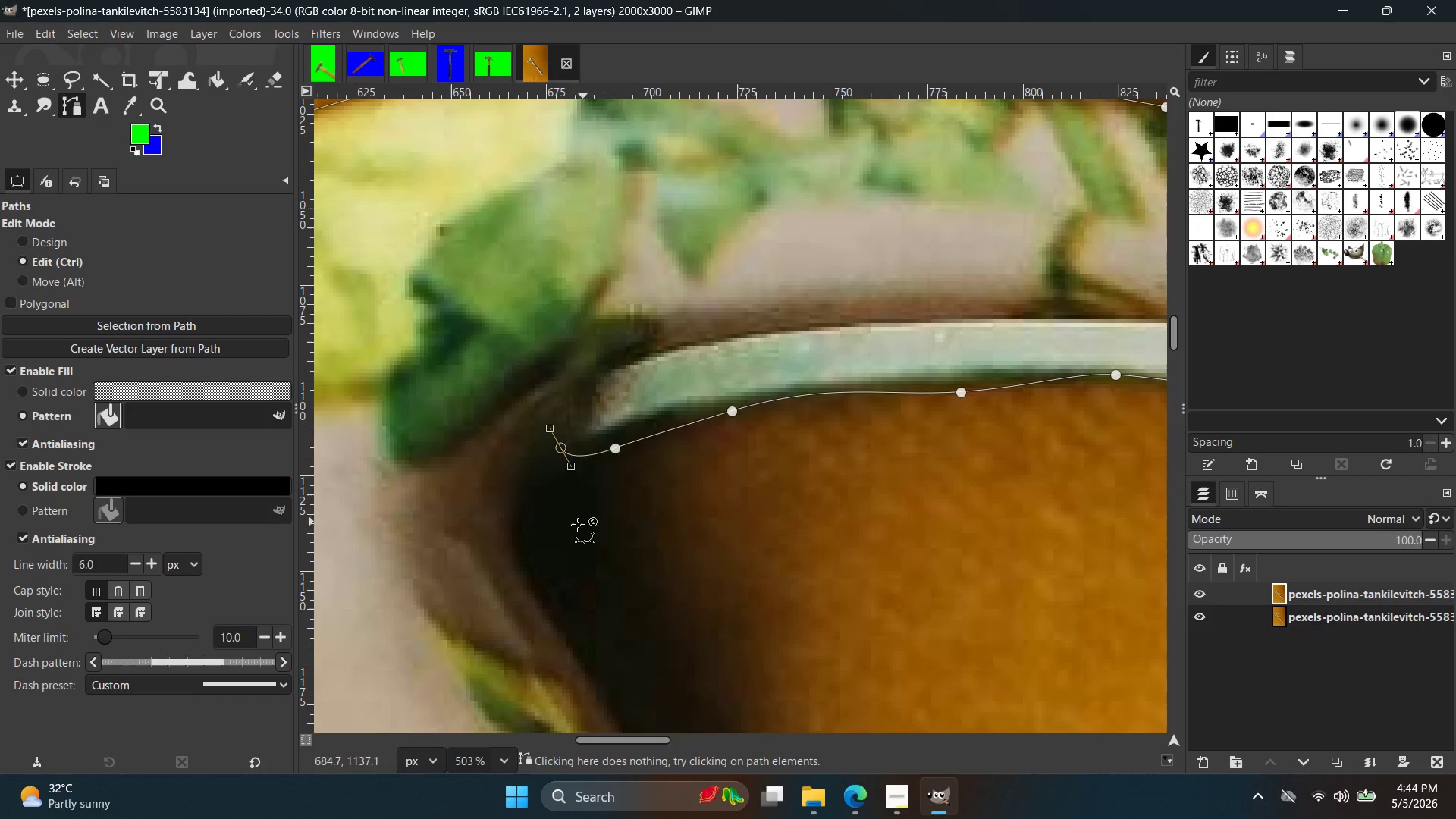 
left_click([545, 452])
 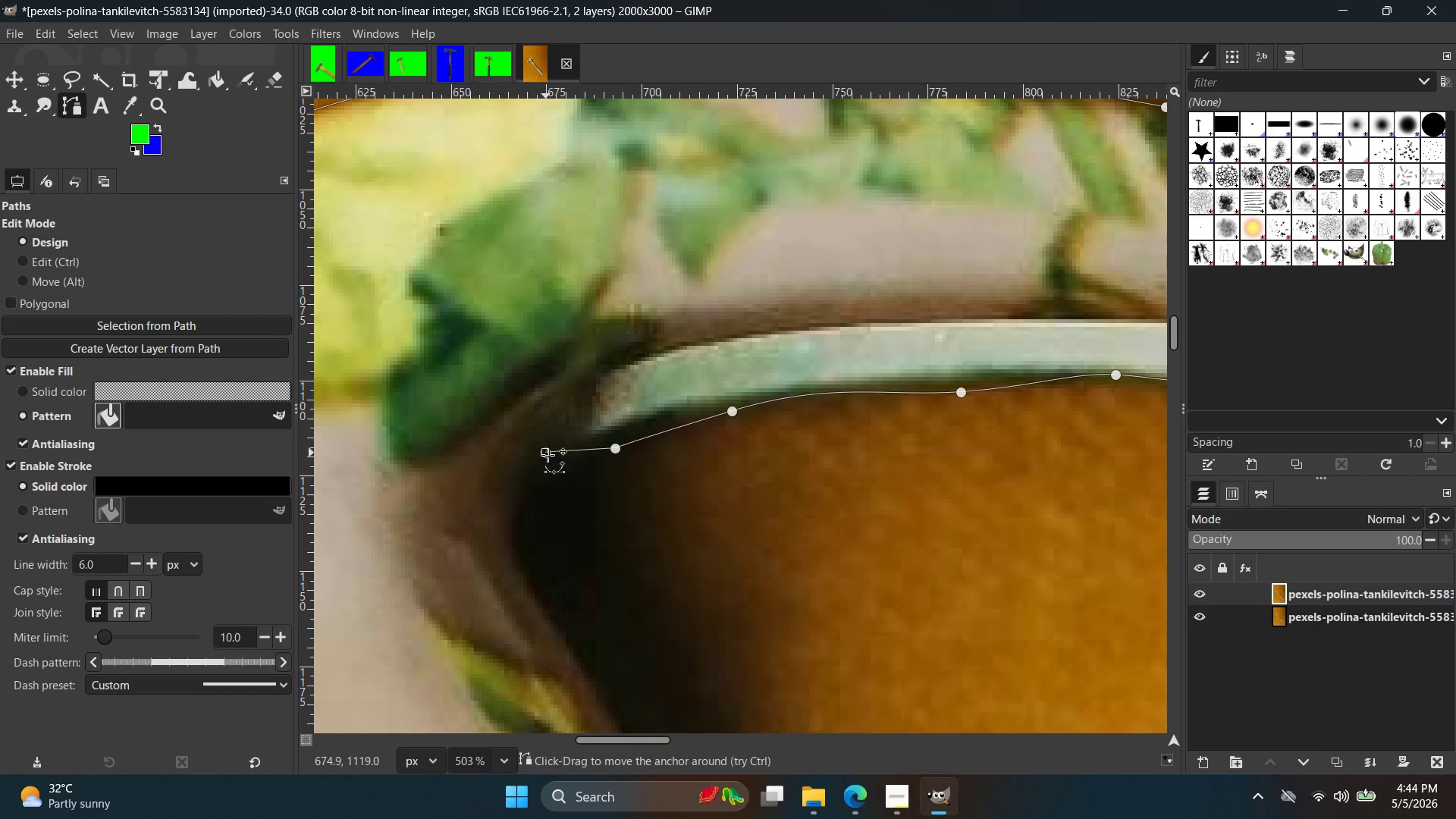 
key(Control+ControlLeft)
 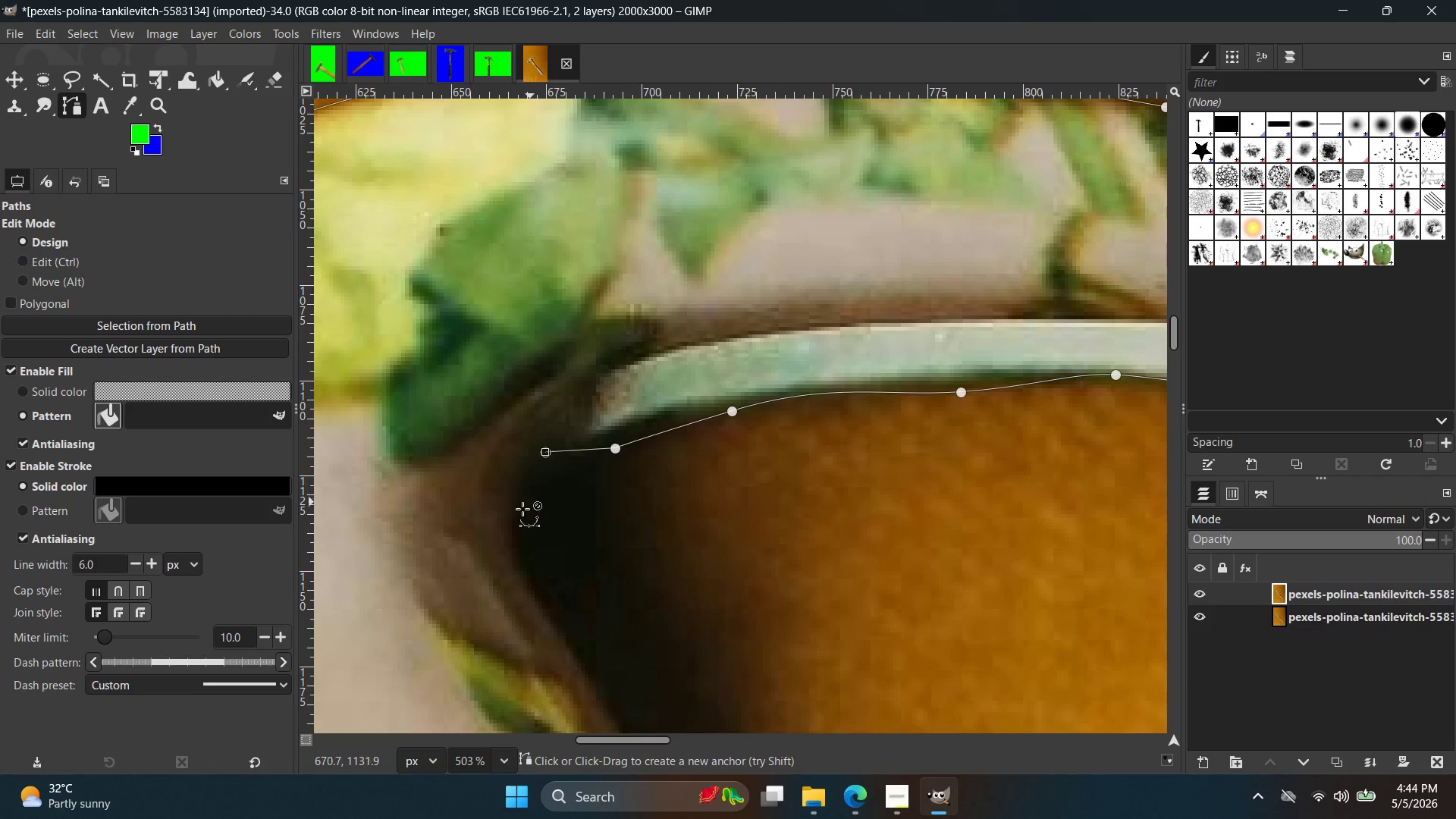 
key(Control+Z)
 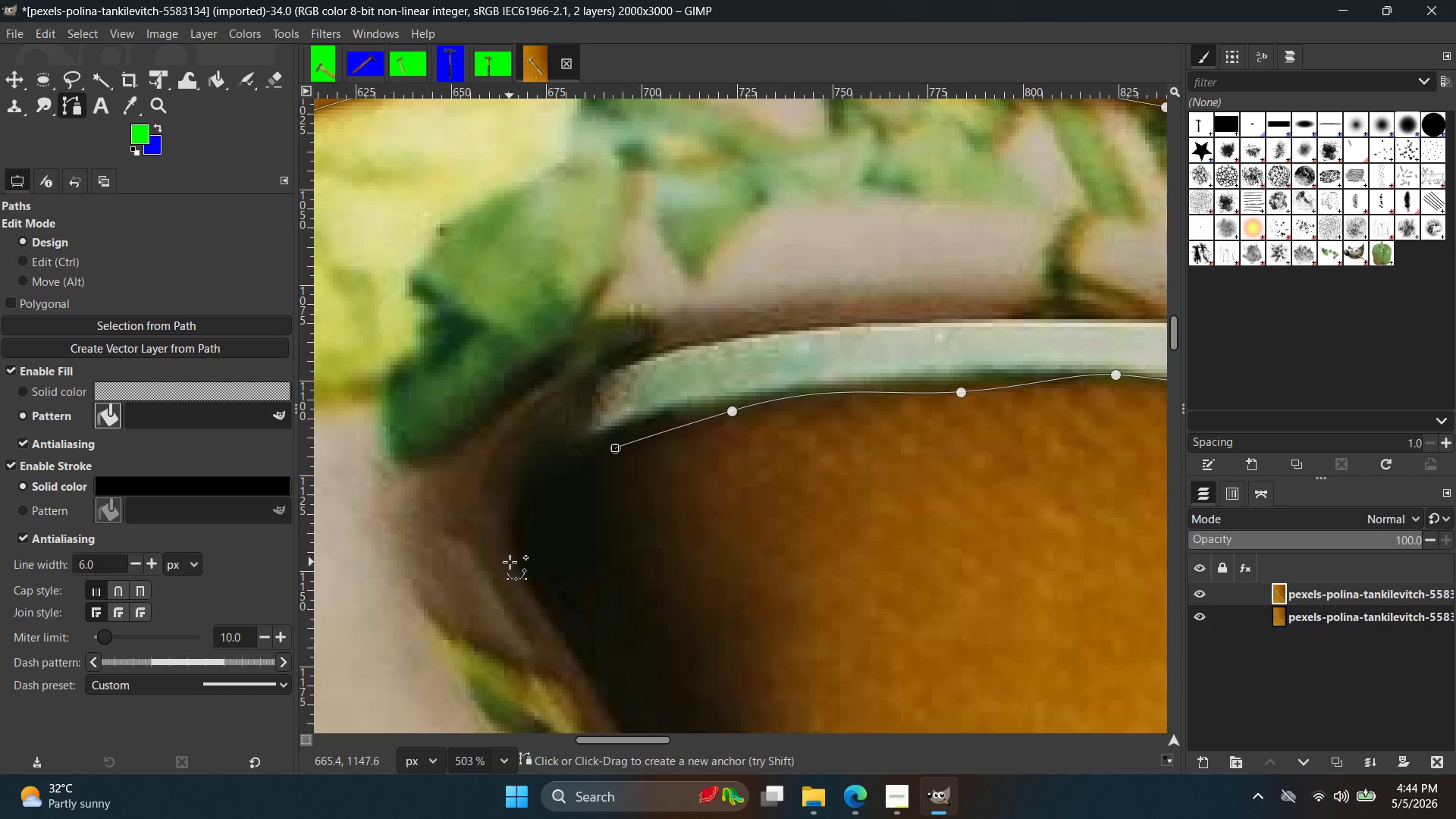 
left_click_drag(start_coordinate=[513, 565], to_coordinate=[566, 645])
 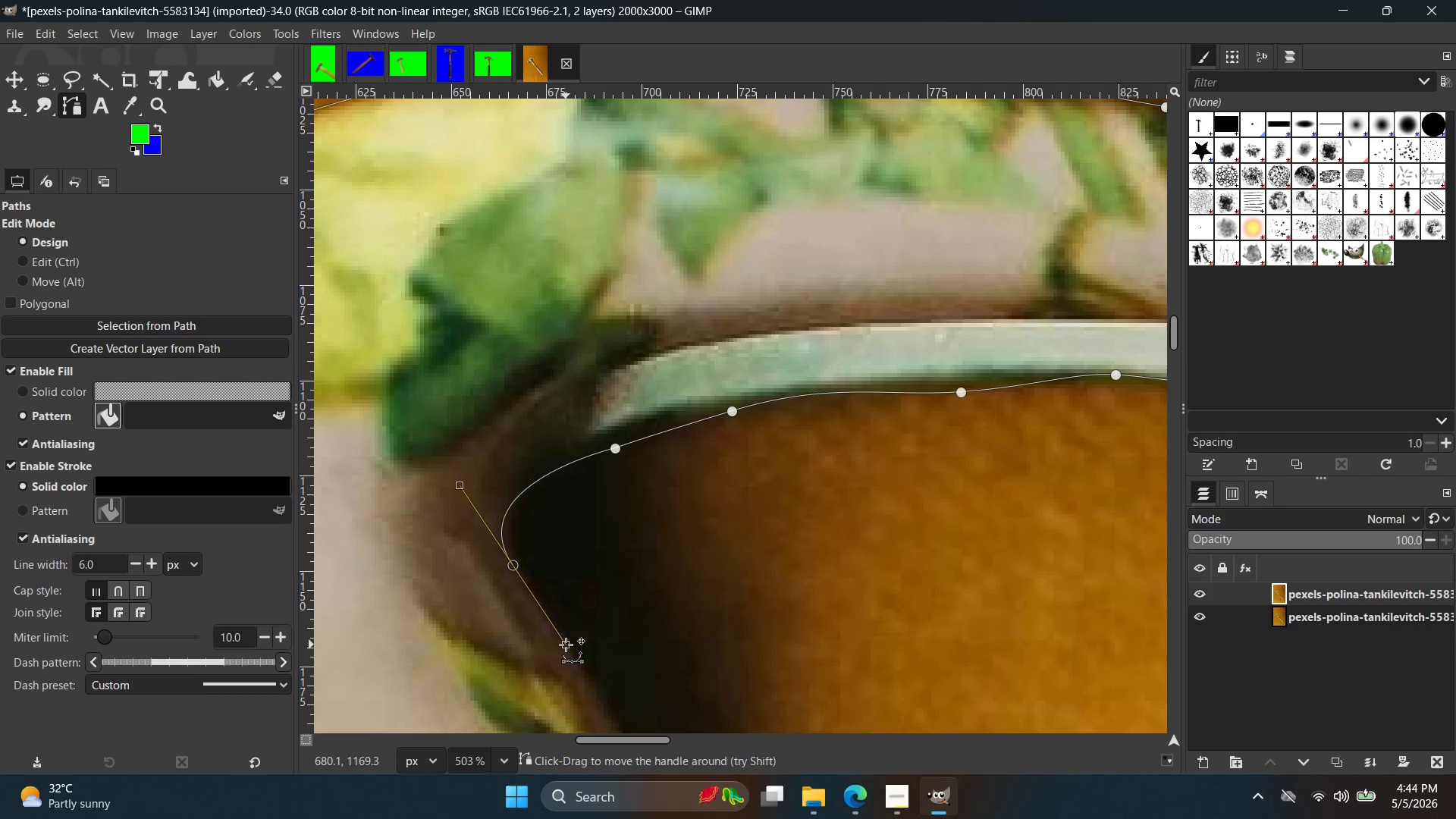 
key(Control+ControlLeft)
 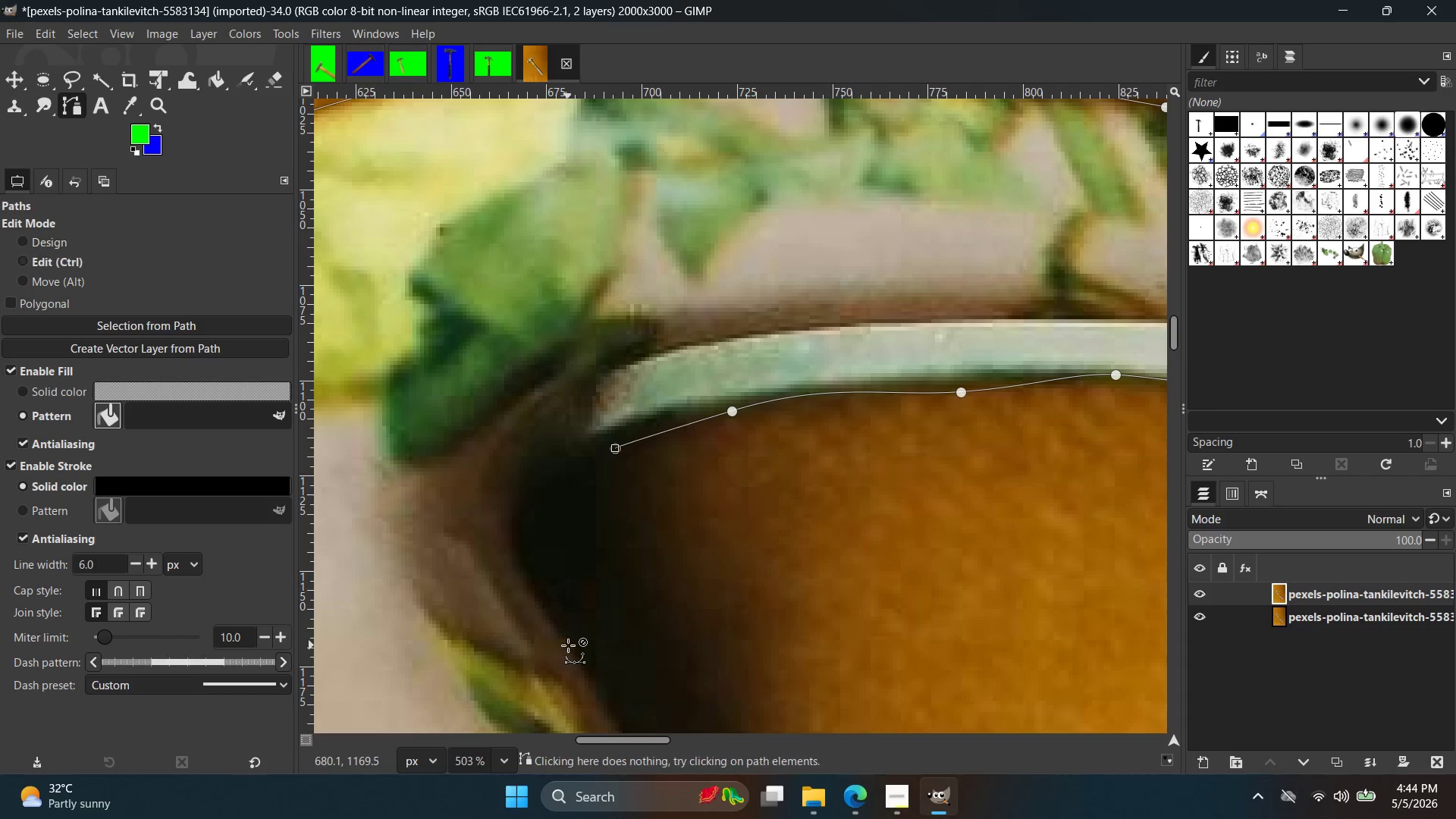 
key(Control+Z)
 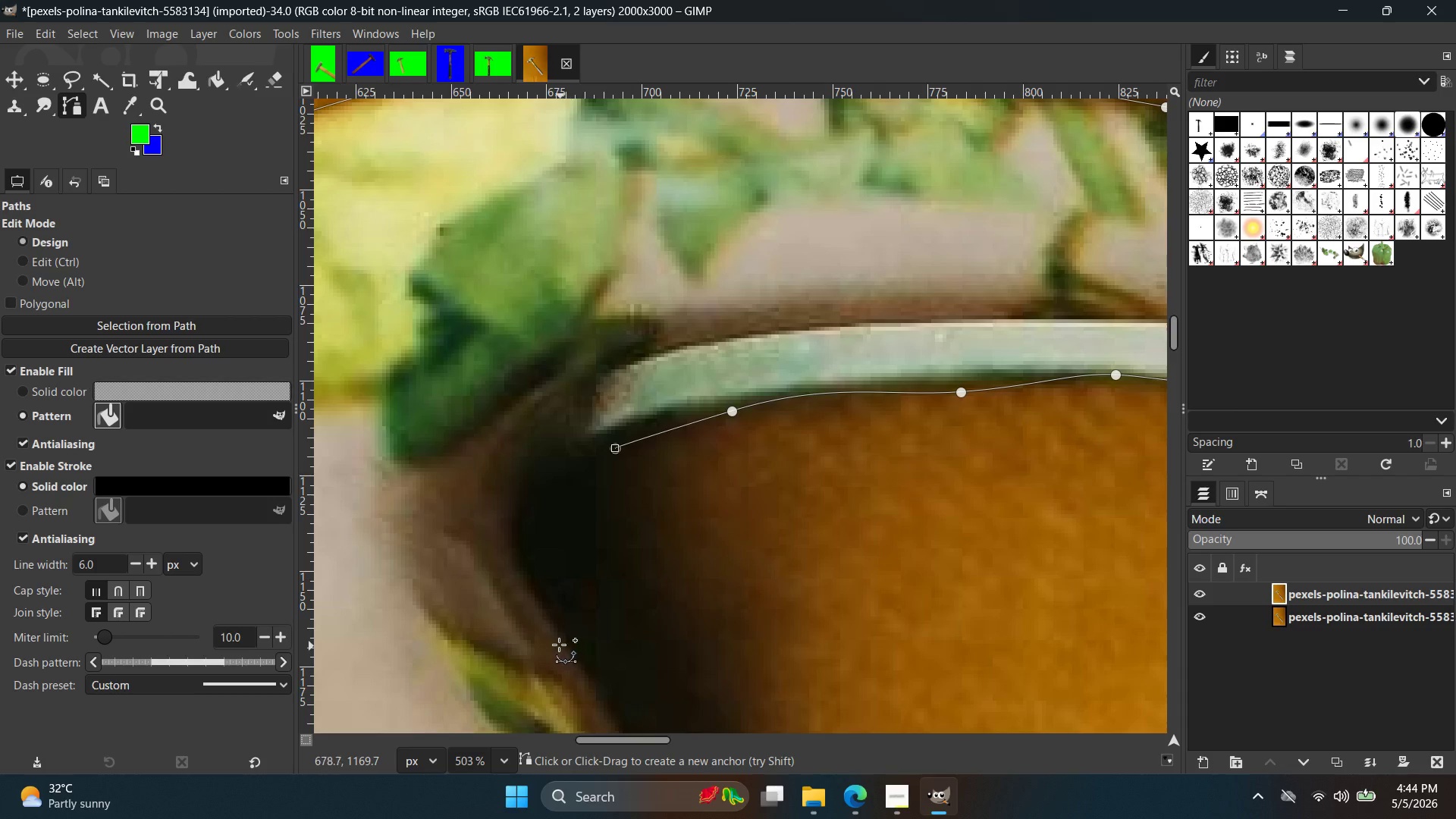 
left_click_drag(start_coordinate=[558, 640], to_coordinate=[692, 730])
 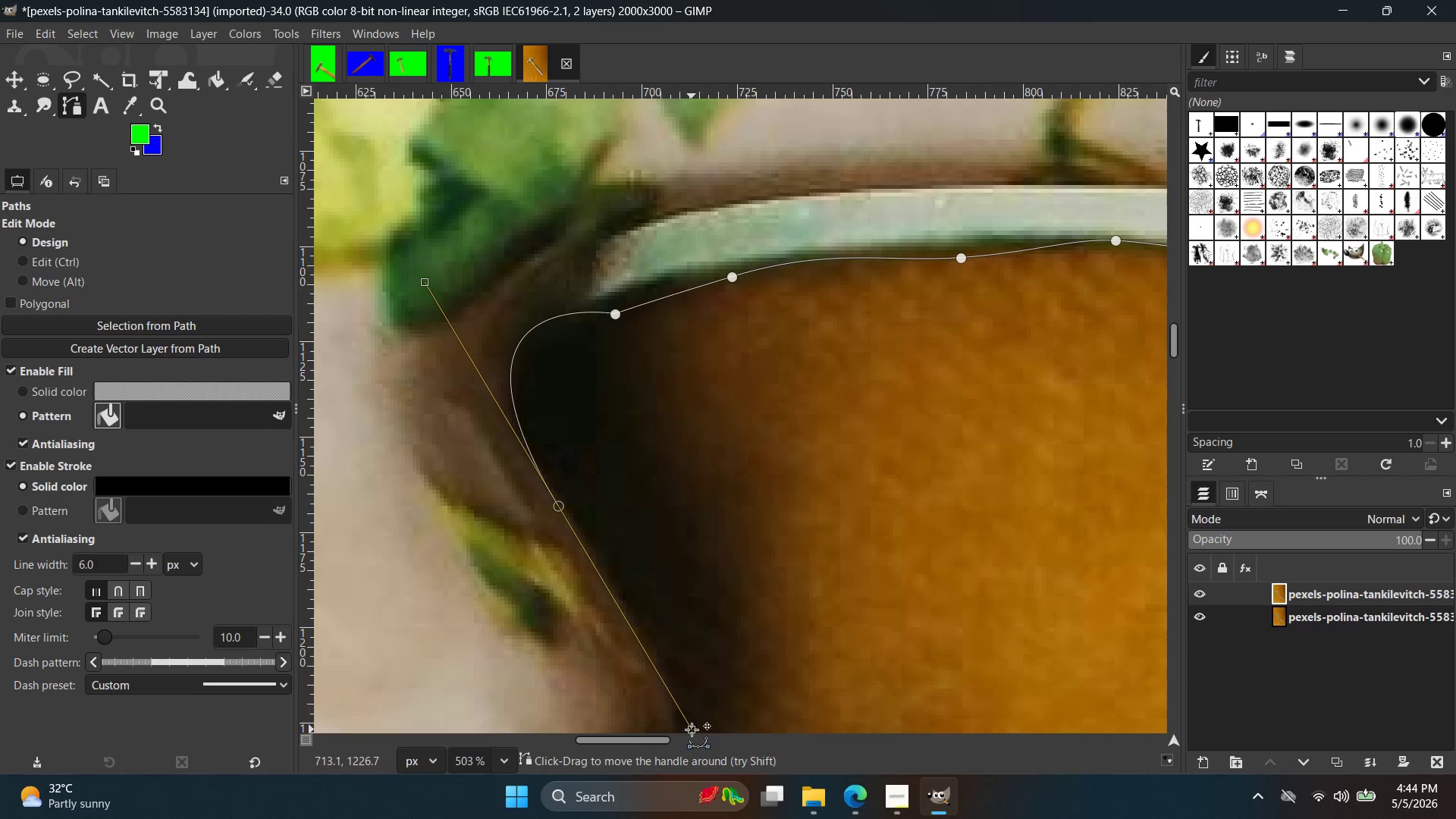 
hold_key(key=Space, duration=0.42)
 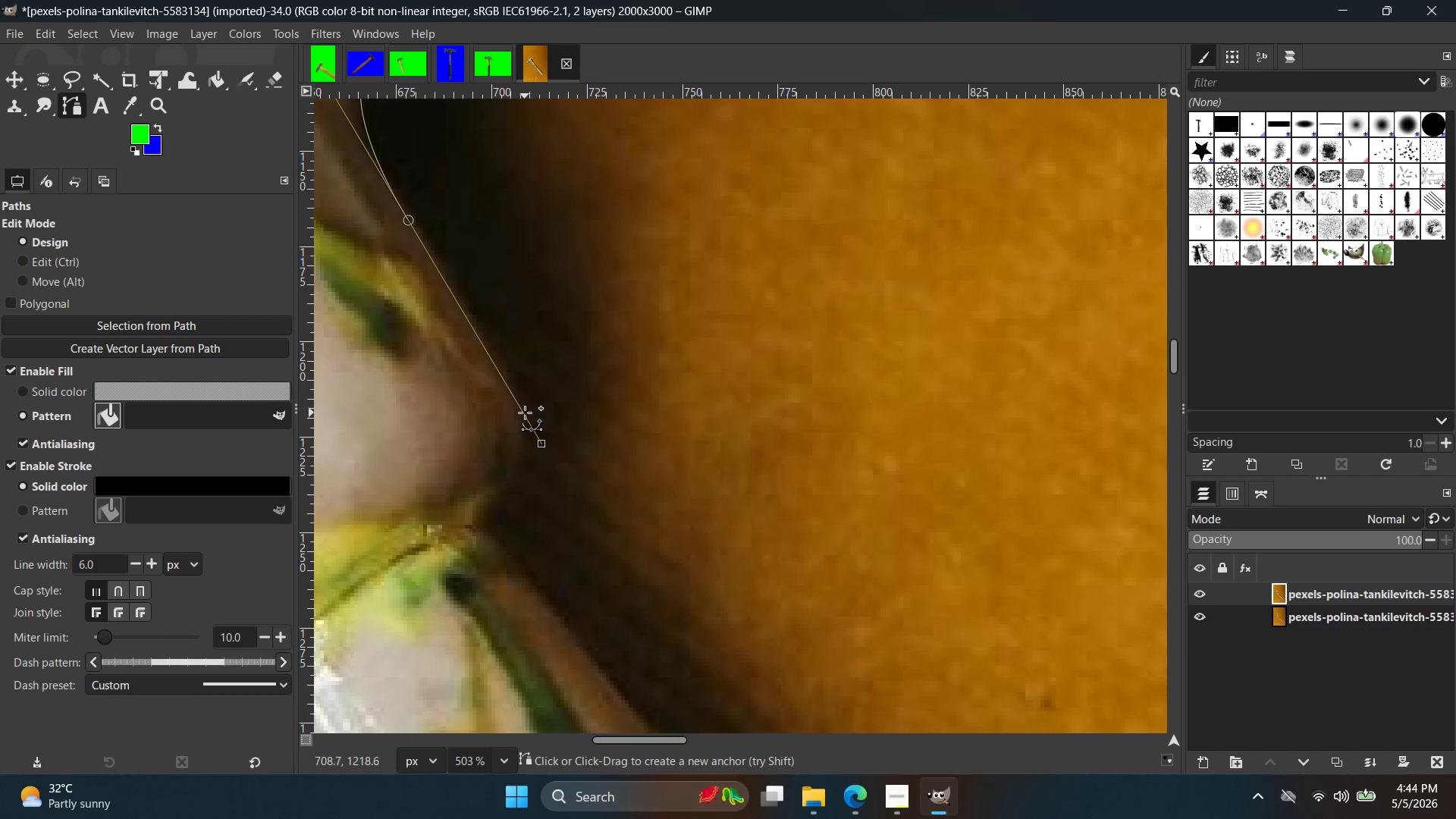 
left_click([517, 403])
 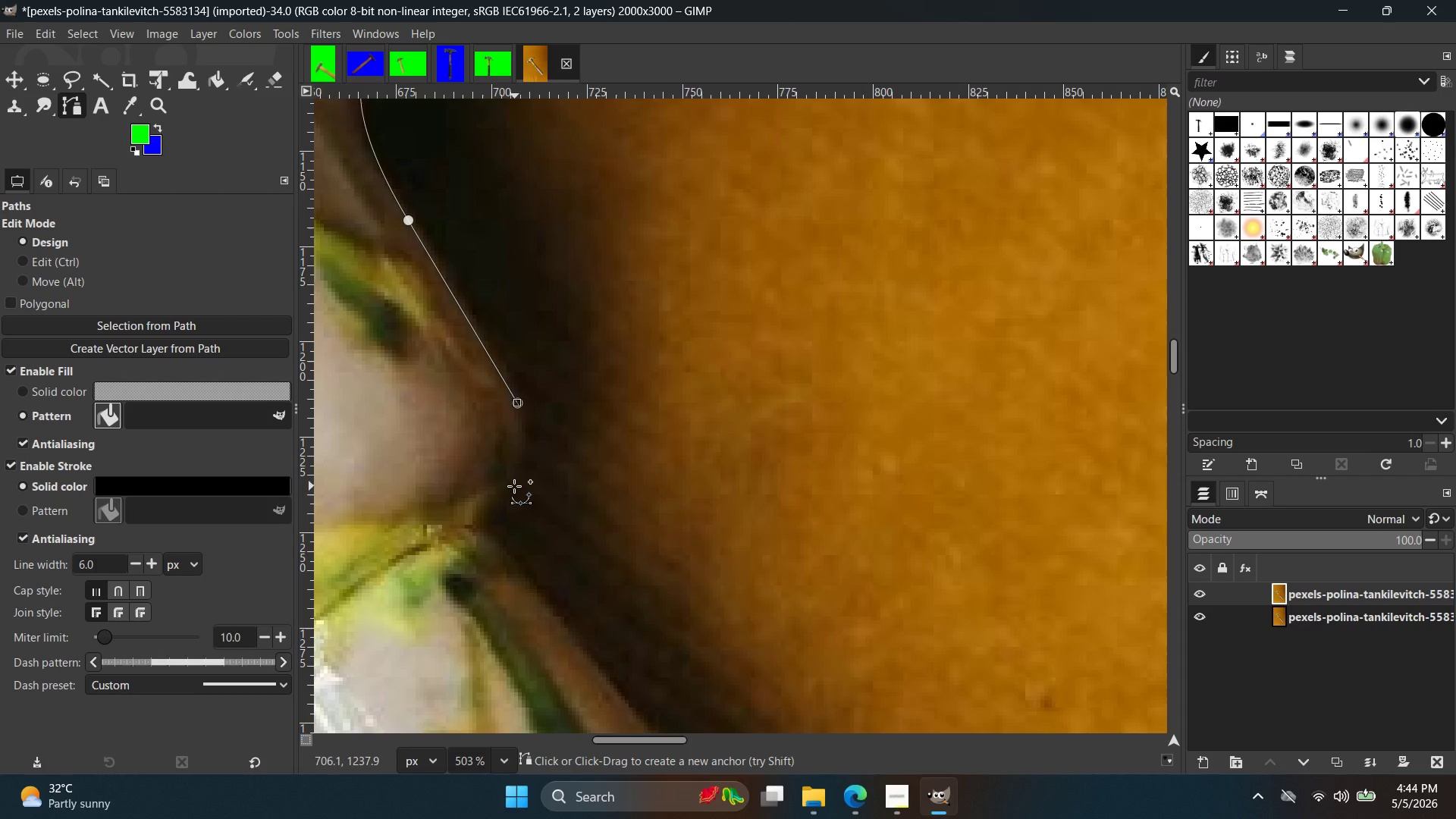 
left_click_drag(start_coordinate=[510, 477], to_coordinate=[479, 504])
 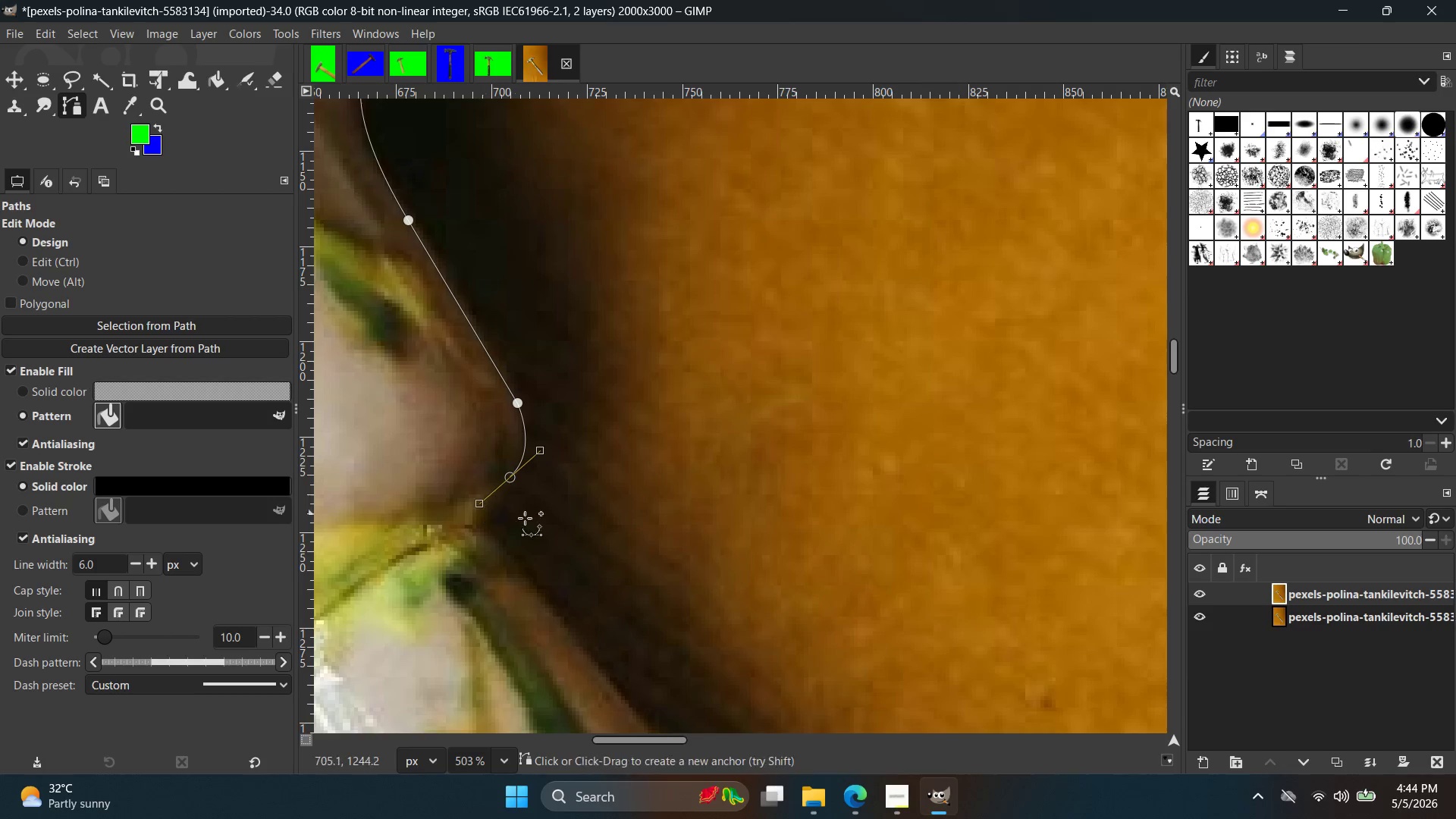 
key(Control+ControlLeft)
 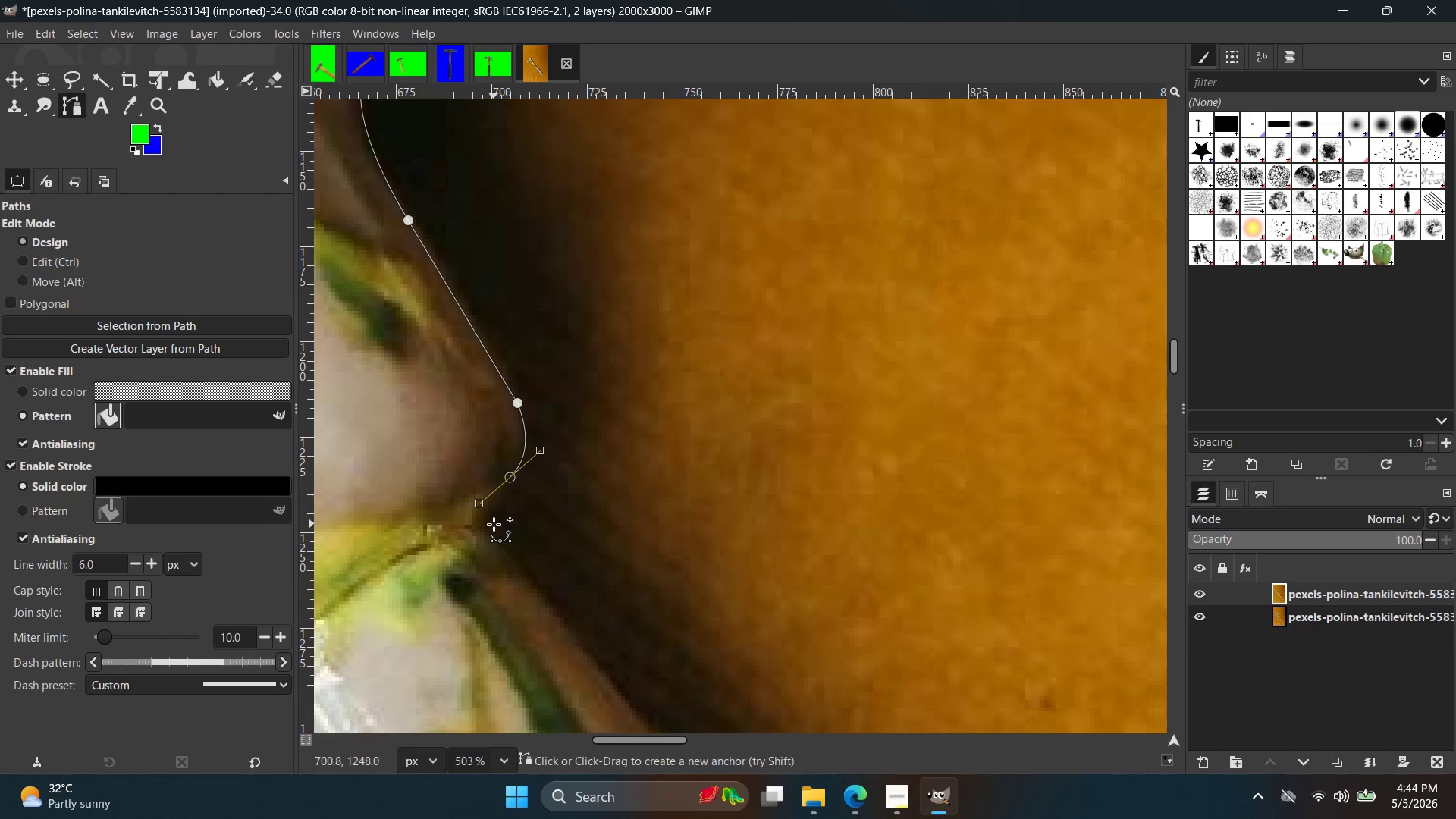 
left_click_drag(start_coordinate=[488, 522], to_coordinate=[488, 537])
 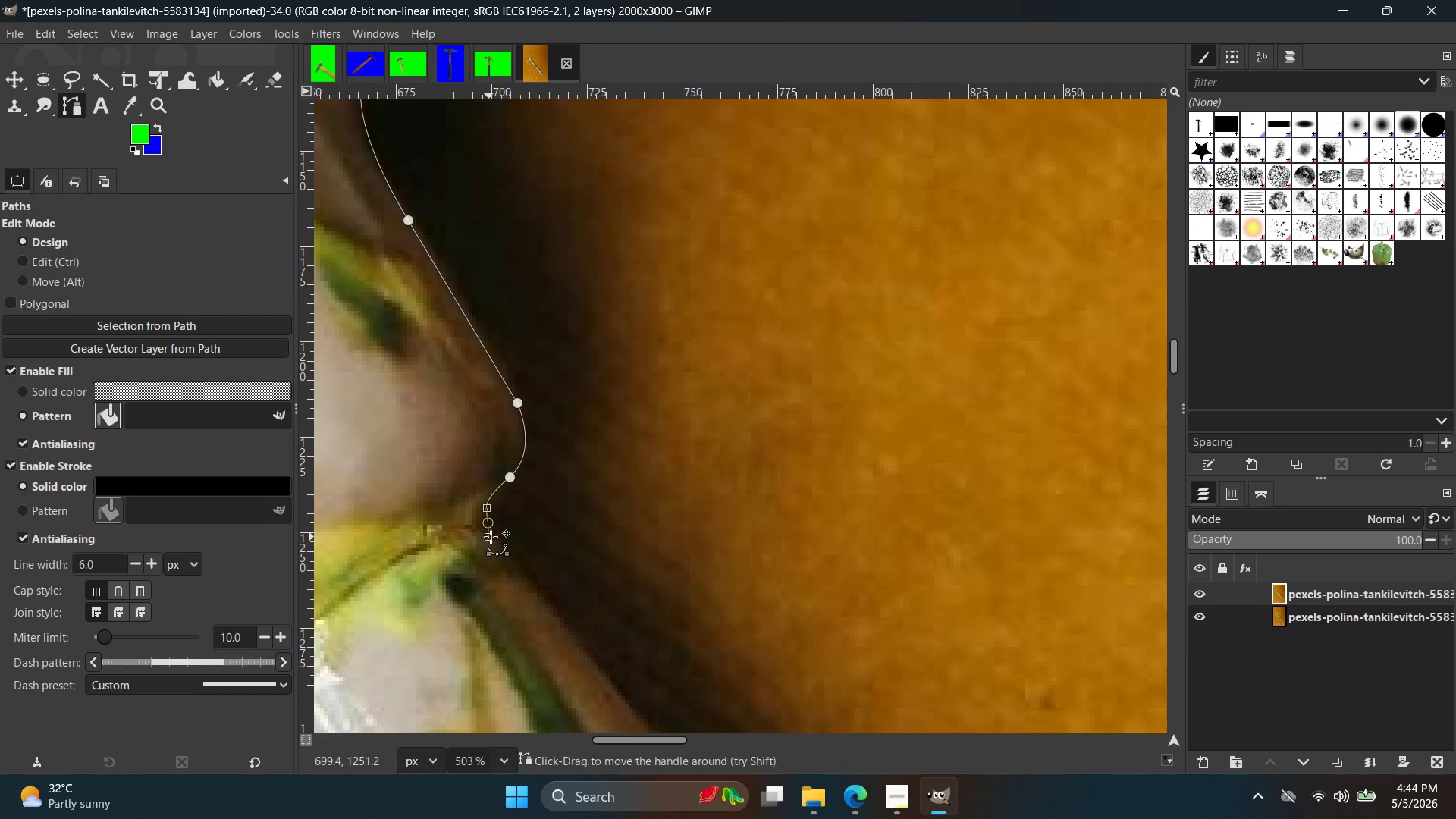 
key(Control+Z)
 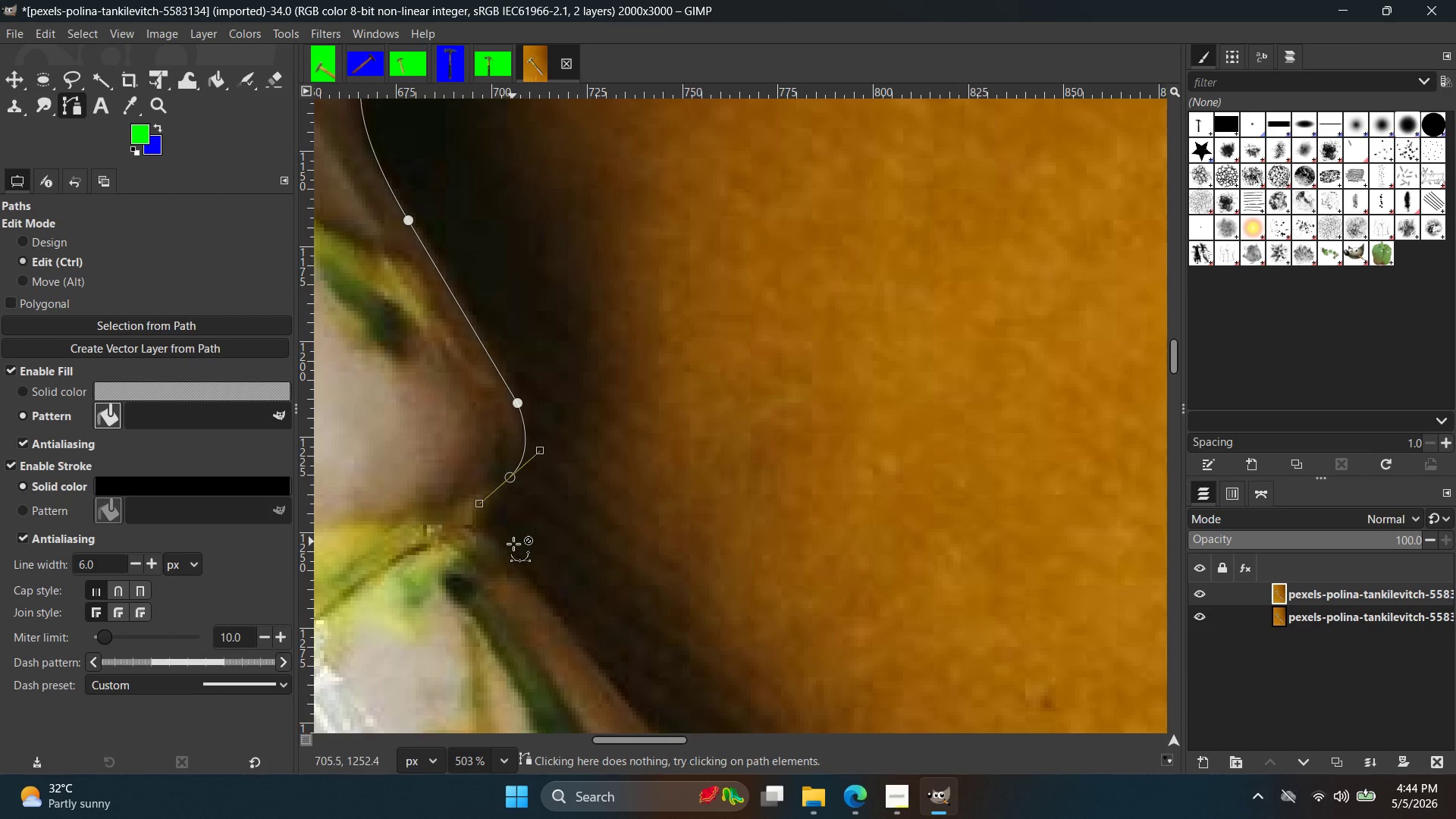 
scroll: coordinate [506, 533], scroll_direction: up, amount: 9.0
 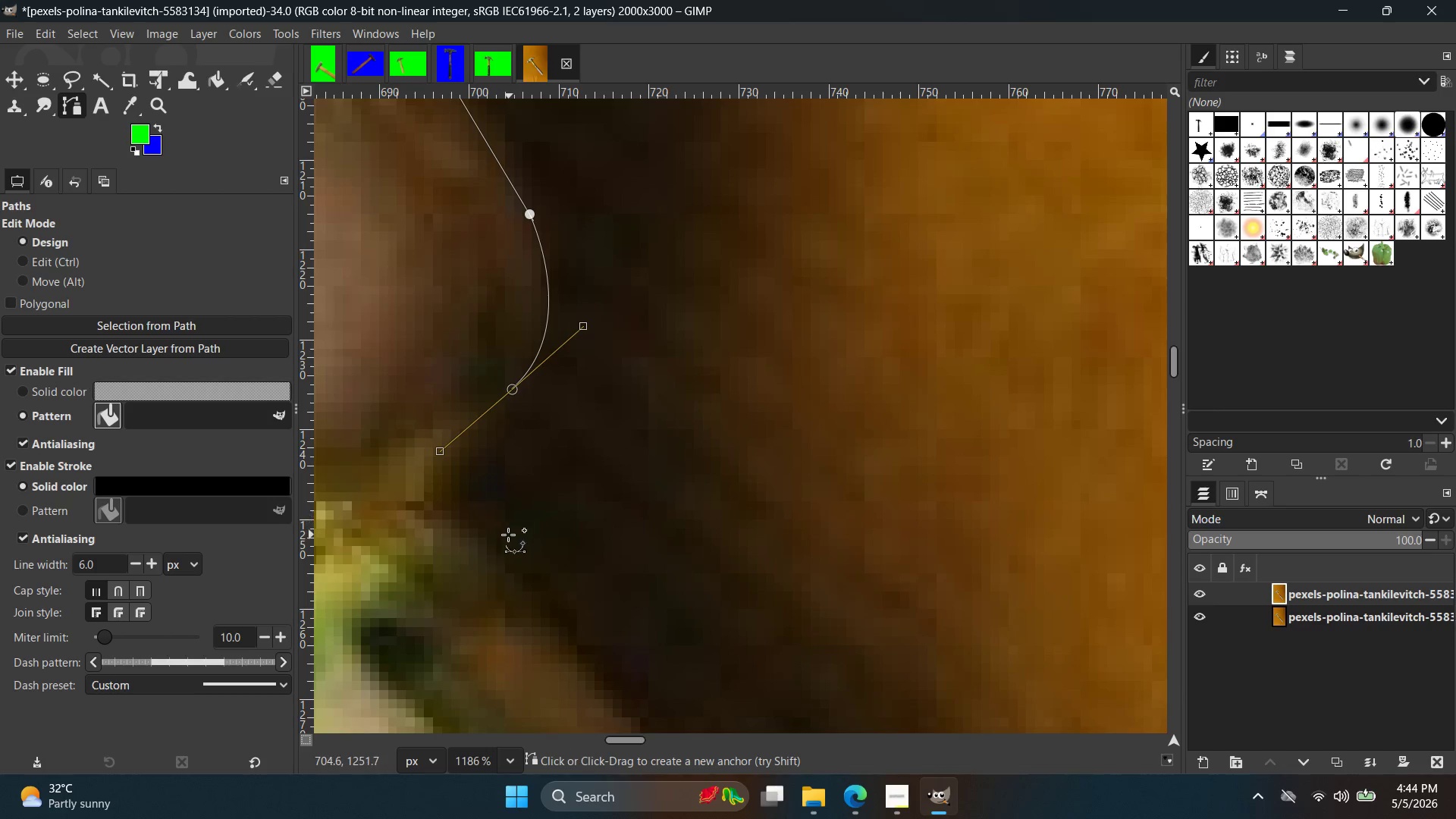 
left_click_drag(start_coordinate=[505, 535], to_coordinate=[537, 576])
 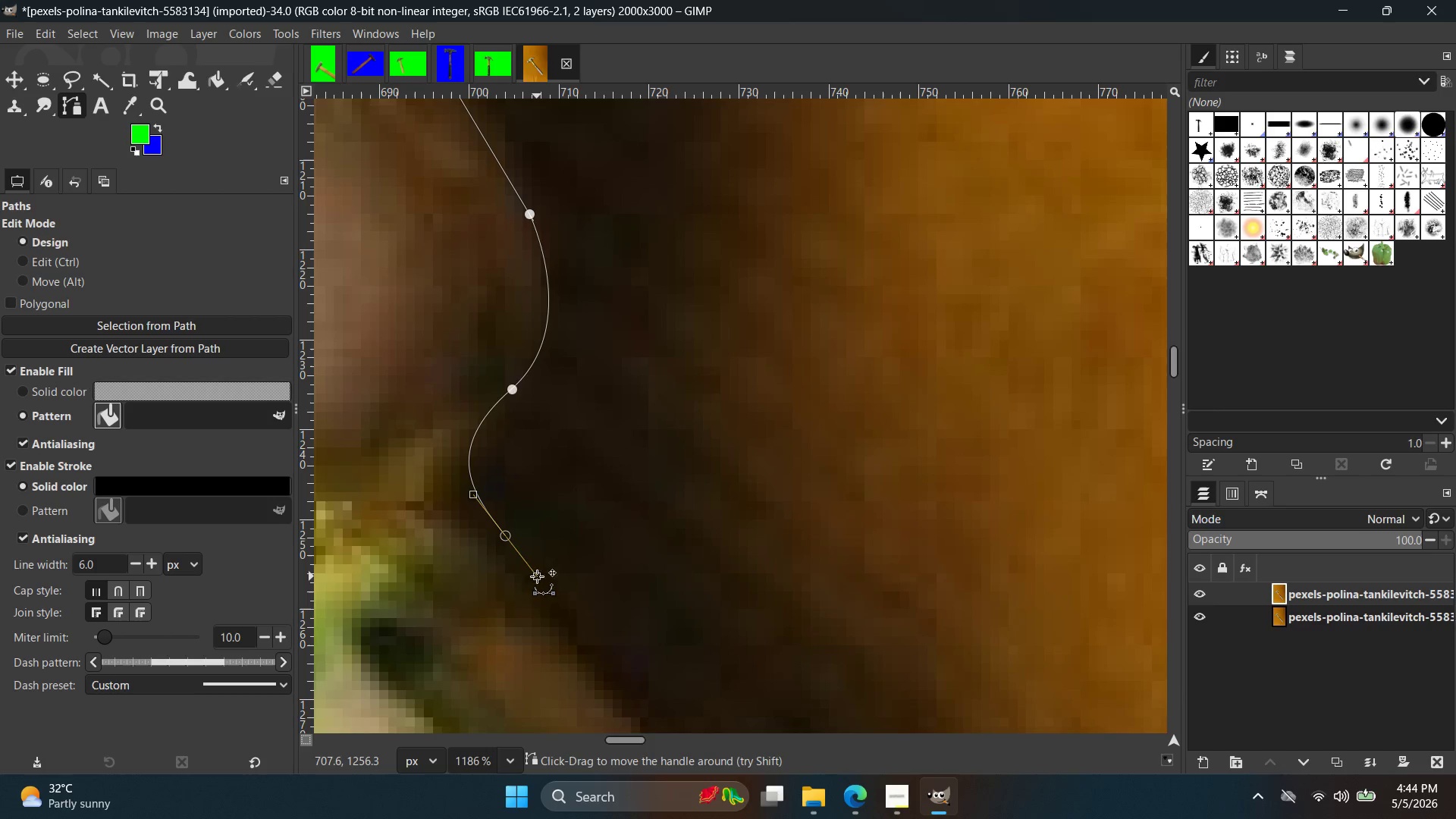 
key(Control+ControlLeft)
 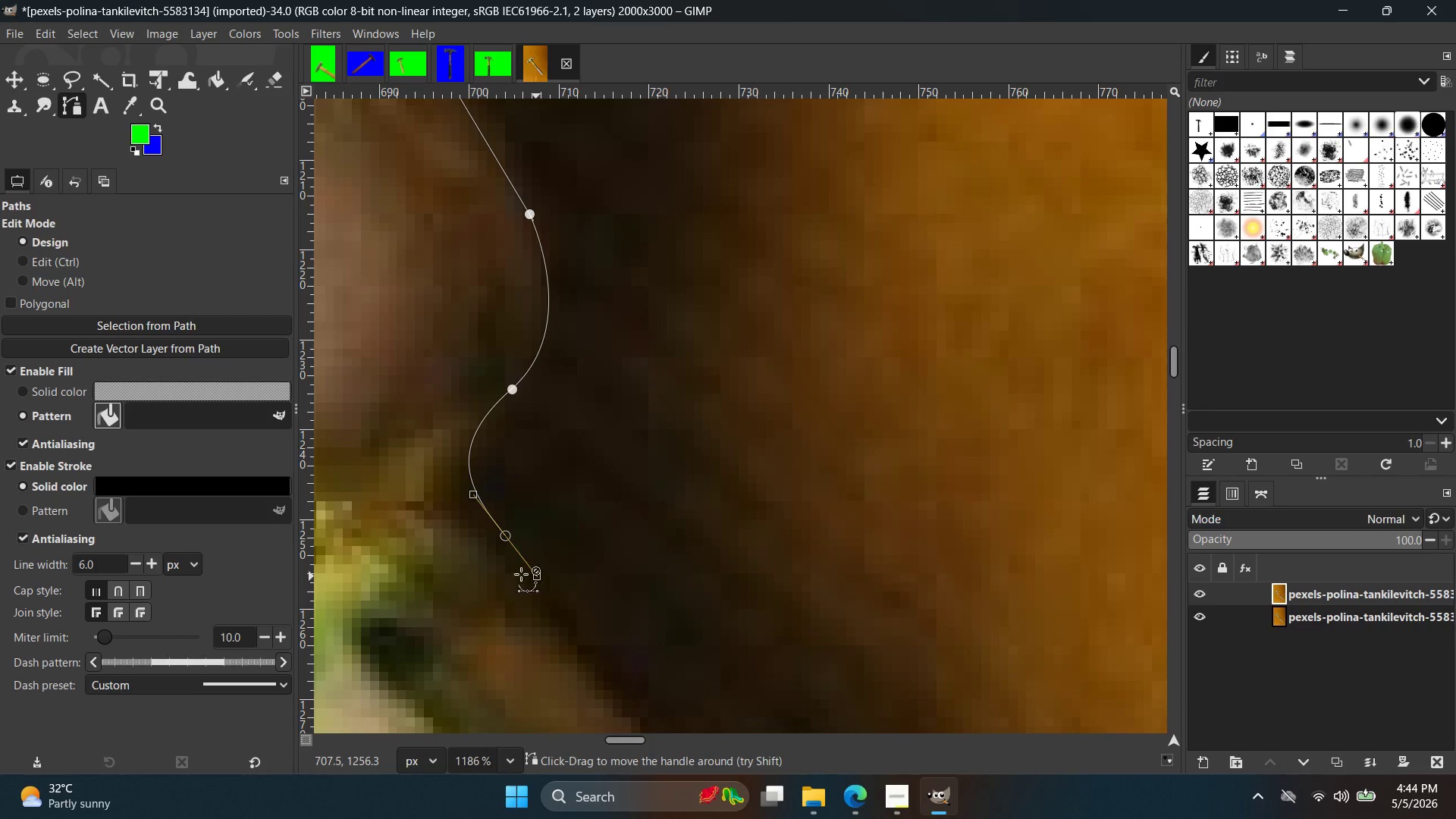 
key(Control+Z)
 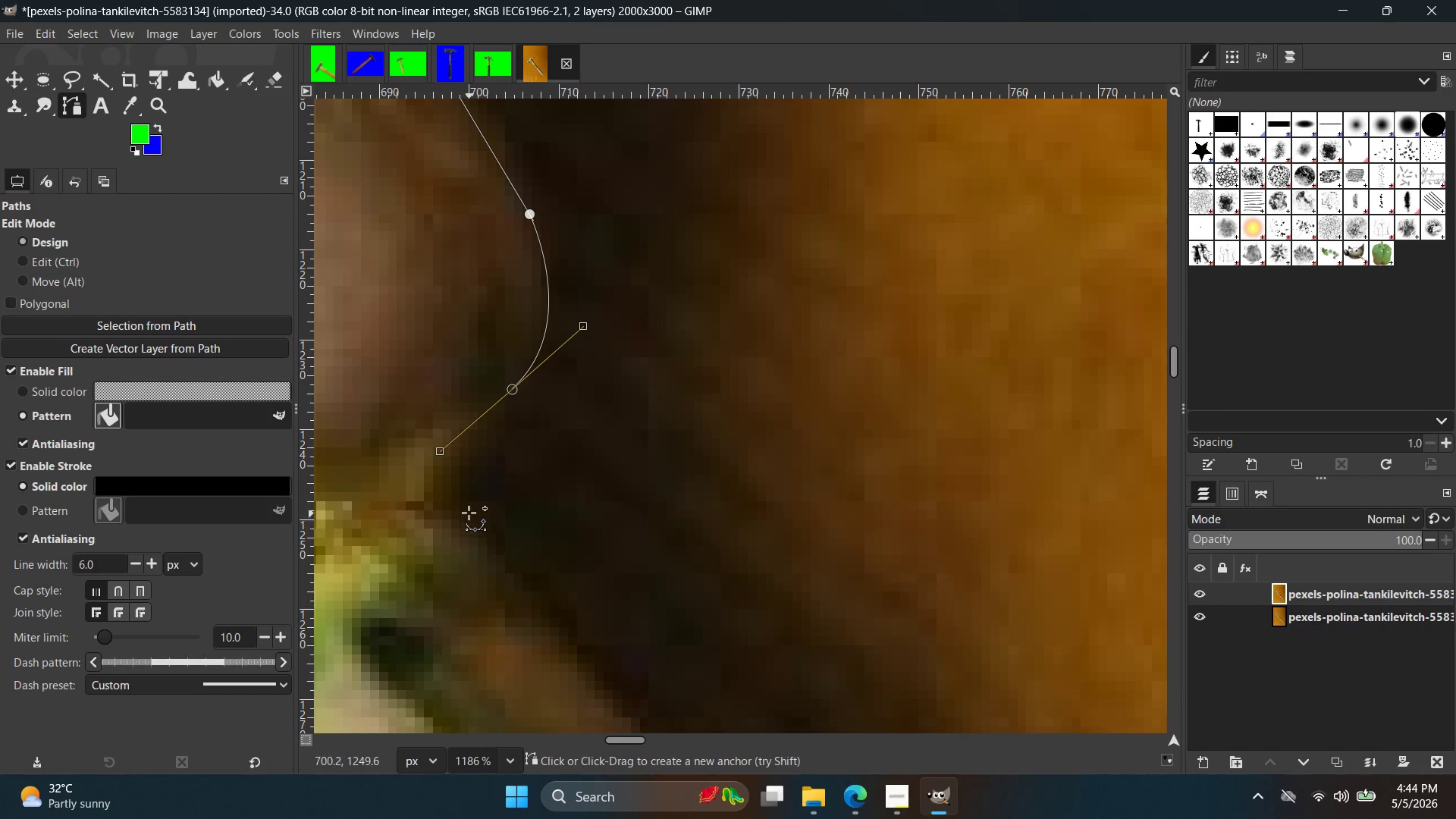 
left_click_drag(start_coordinate=[467, 512], to_coordinate=[509, 557])
 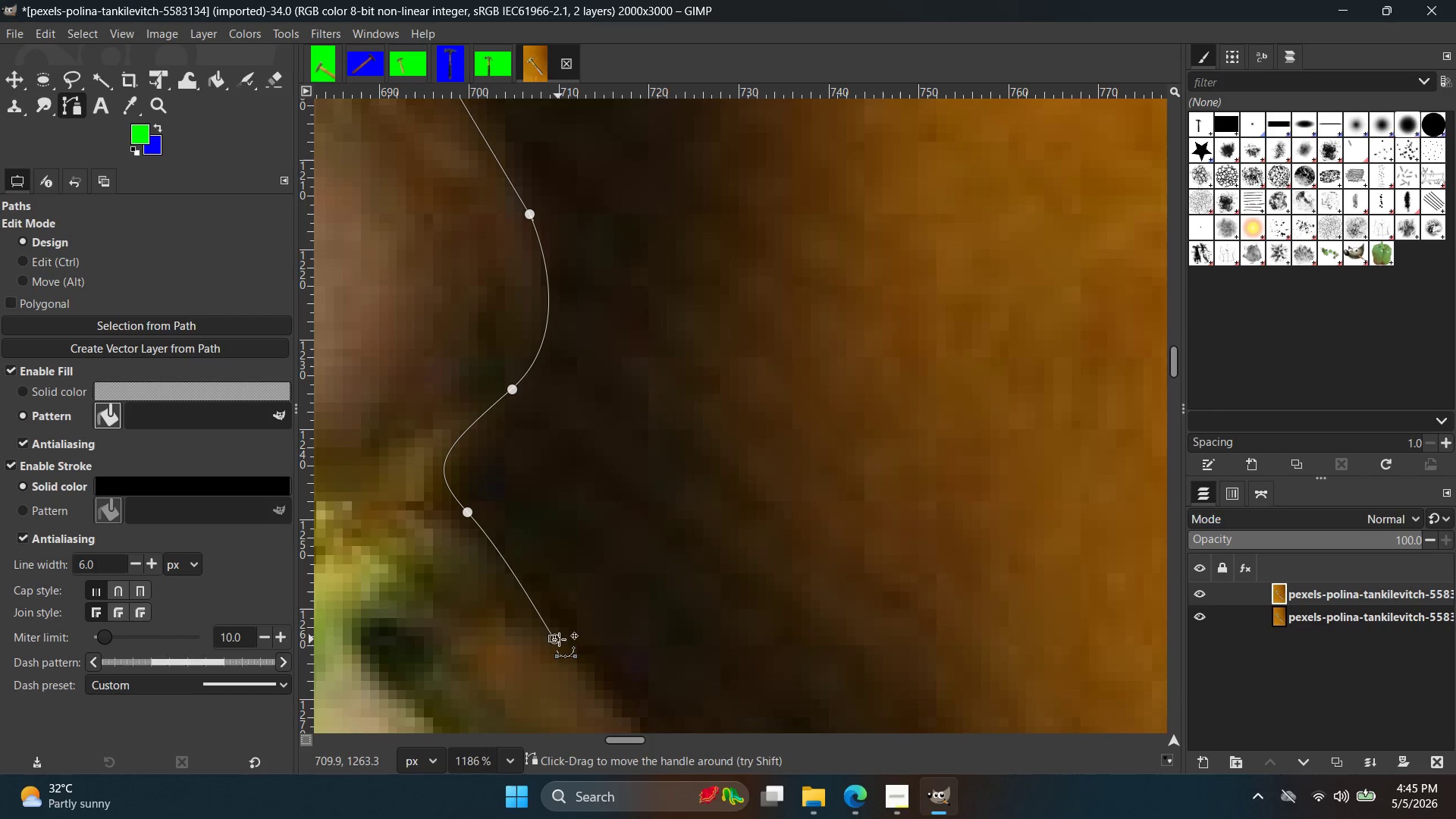 
key(Control+Z)
 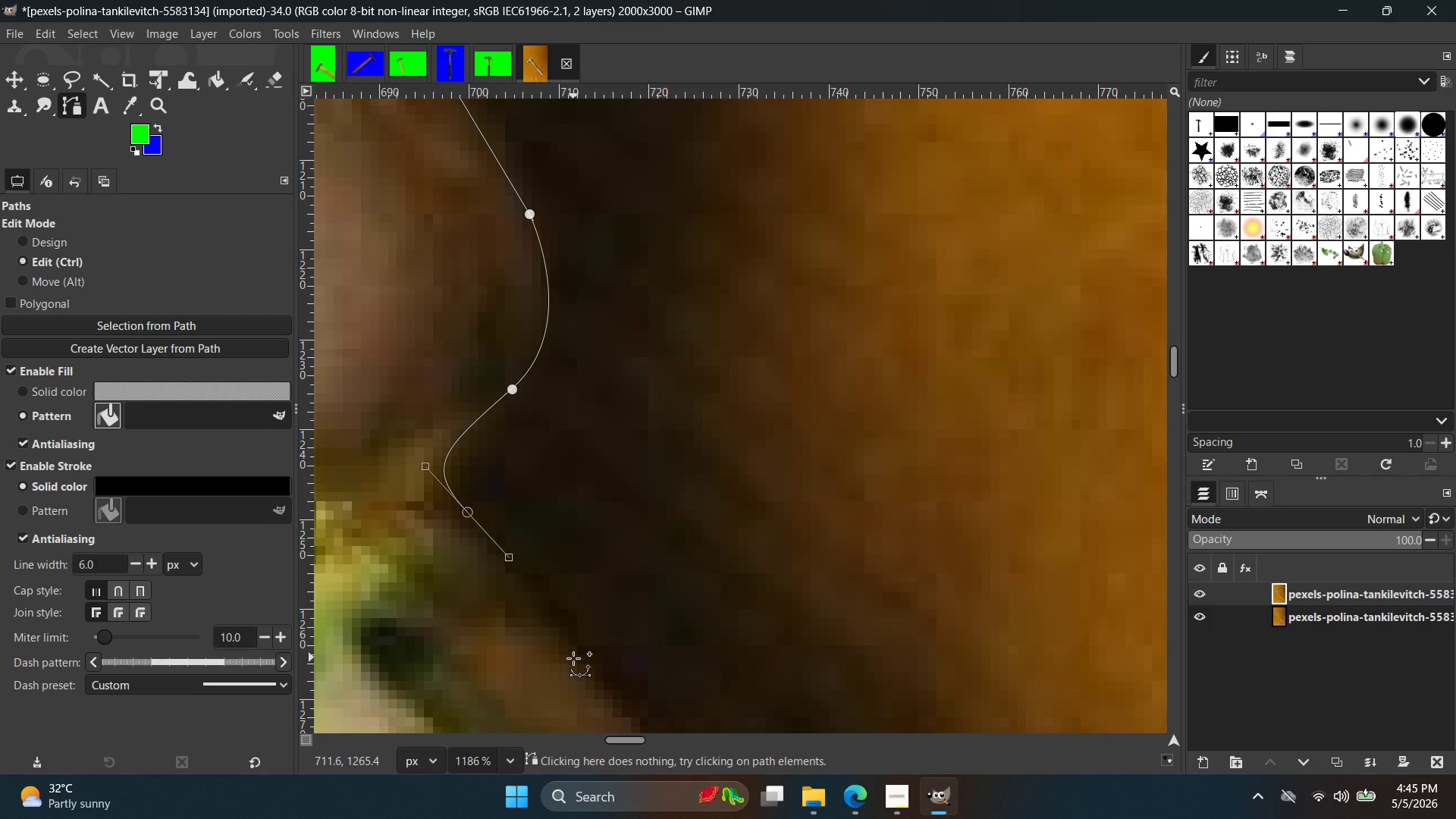 
left_click([573, 658])
 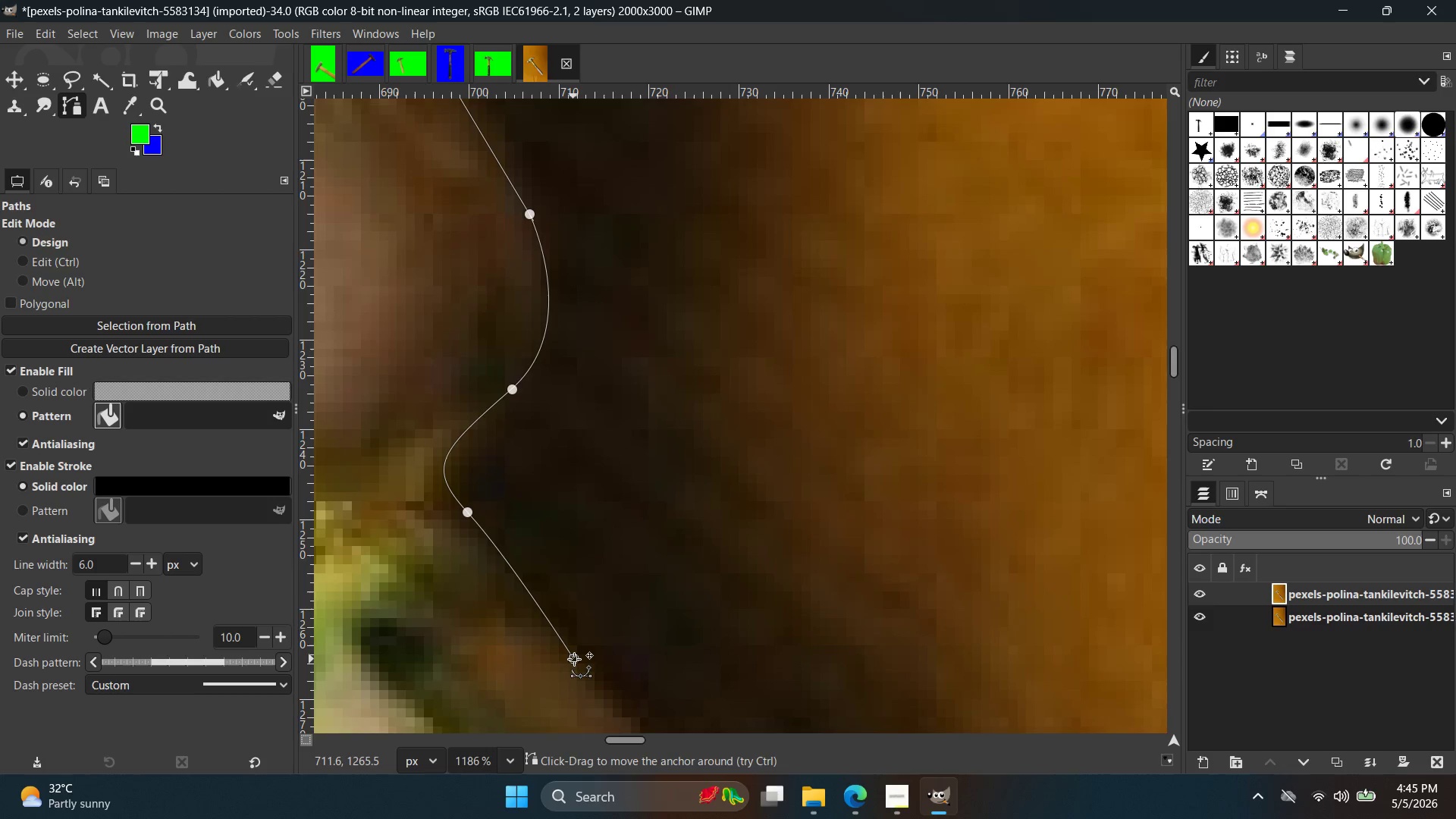 
hold_key(key=ControlLeft, duration=0.56)
 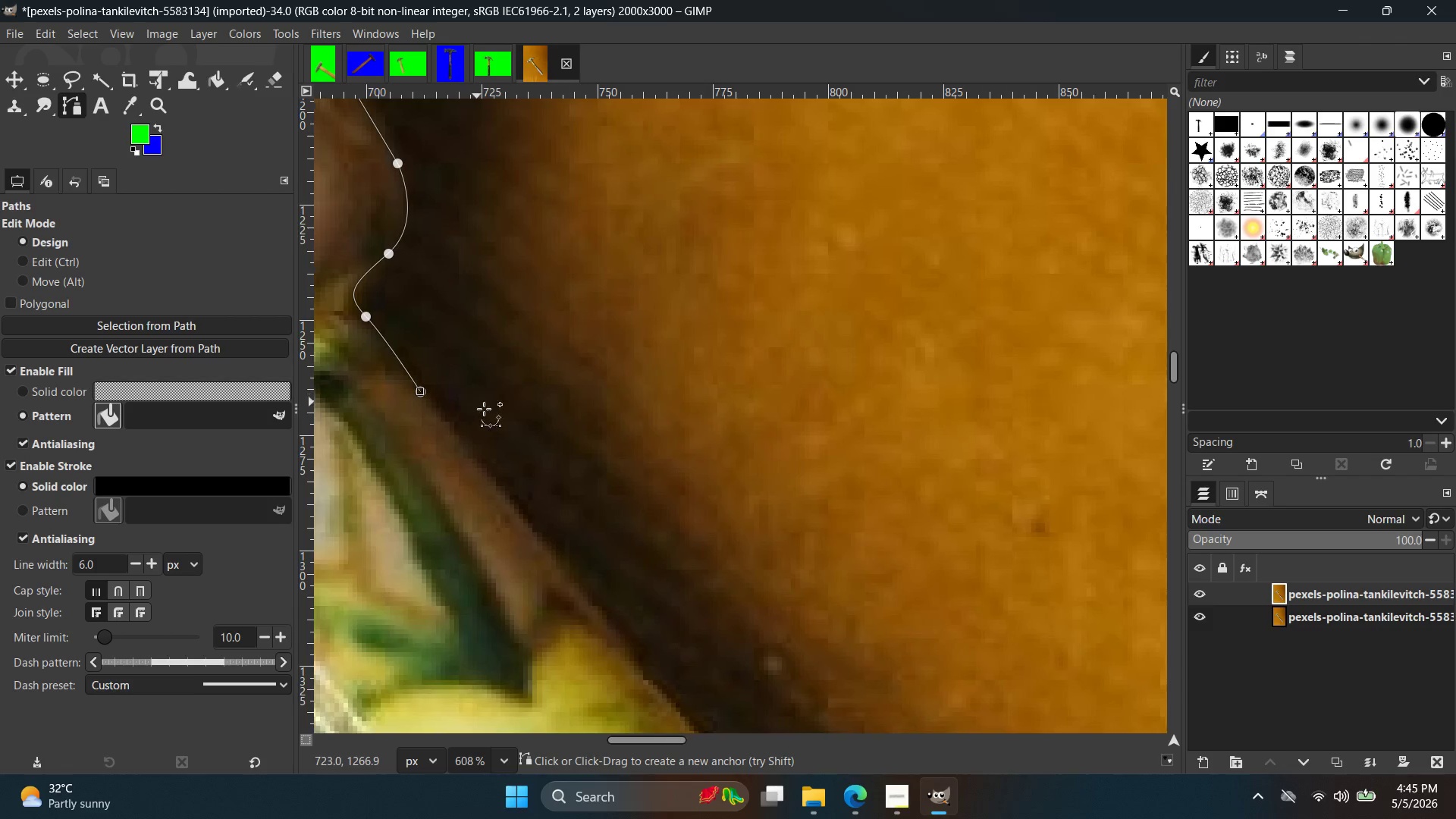 
hold_key(key=Space, duration=0.41)
 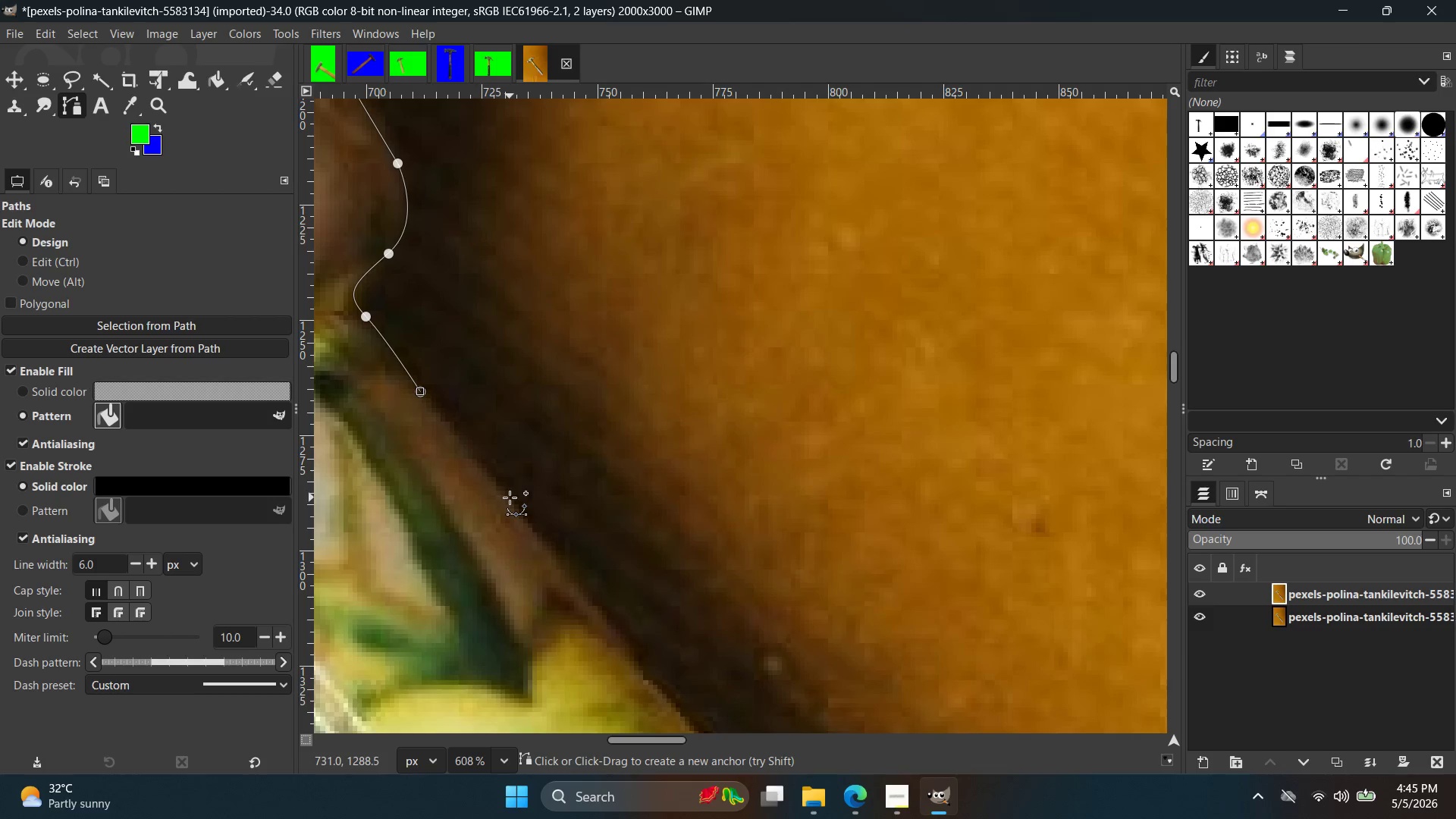 
scroll: coordinate [578, 650], scroll_direction: down, amount: 7.0
 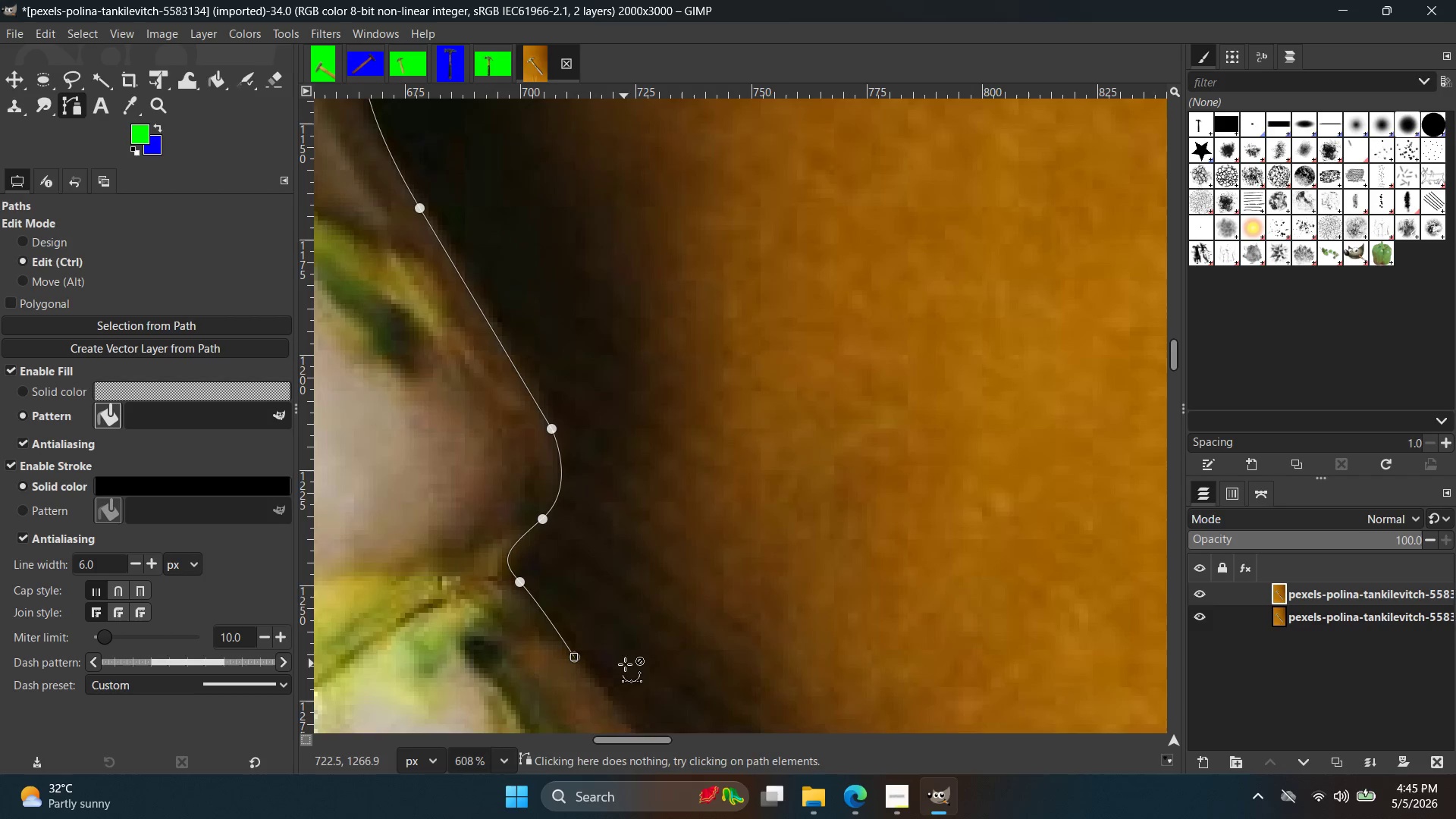 
left_click([510, 497])
 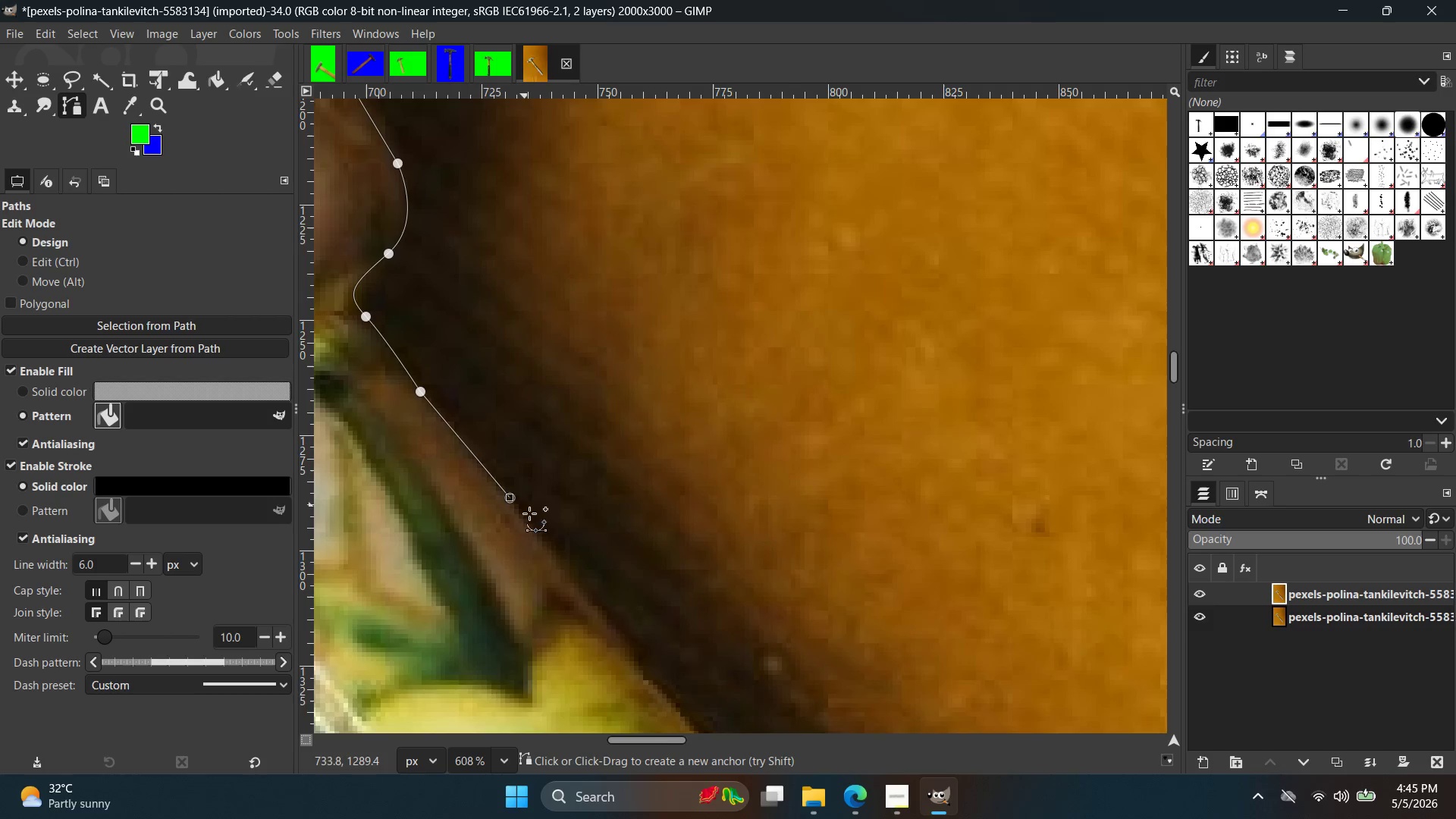 
hold_key(key=Space, duration=0.39)
 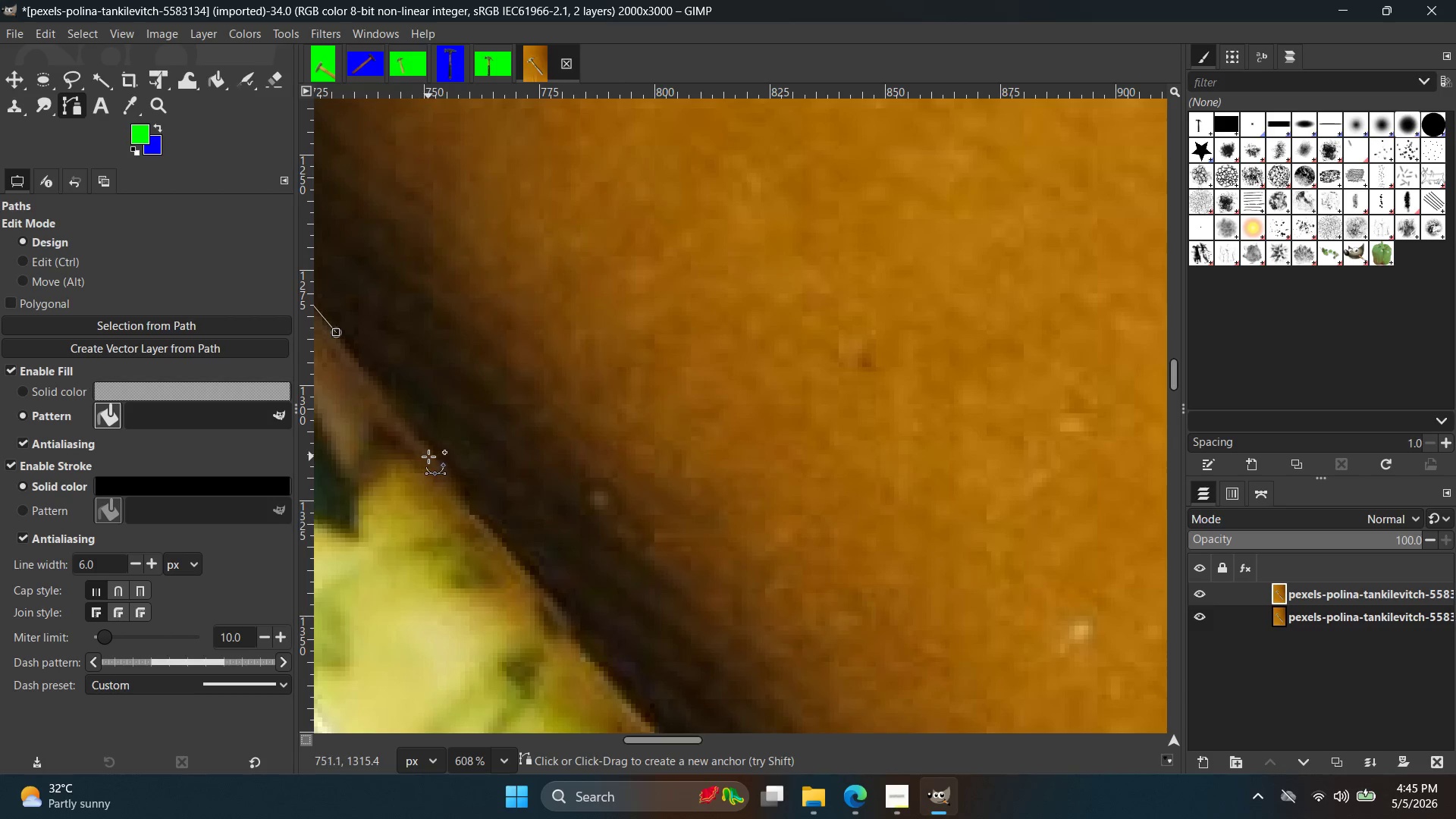 
left_click([434, 450])
 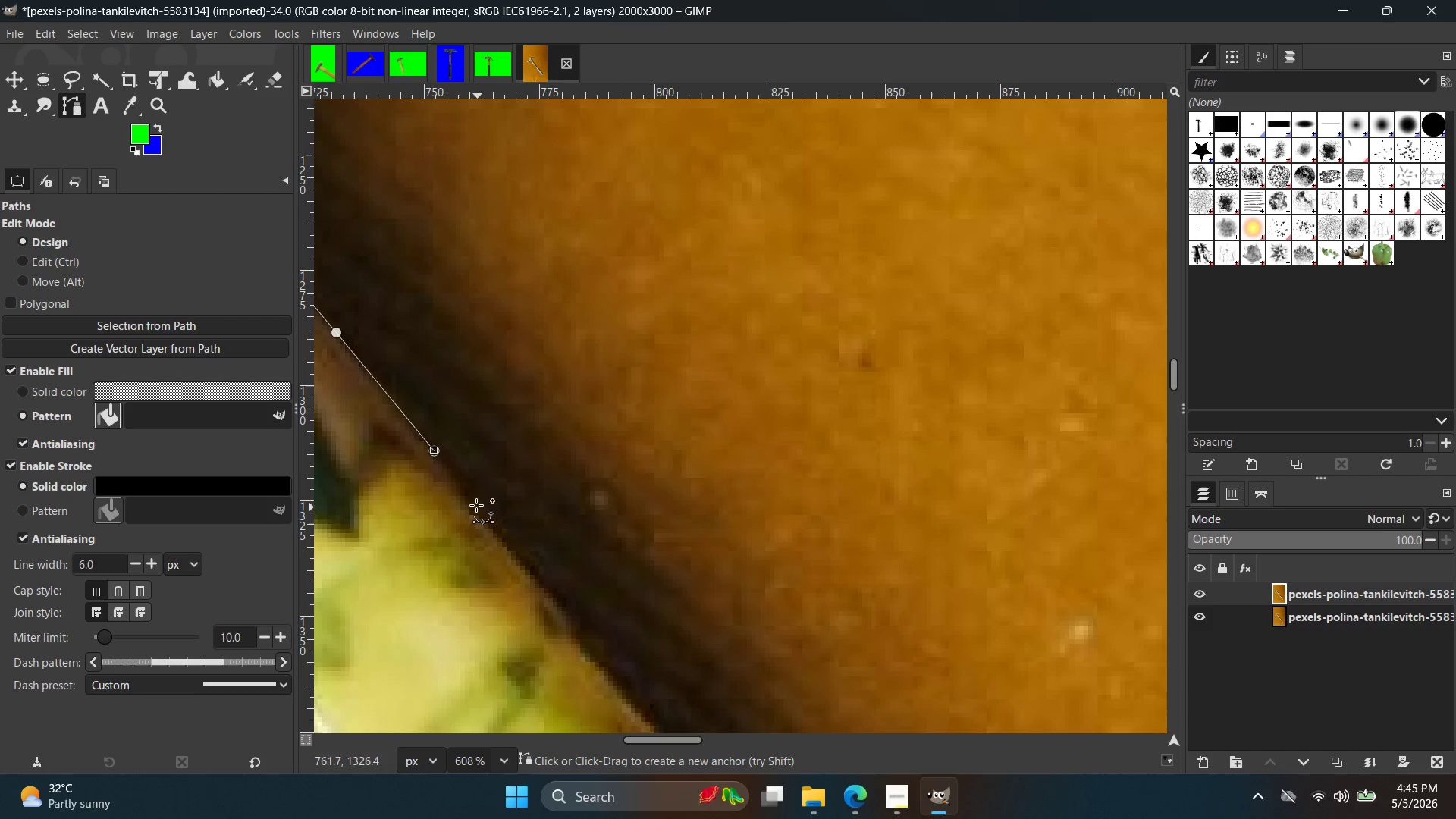 
double_click([469, 490])
 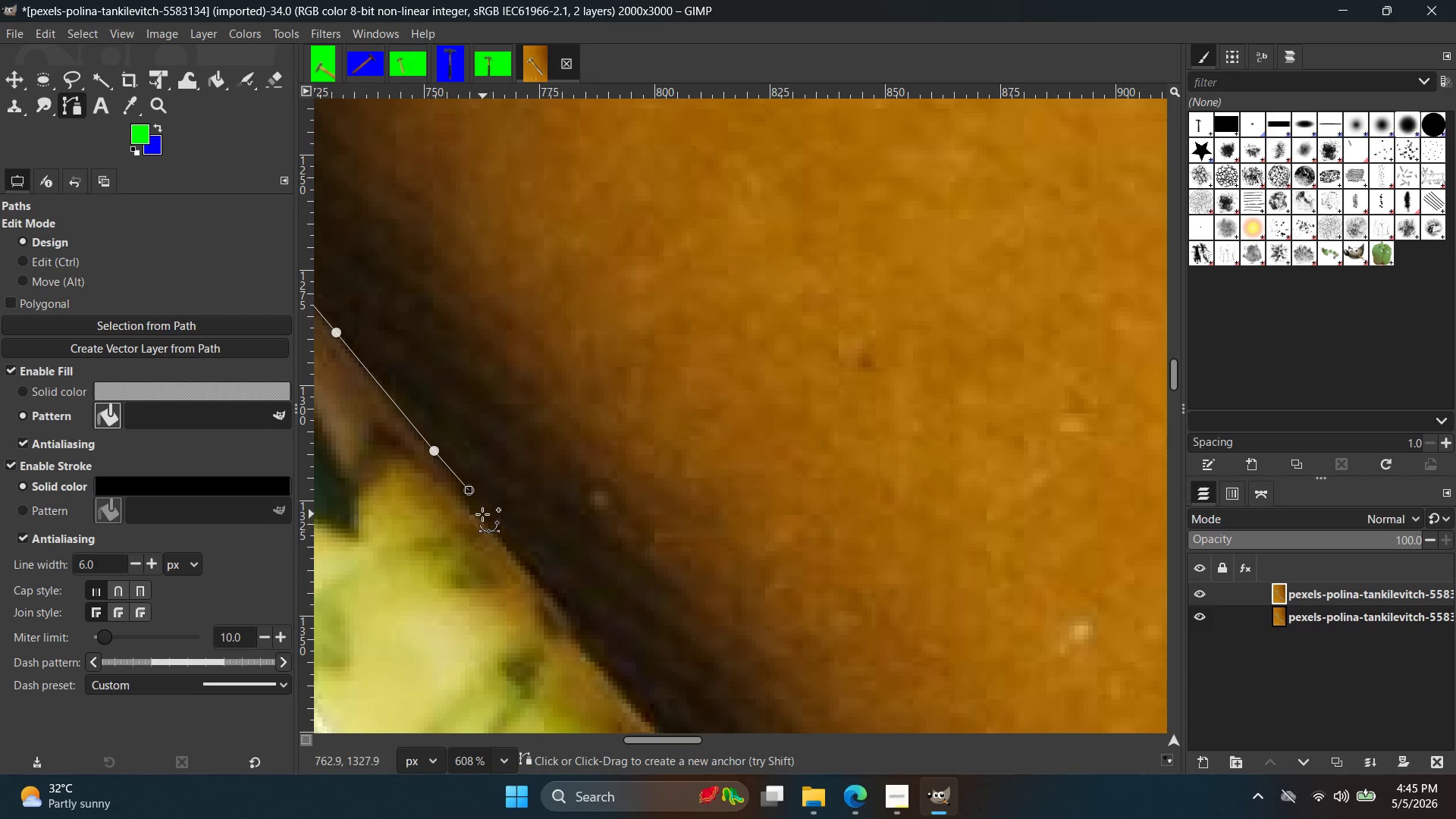 
double_click([476, 515])
 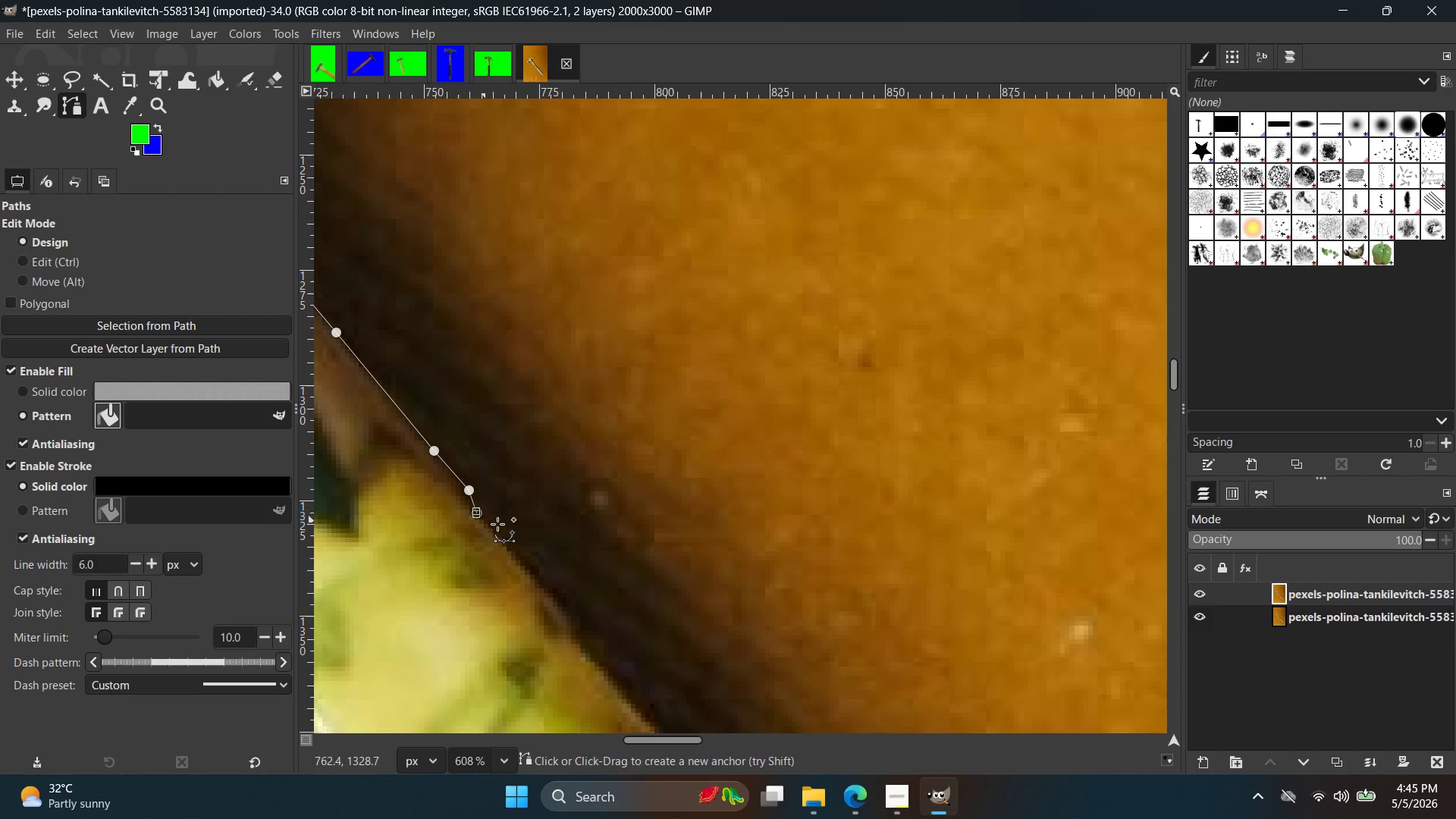 
key(Control+Z)
 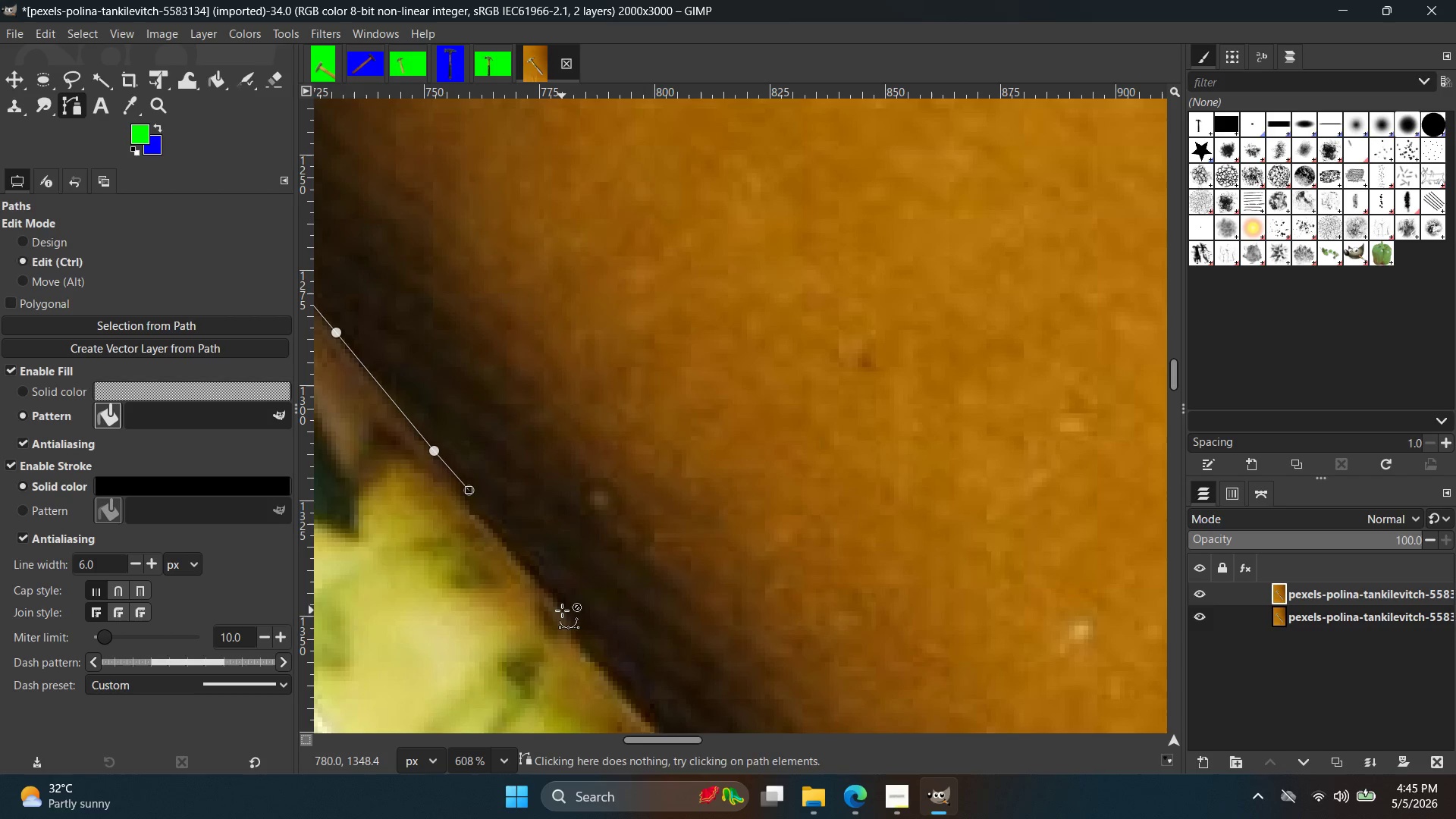 
double_click([562, 610])
 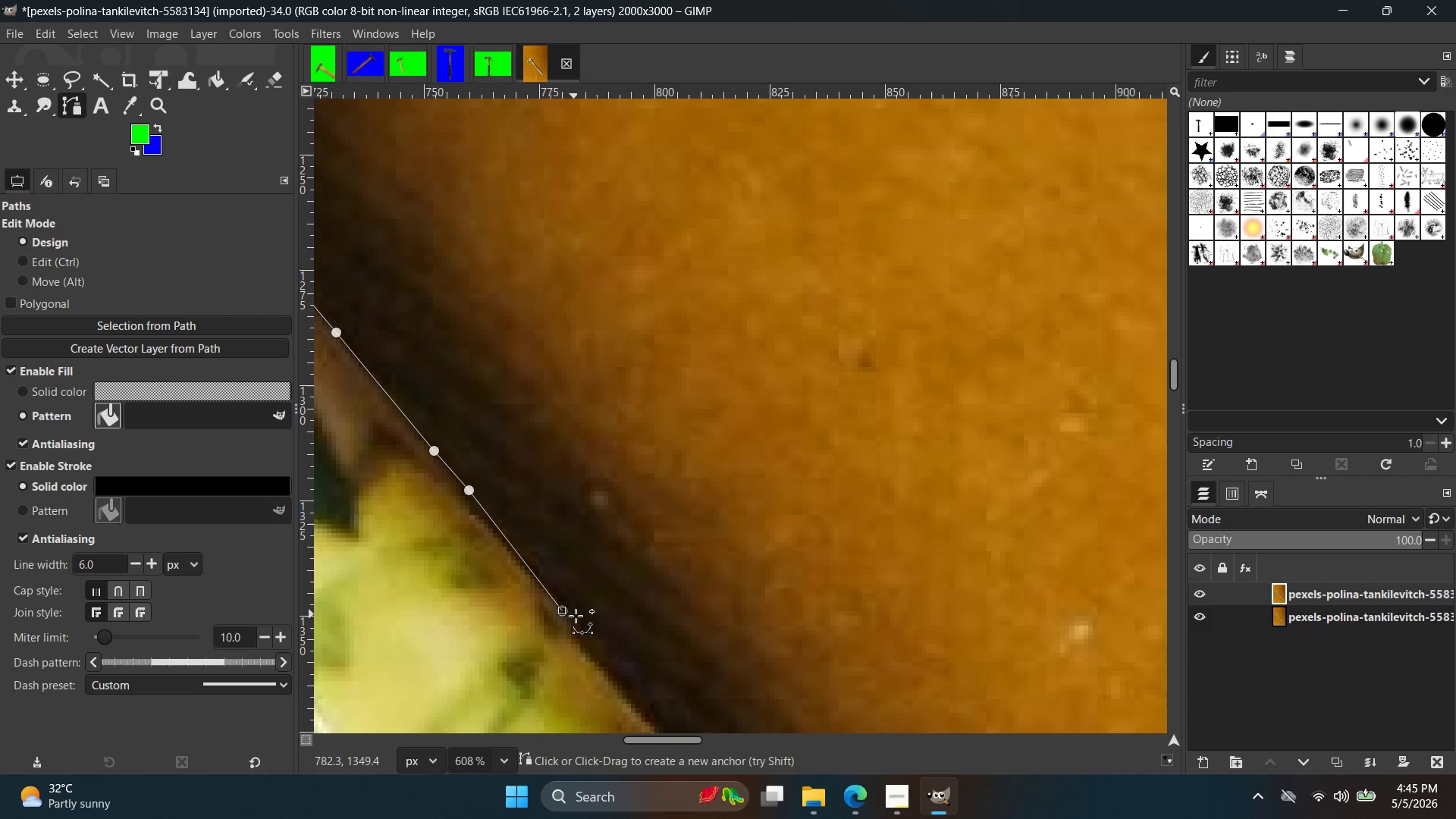 
key(Control+ControlLeft)
 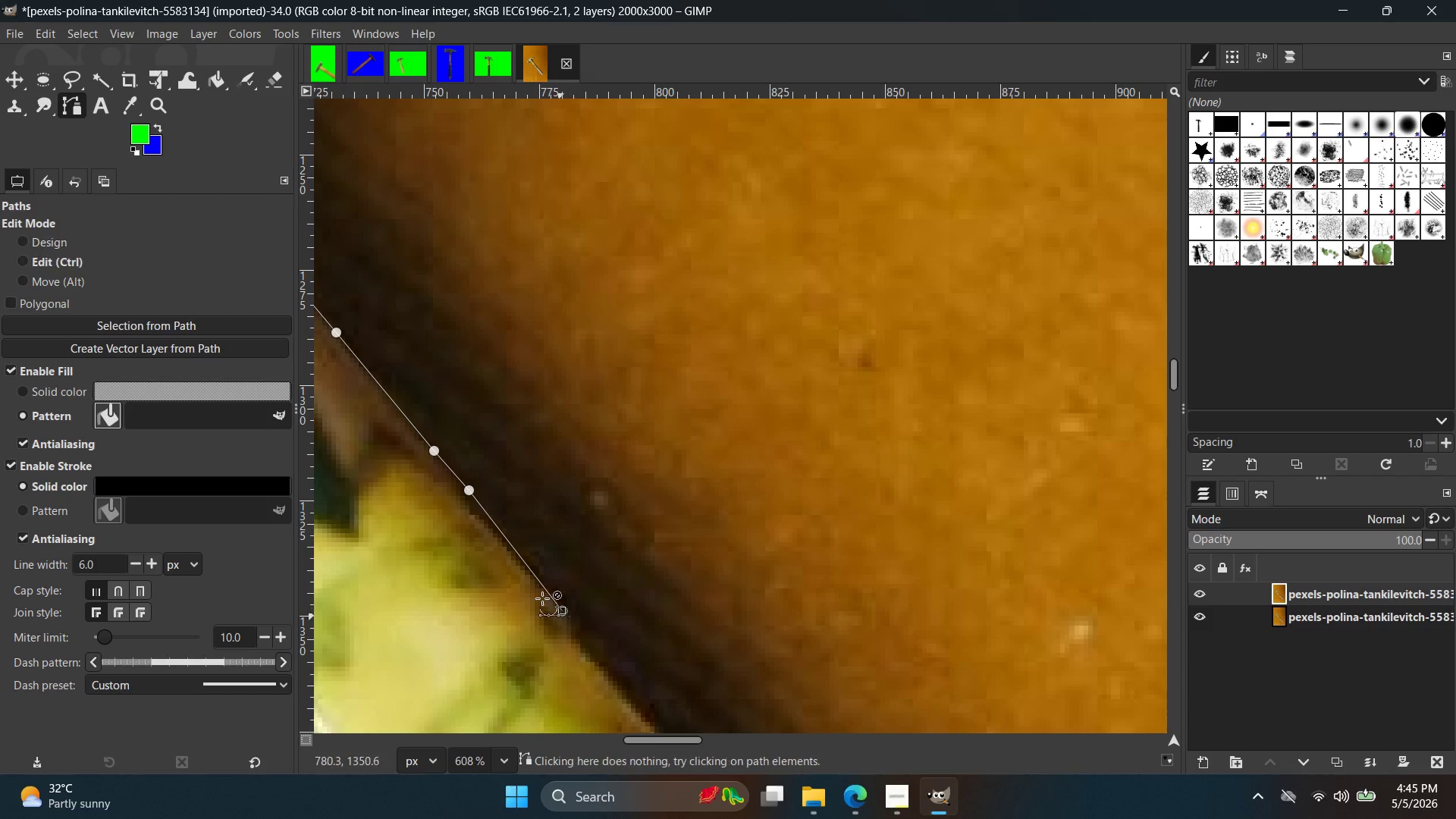 
key(Control+Z)
 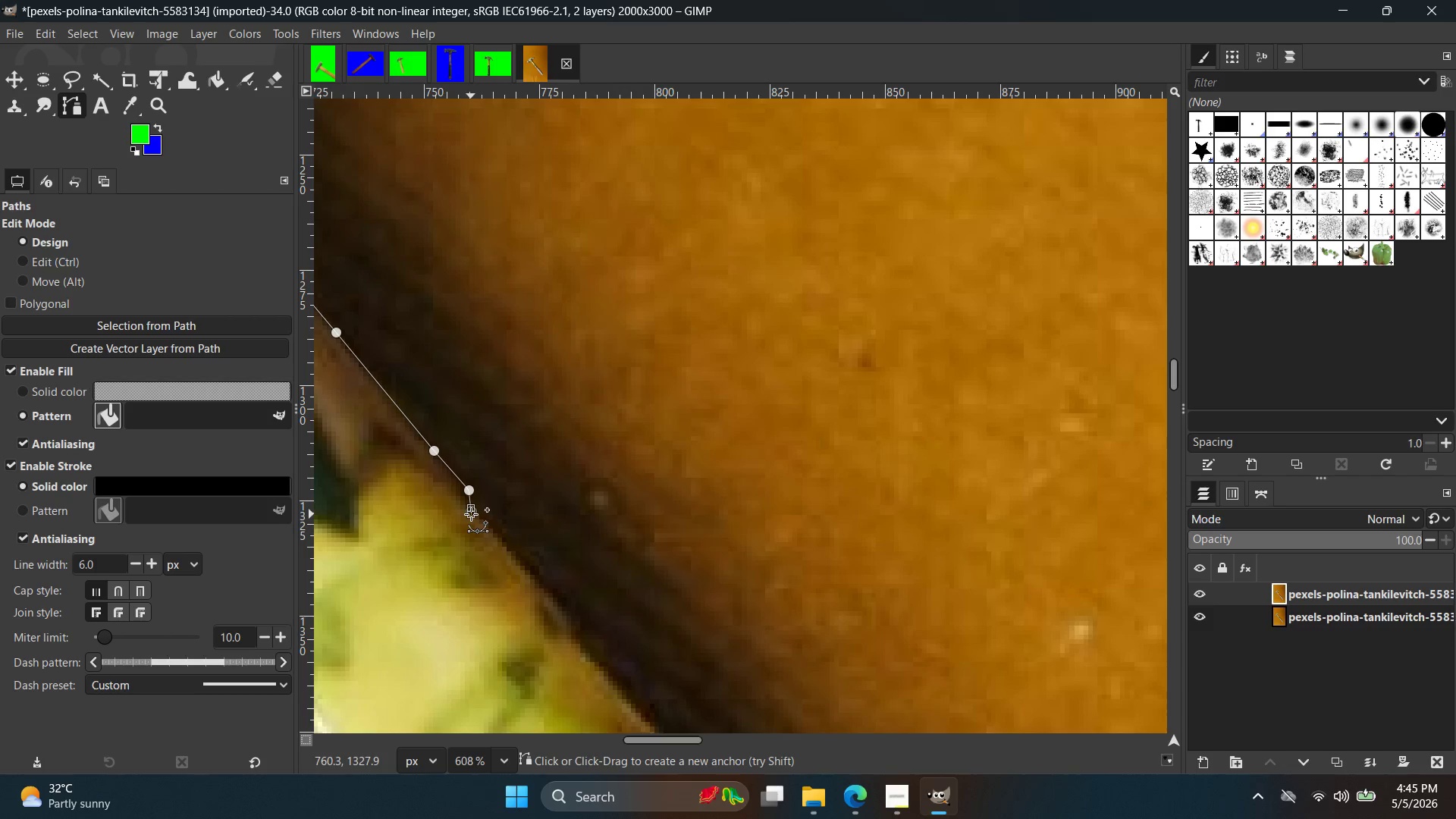 
key(Control+Z)
 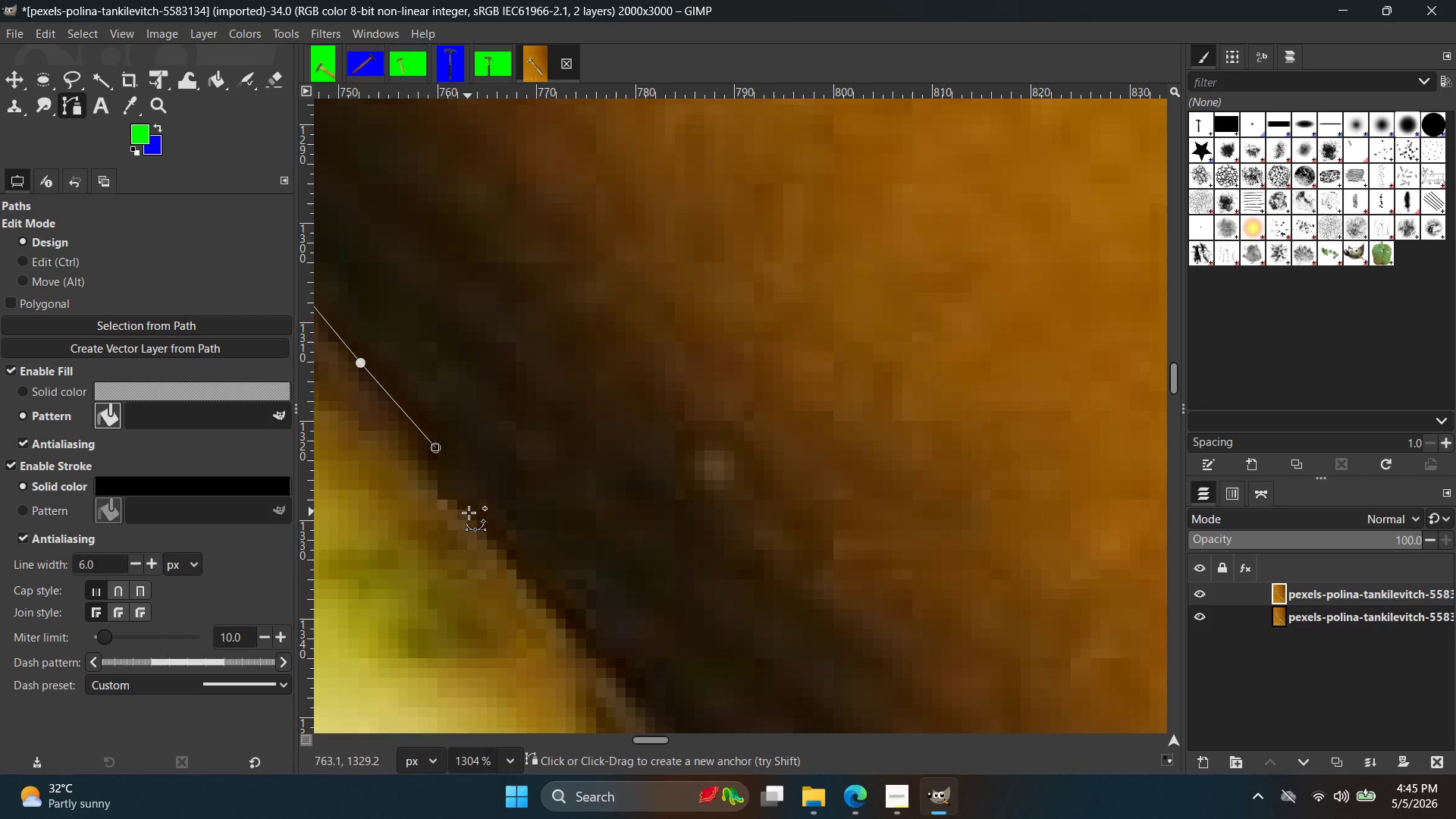 
scroll: coordinate [478, 528], scroll_direction: up, amount: 8.0
 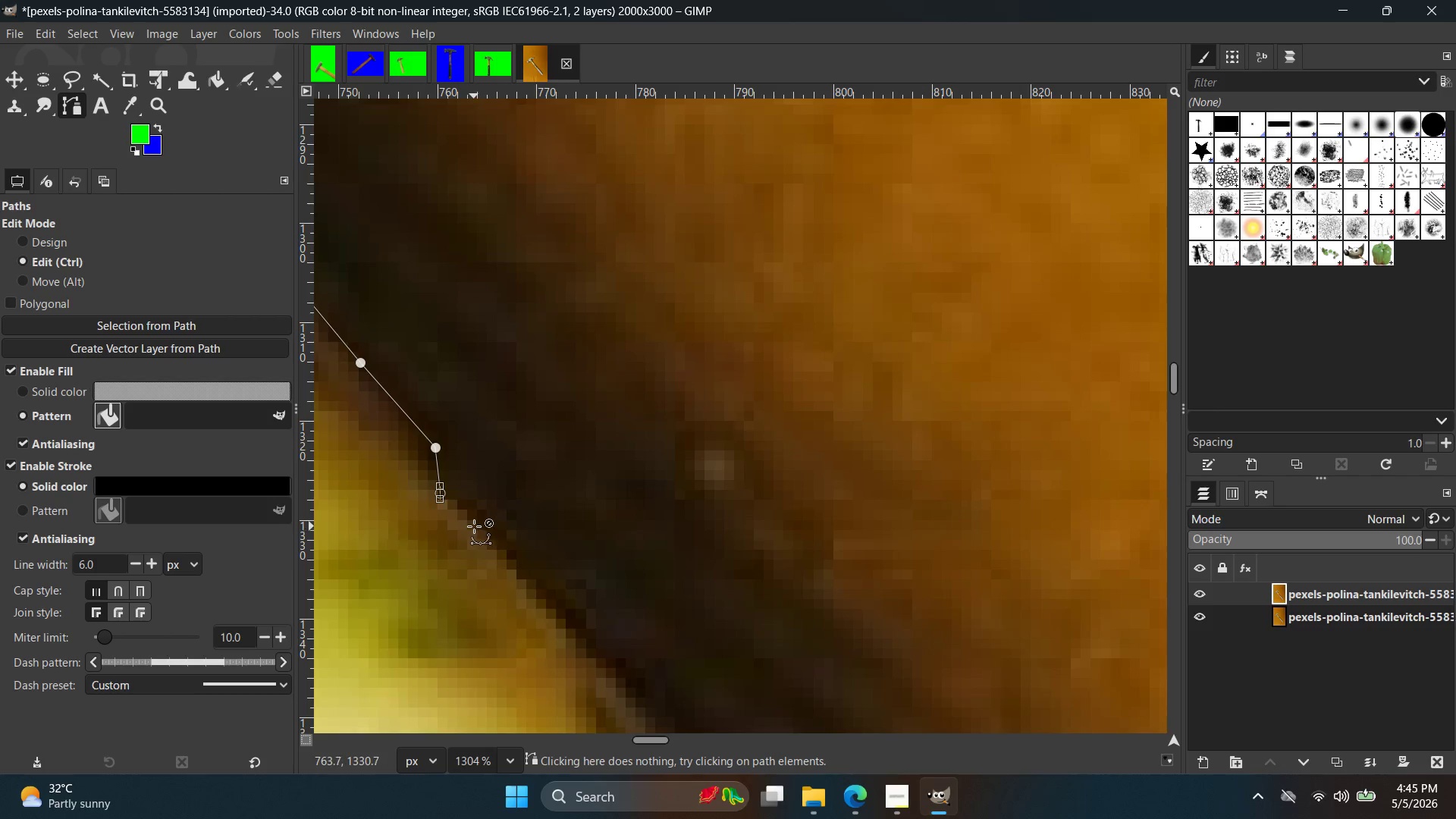 
key(Control+Z)
 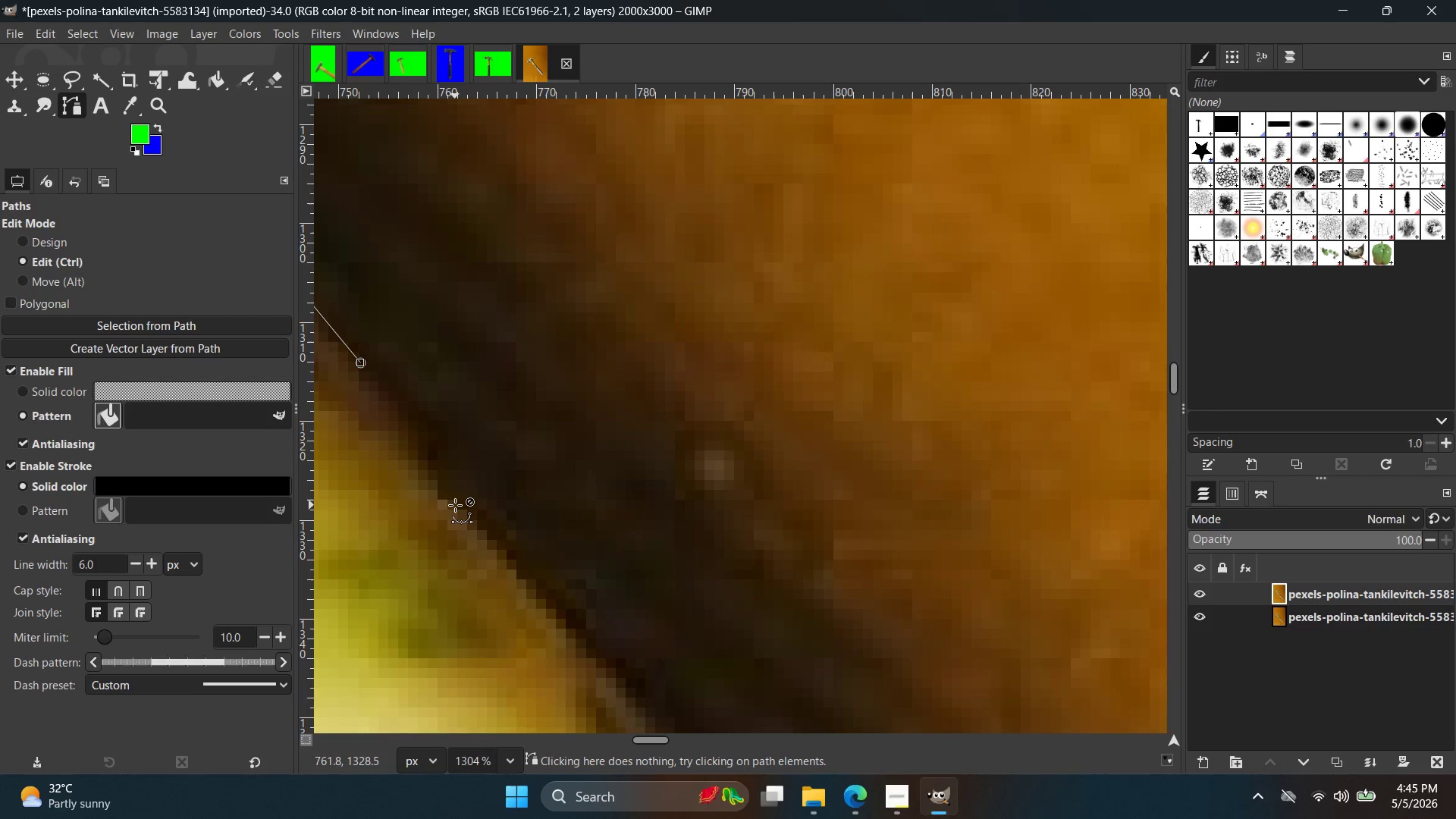 
left_click([455, 505])
 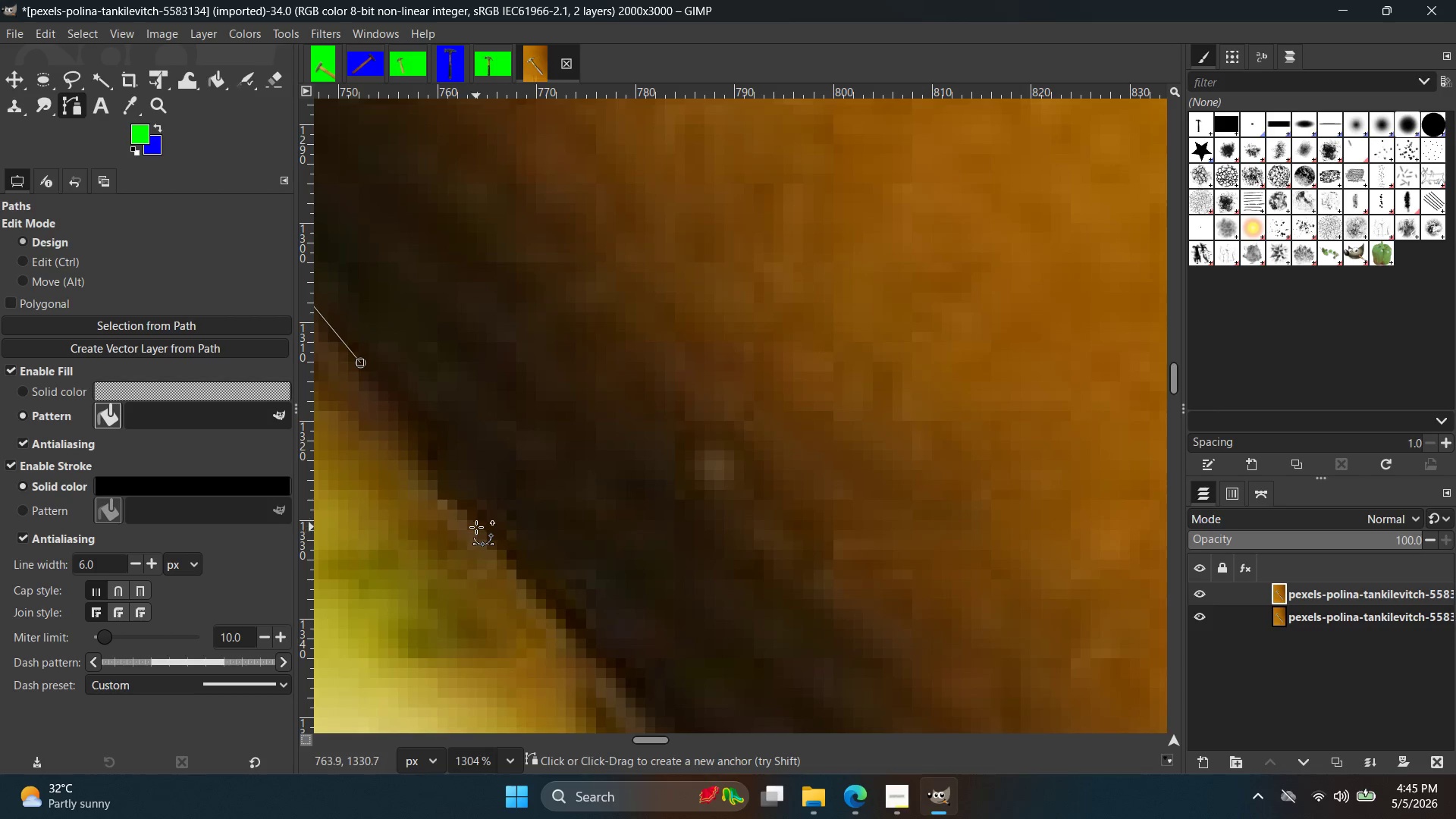 
double_click([463, 520])
 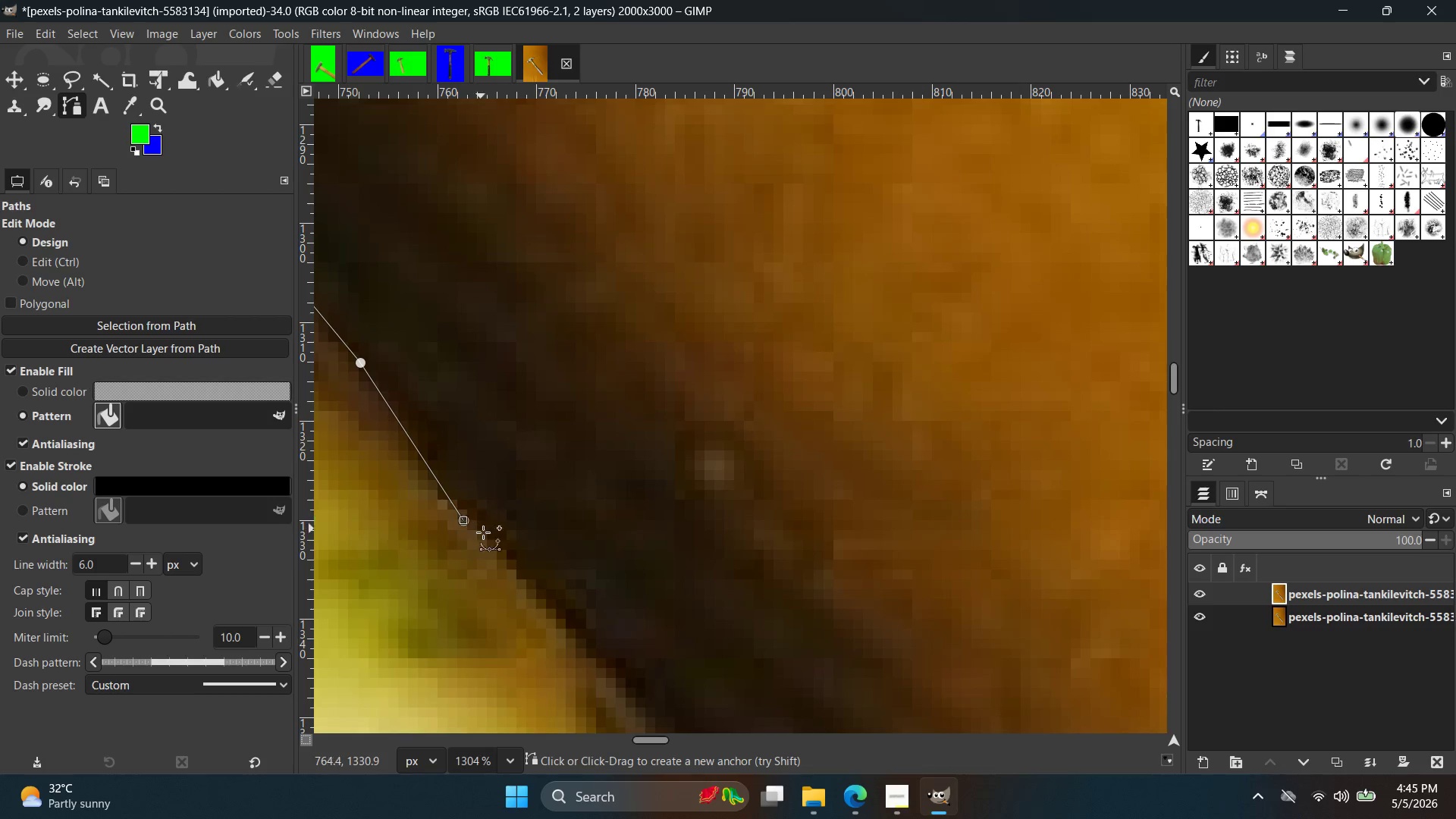 
hold_key(key=ControlLeft, duration=0.44)
scroll: coordinate [528, 571], scroll_direction: down, amount: 5.0
 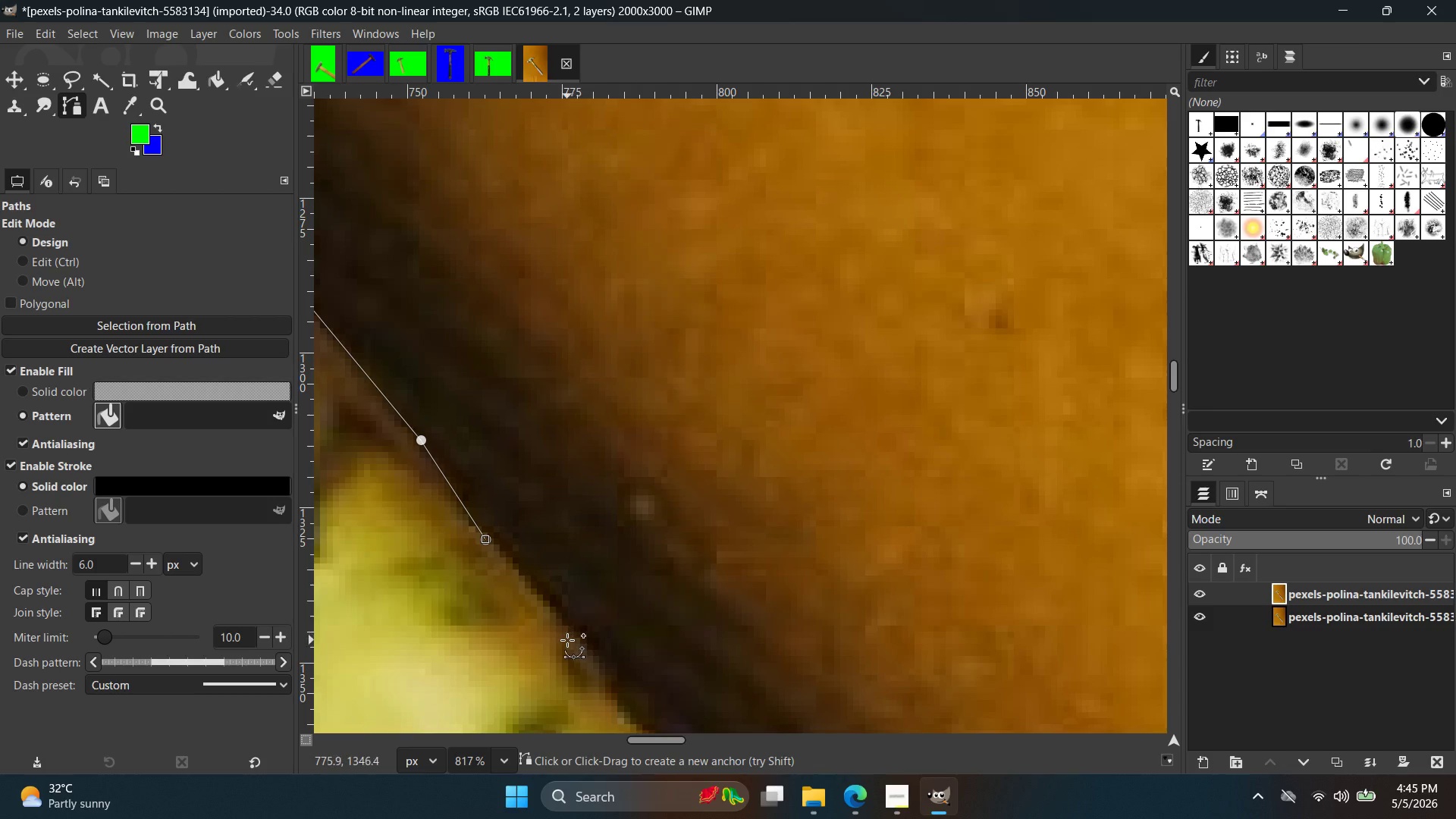 
left_click([573, 641])
 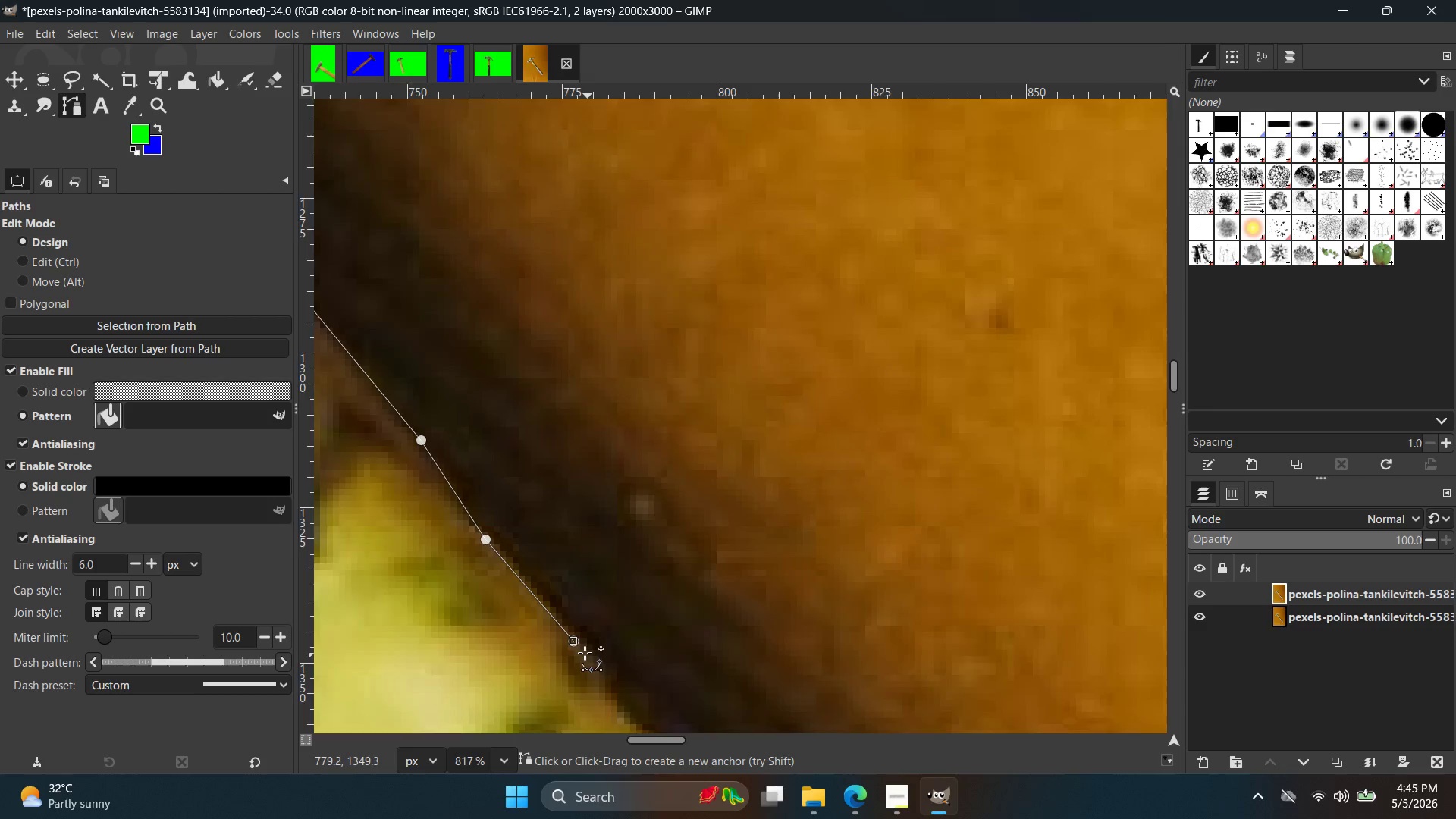 
hold_key(key=Space, duration=0.39)
 